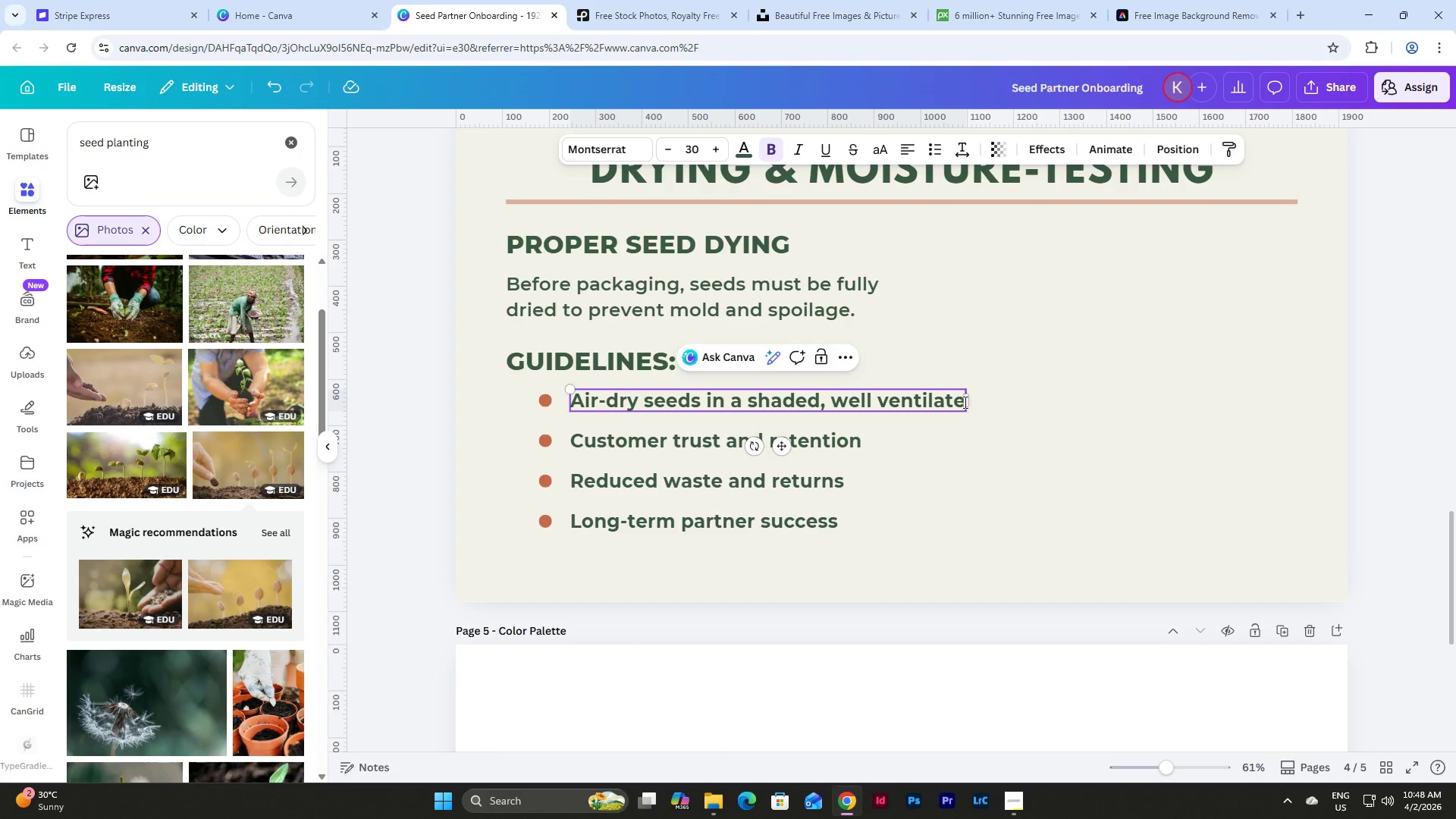 
left_click_drag(start_coordinate=[970, 404], to_coordinate=[1004, 403])
 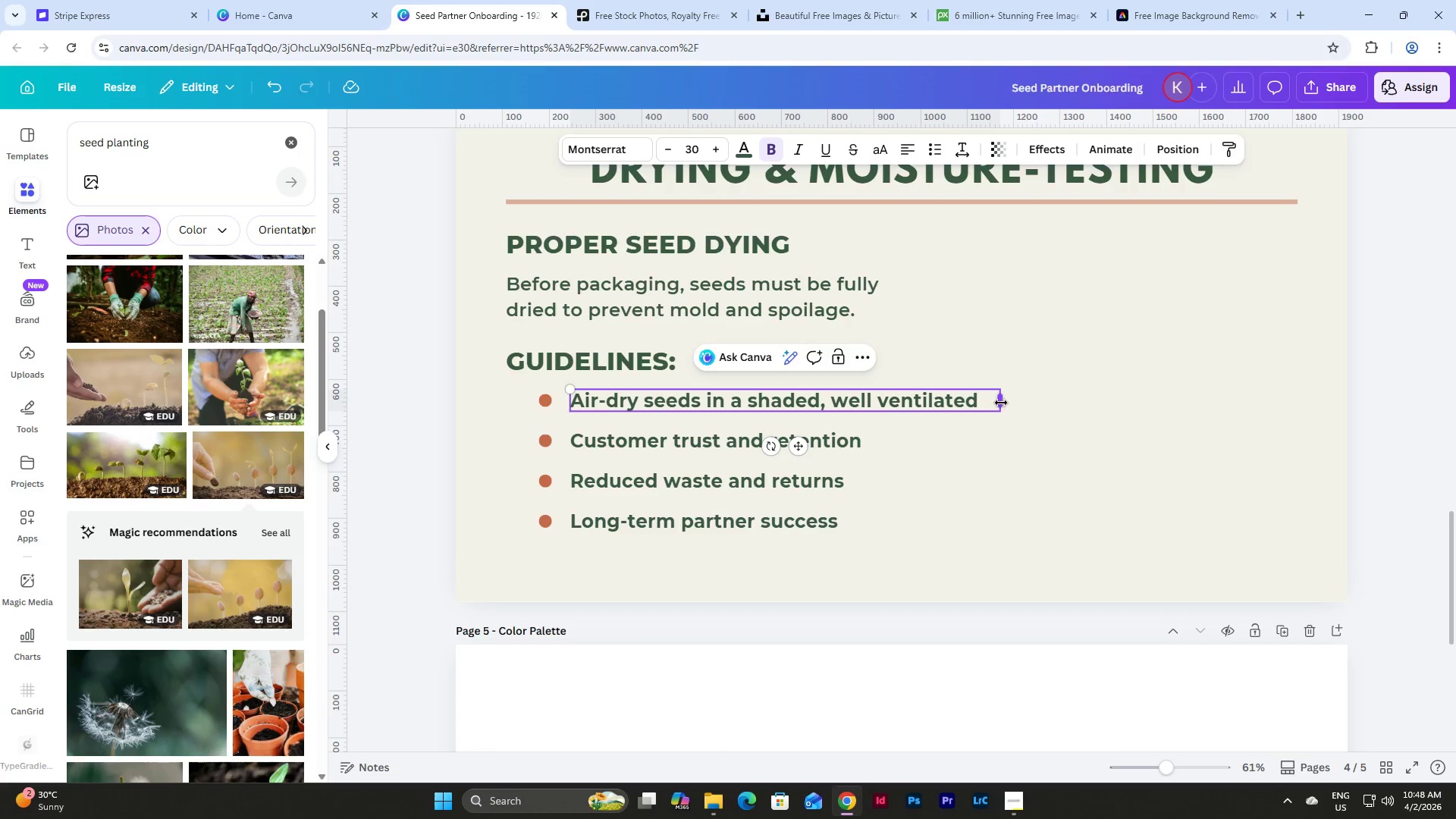 
key(D)
 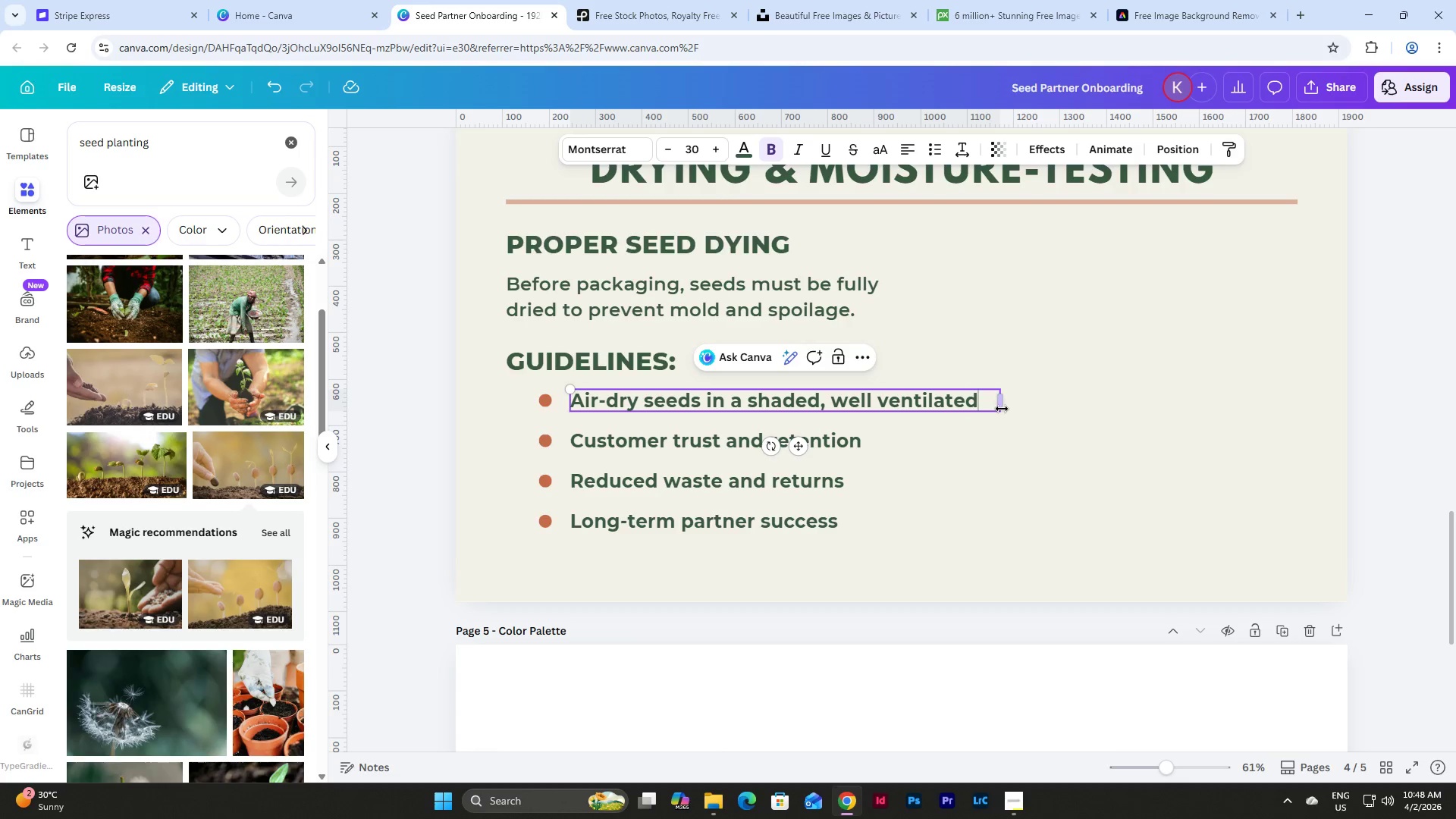 
left_click_drag(start_coordinate=[1003, 404], to_coordinate=[1064, 401])
 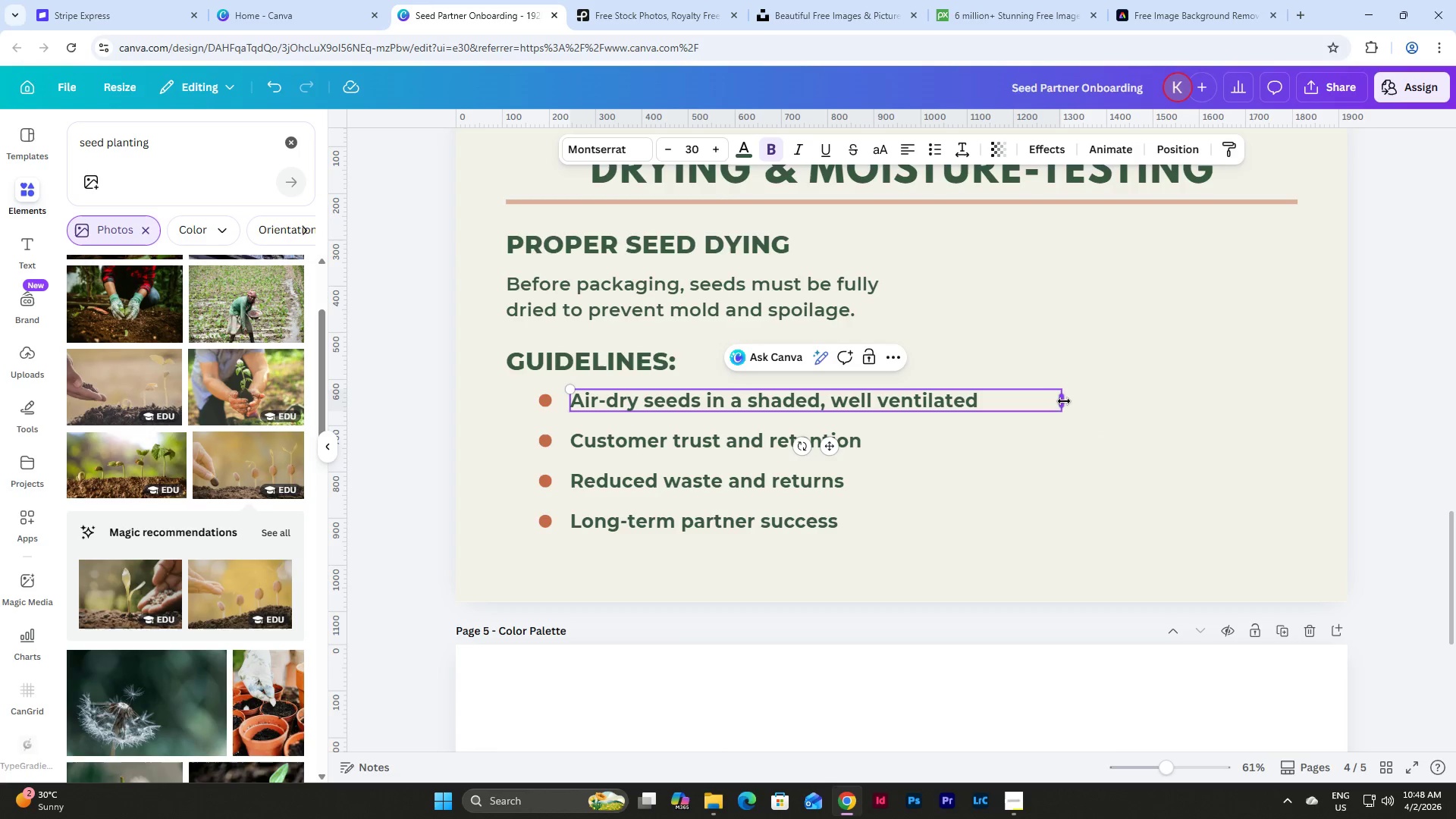 
type( area.)
 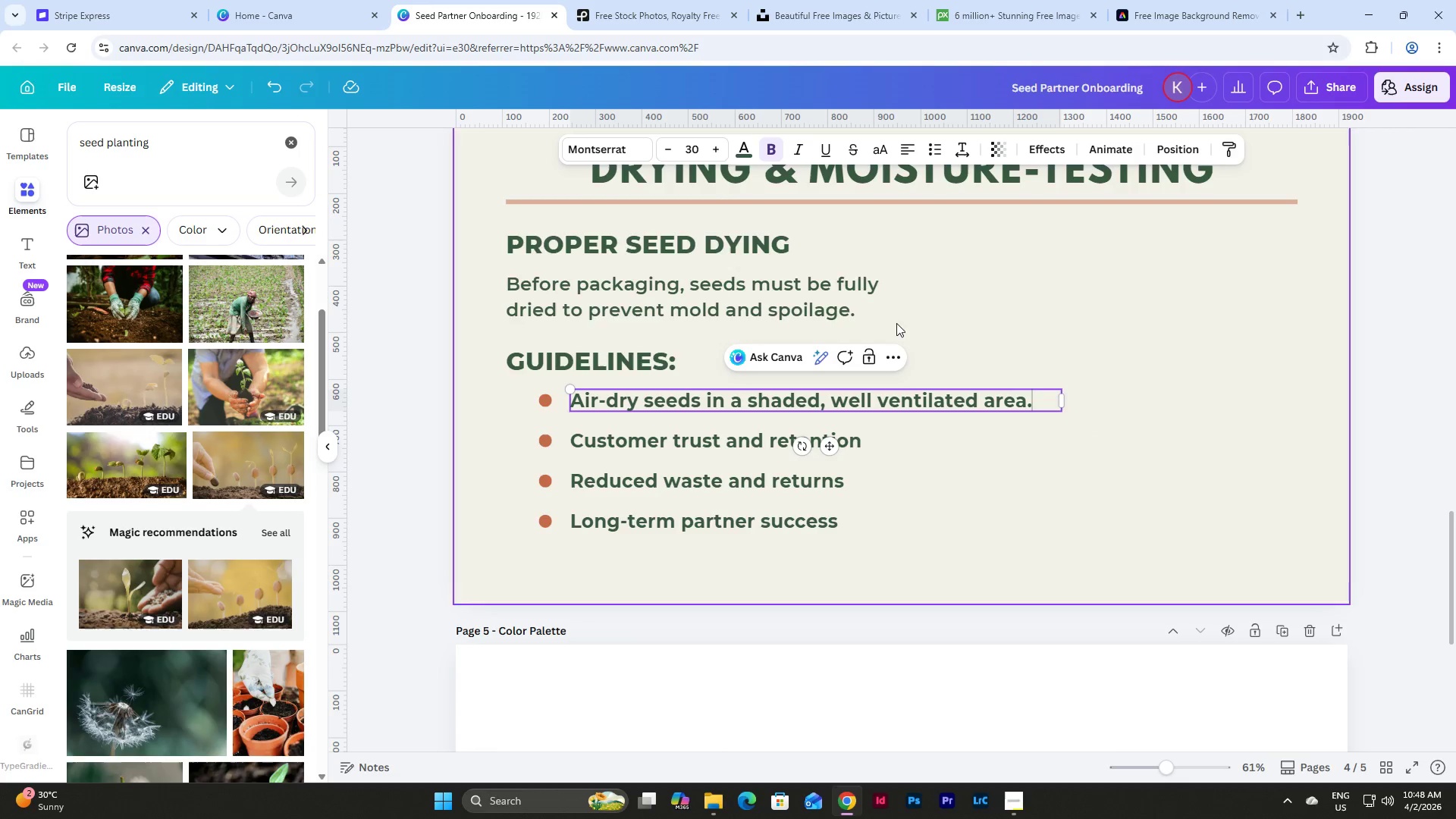 
left_click([839, 297])
 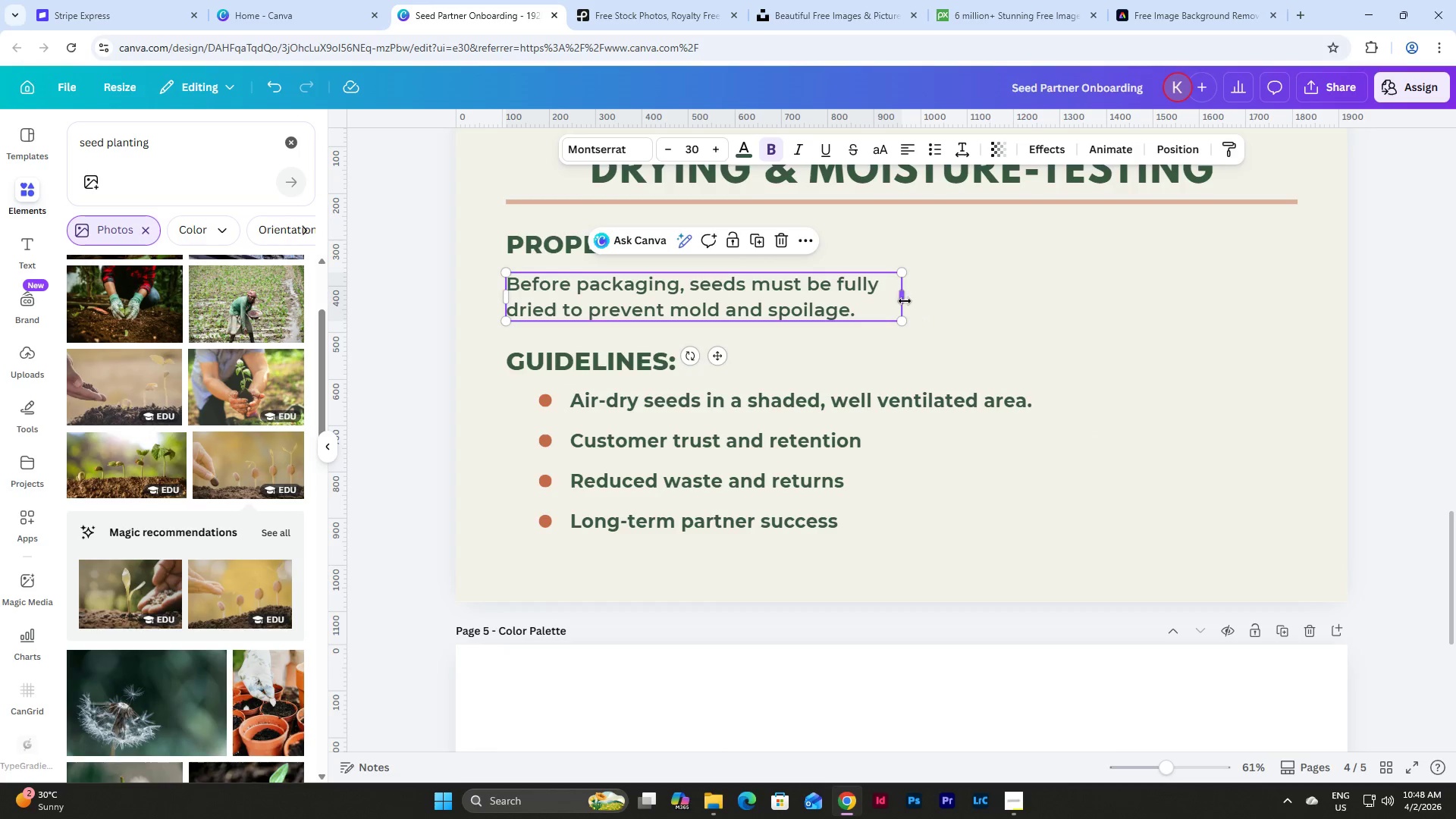 
left_click_drag(start_coordinate=[905, 301], to_coordinate=[1065, 309])
 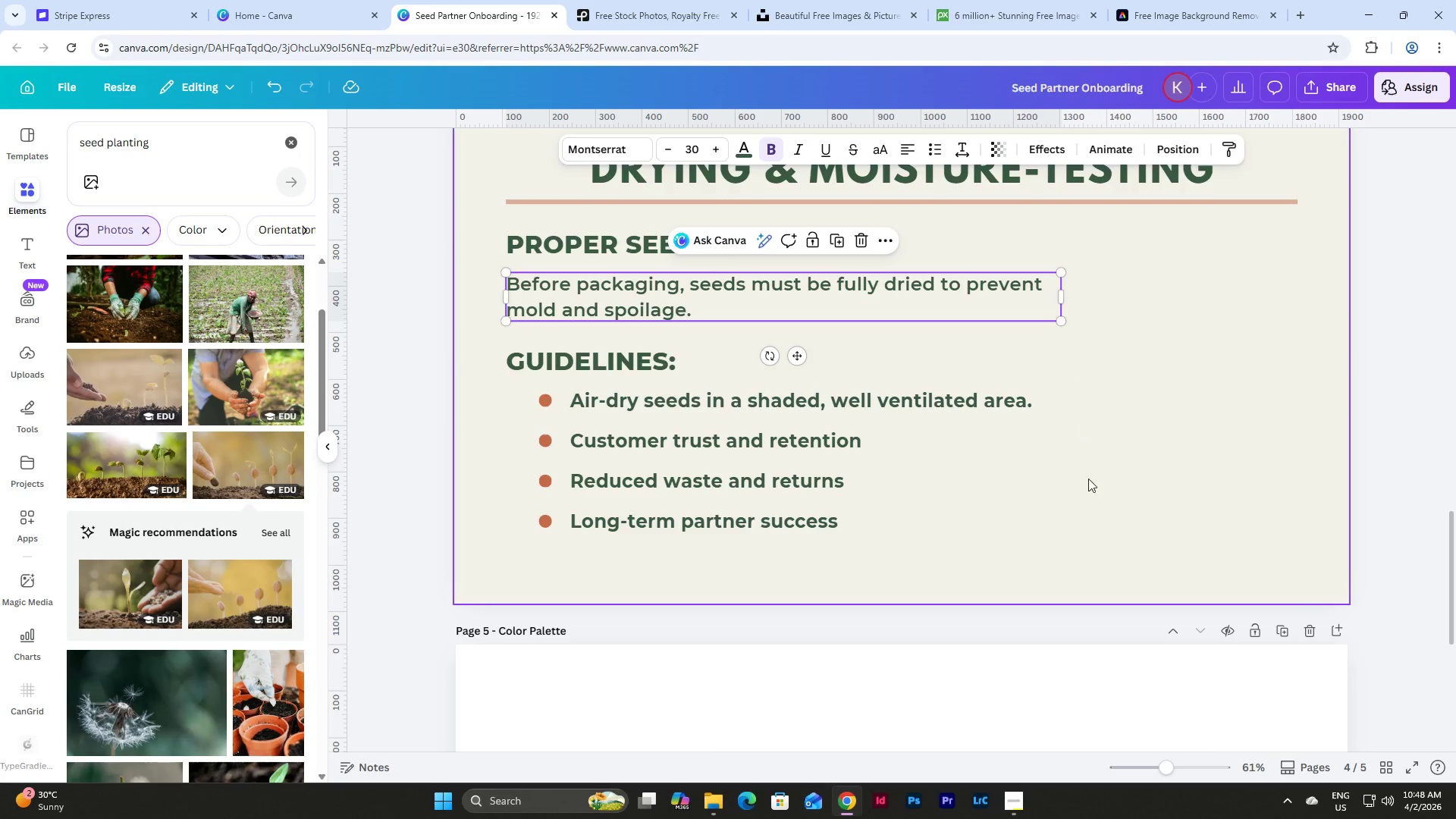 
left_click([1087, 494])
 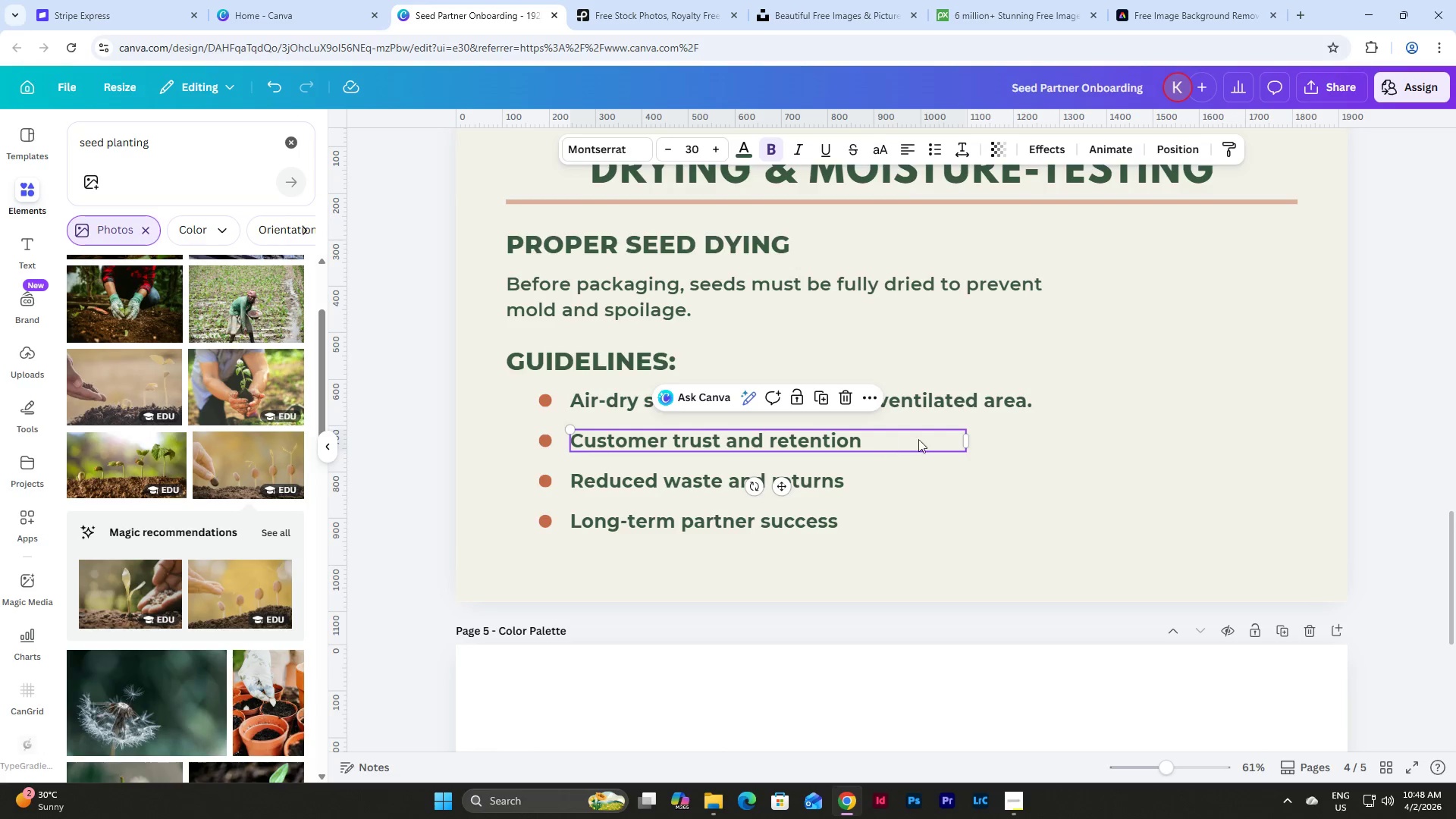 
left_click_drag(start_coordinate=[969, 443], to_coordinate=[1064, 441])
 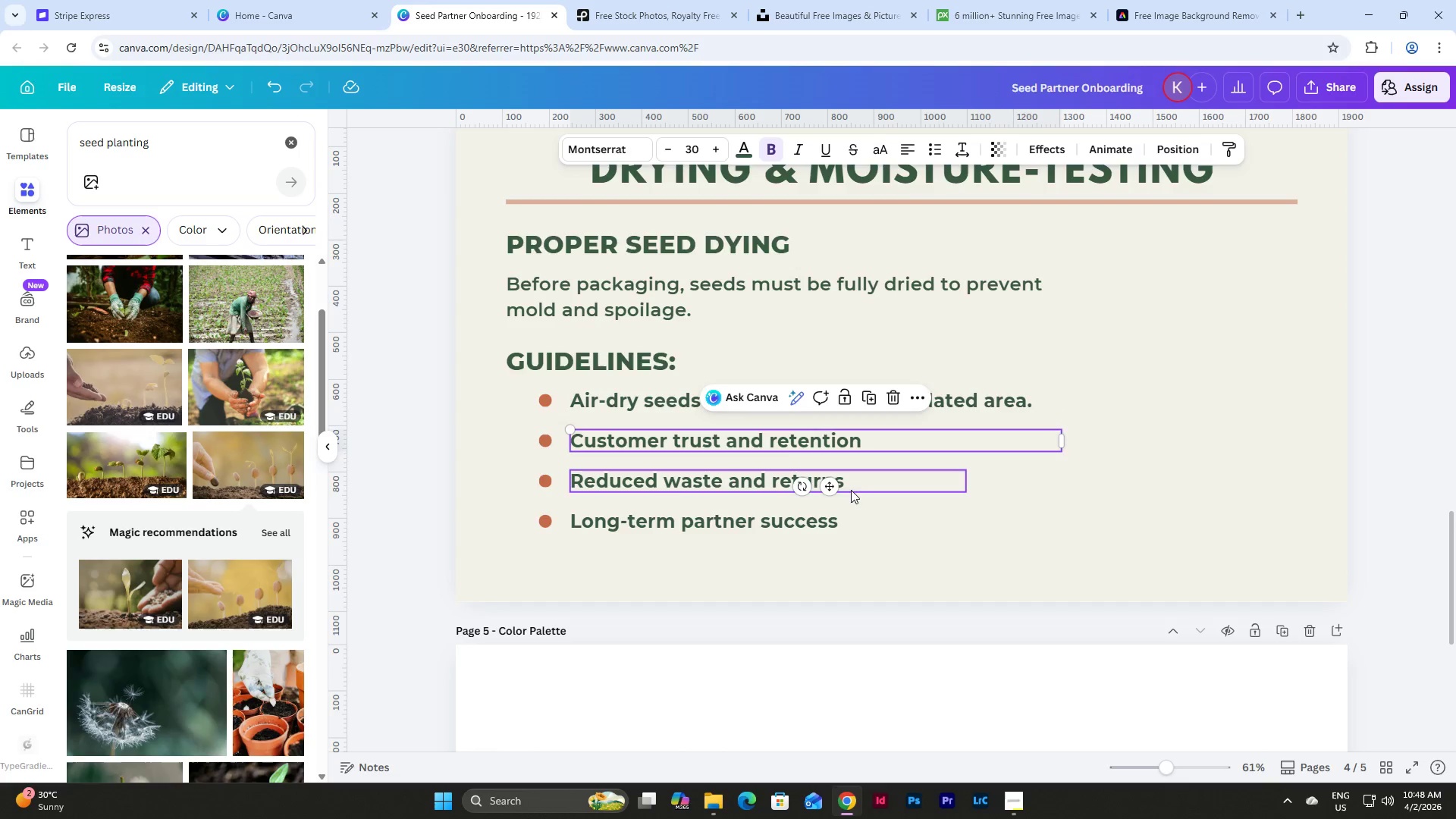 
left_click([860, 482])
 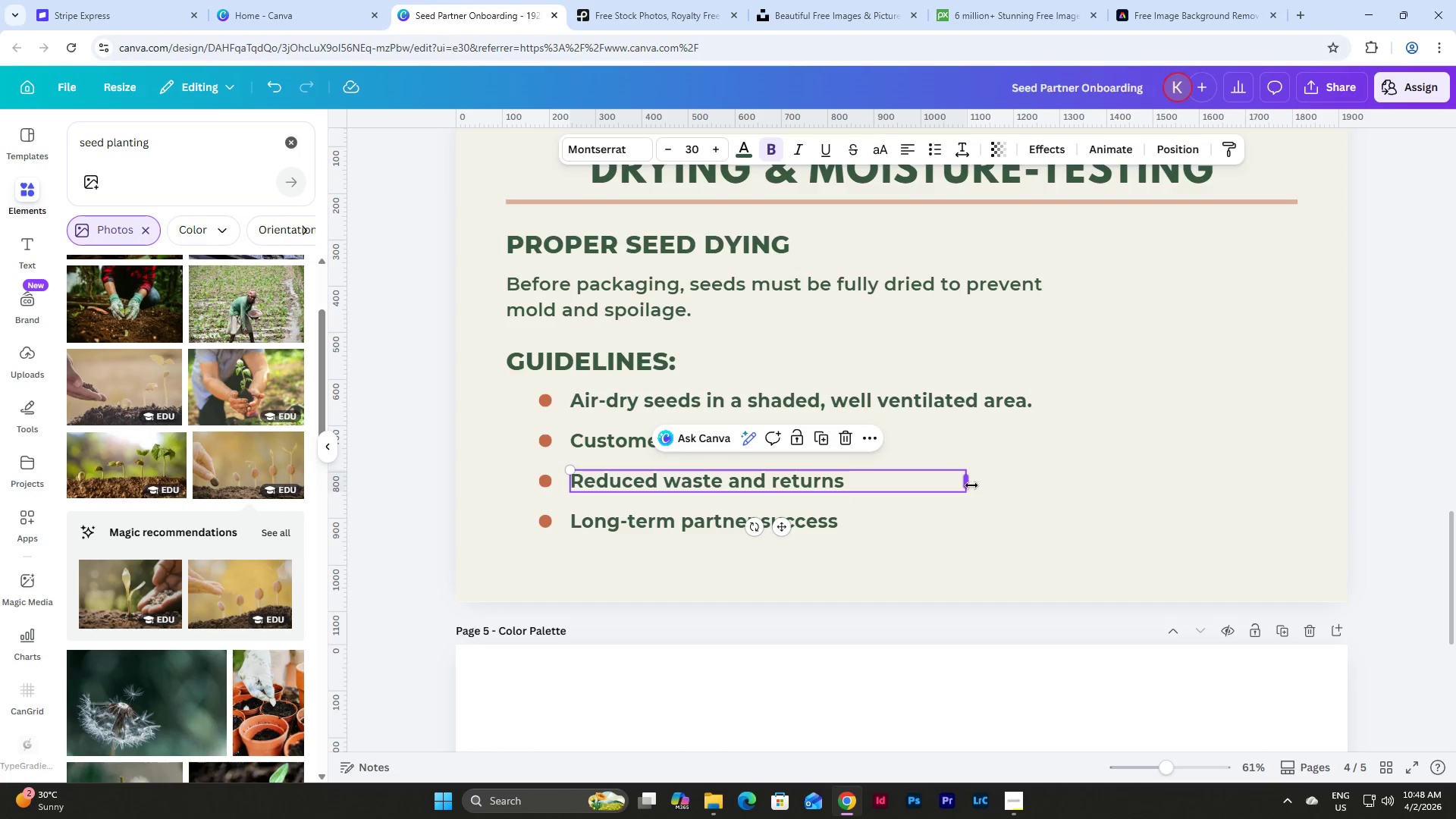 
left_click_drag(start_coordinate=[969, 485], to_coordinate=[1064, 482])
 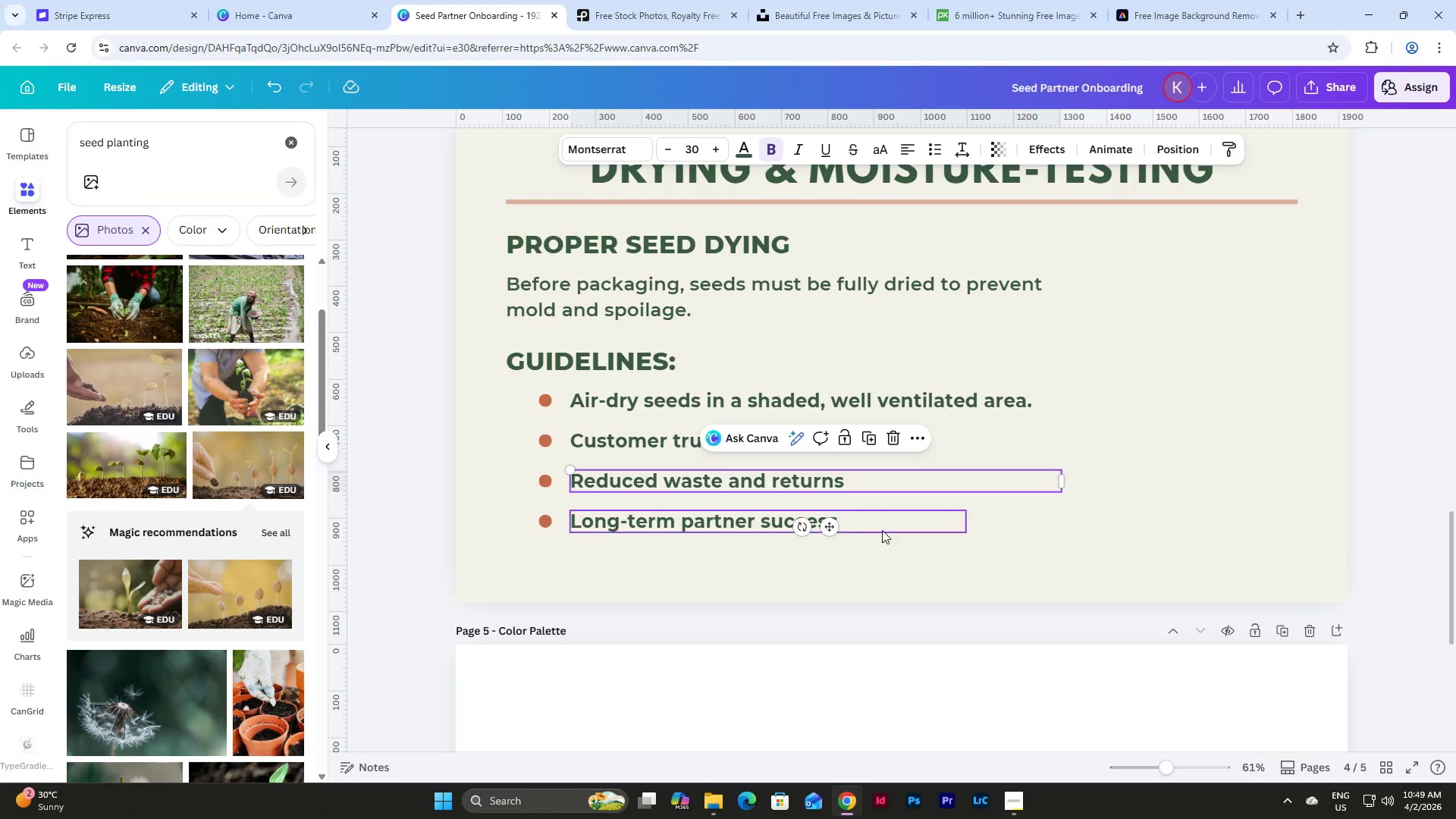 
left_click([884, 522])
 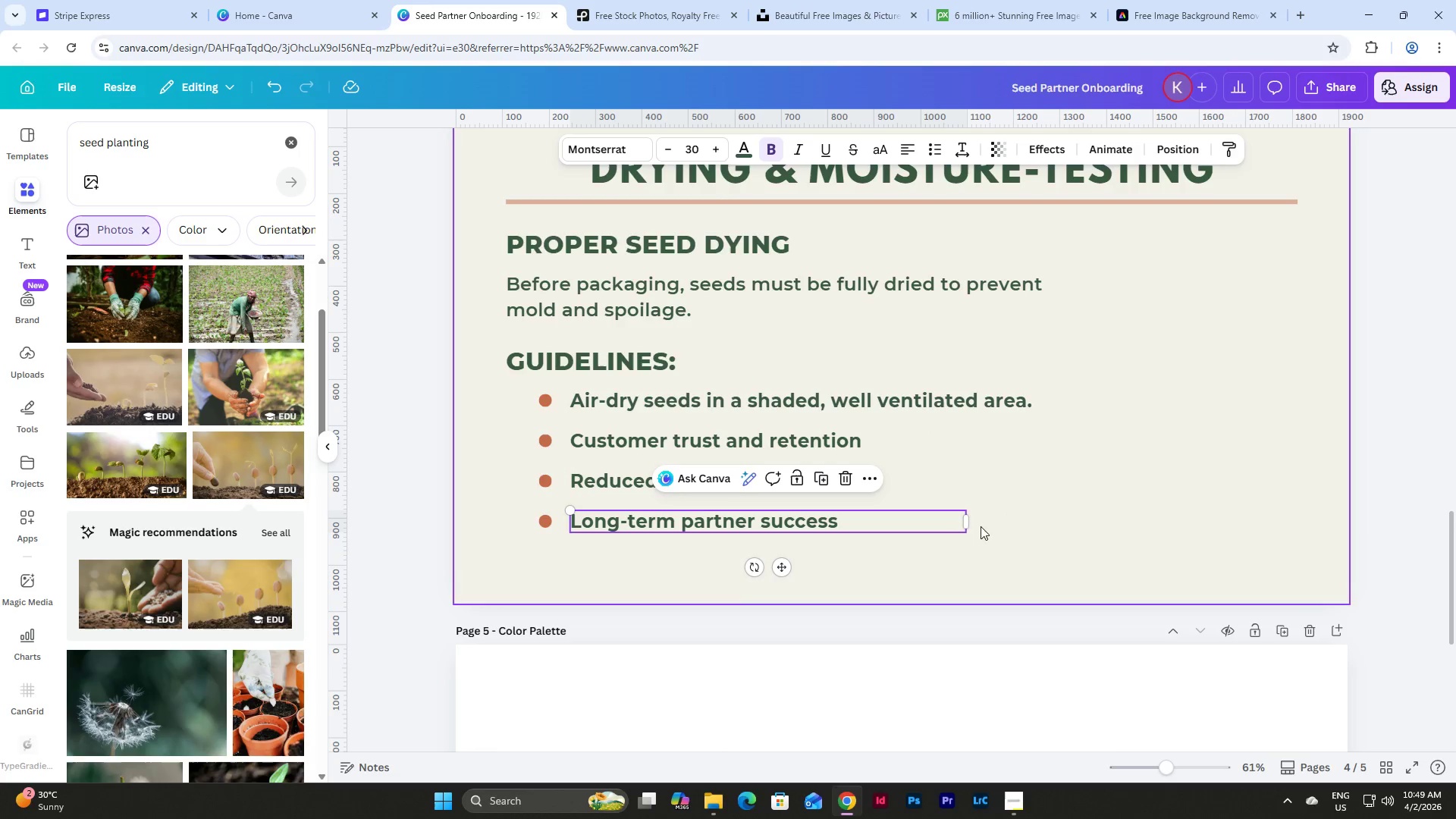 
left_click_drag(start_coordinate=[971, 524], to_coordinate=[1067, 516])
 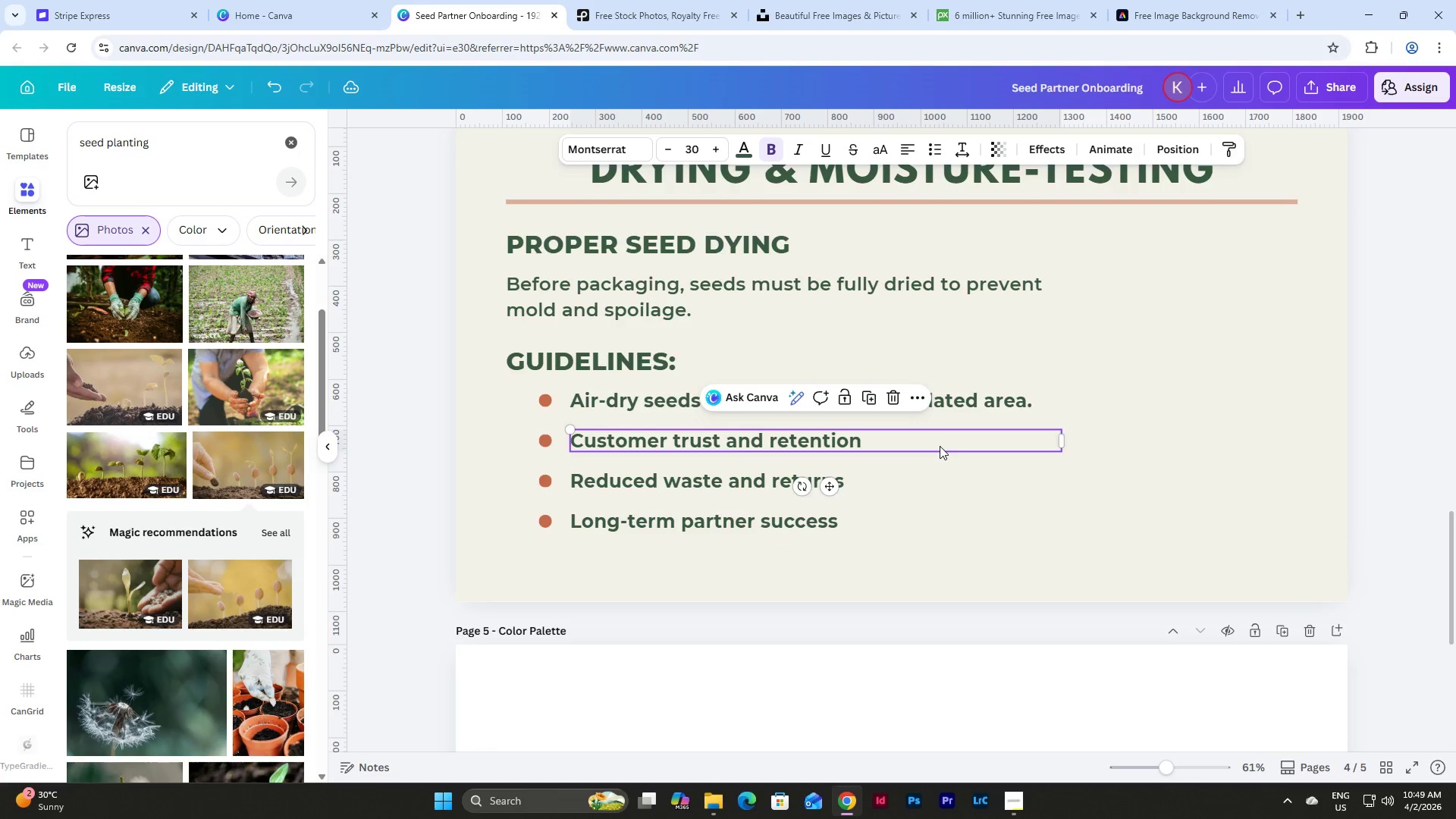 
double_click([940, 446])
 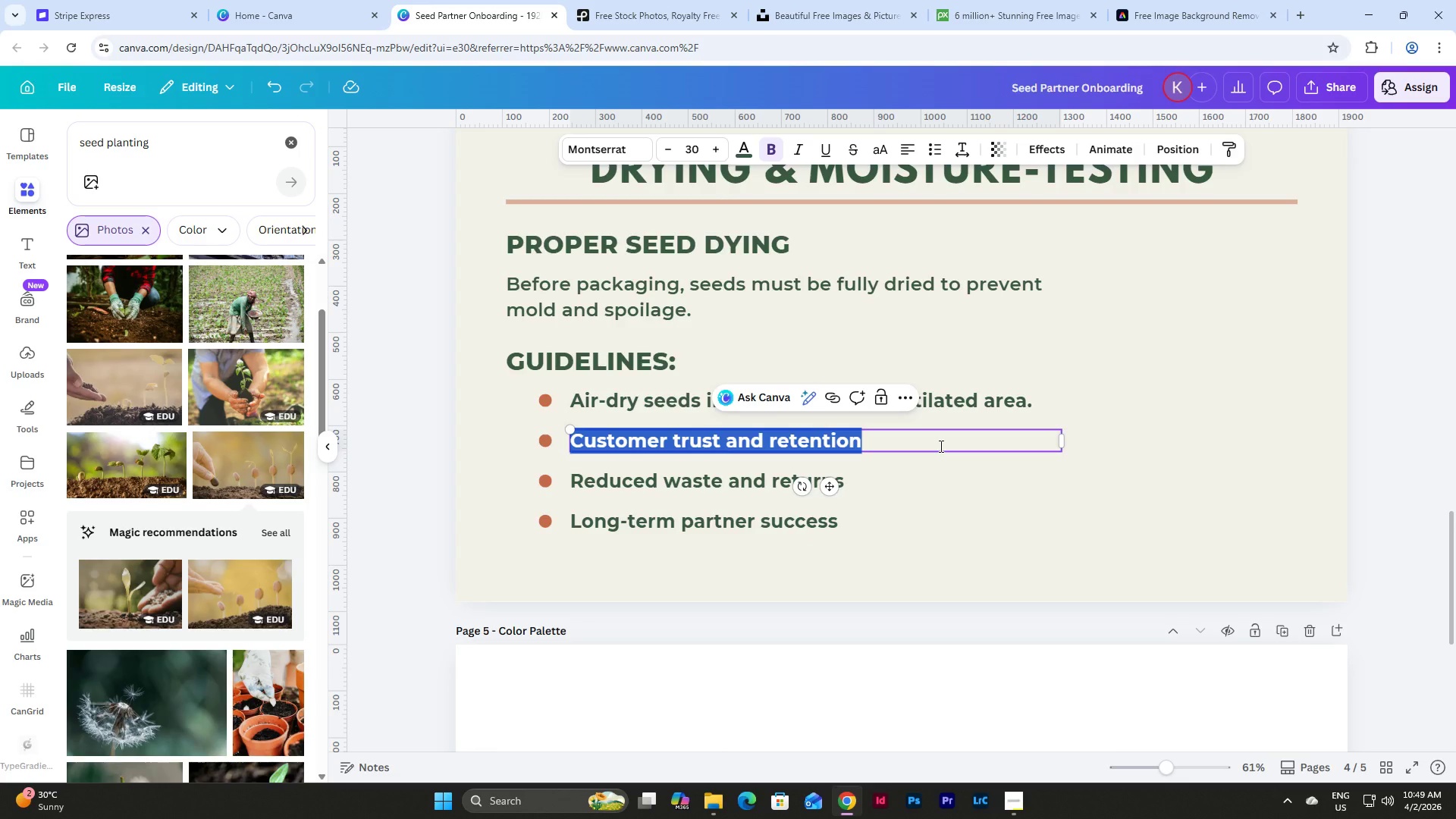 
type(Avod)
key(Backspace)
type(id direct sunlight exposure)
 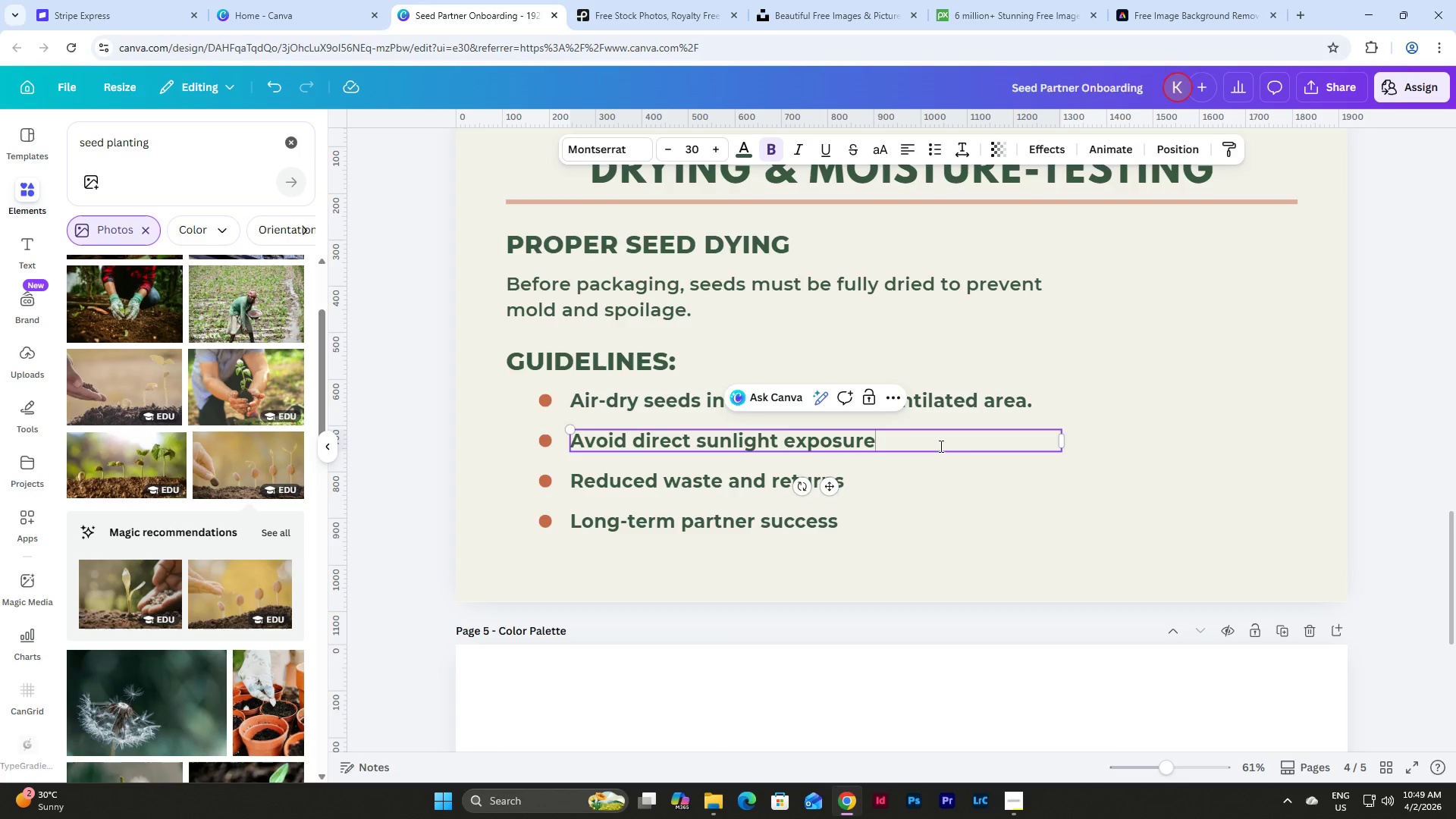 
left_click([1004, 404])
 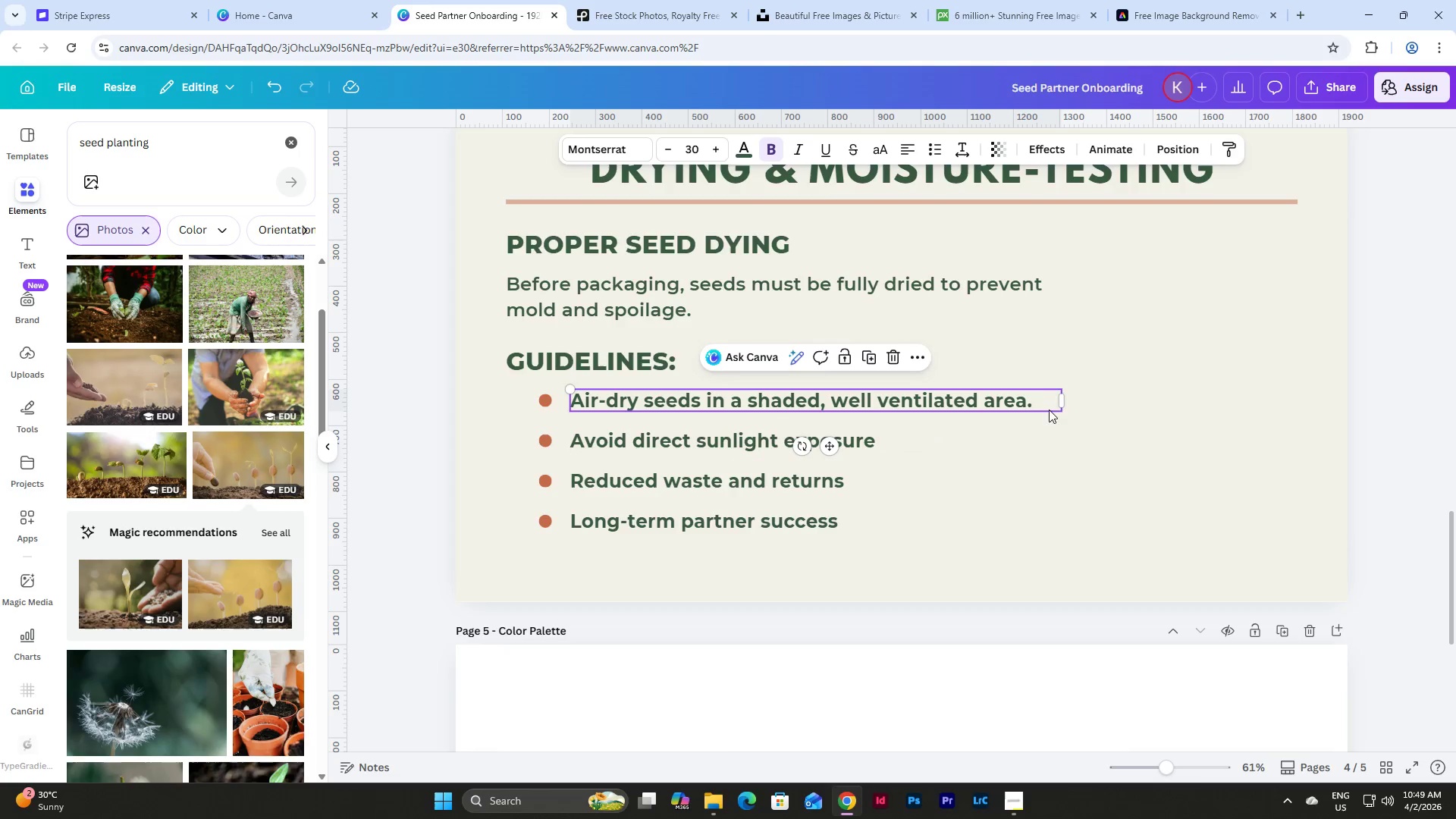 
left_click([1040, 397])
 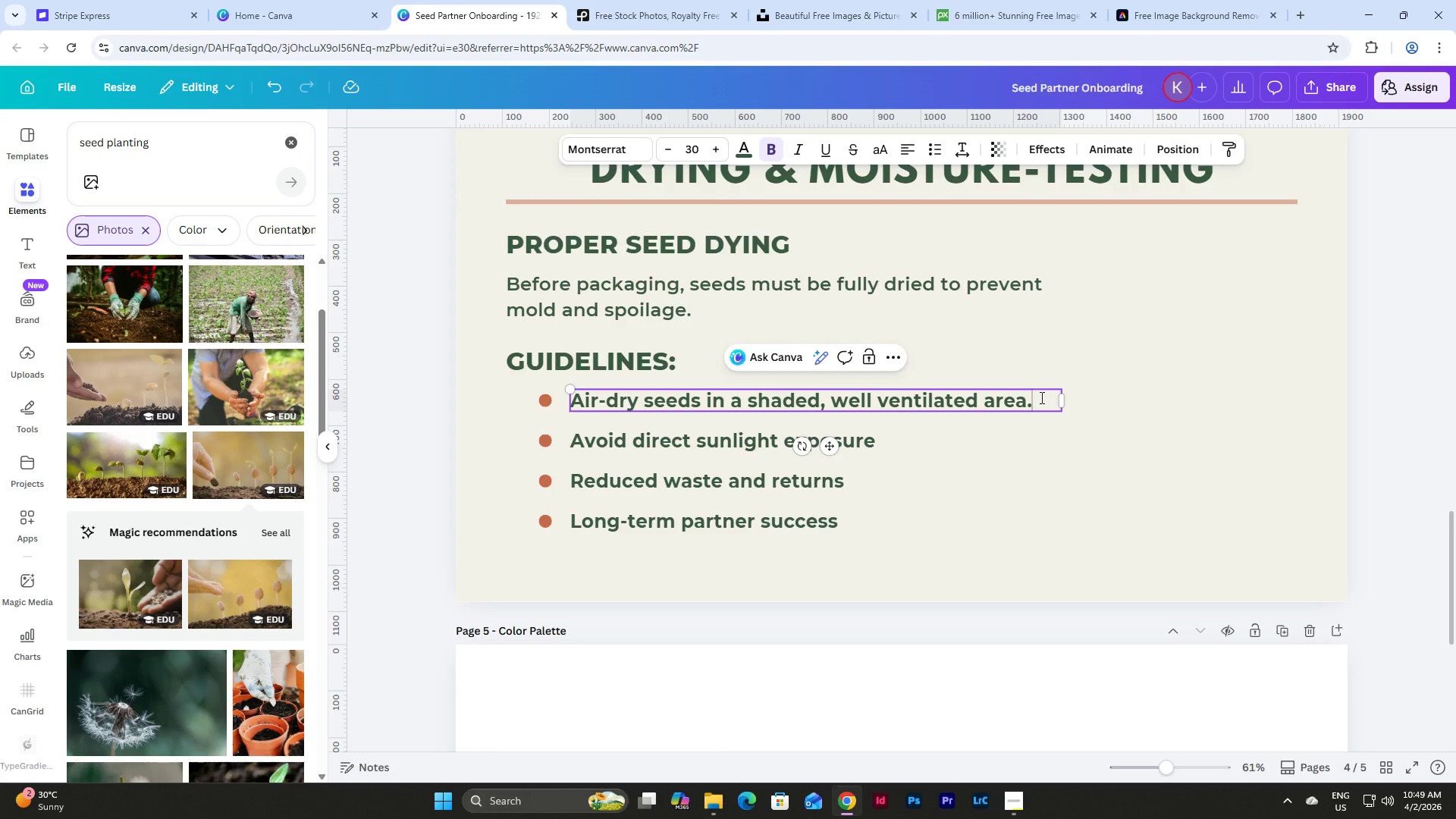 
key(Backspace)
 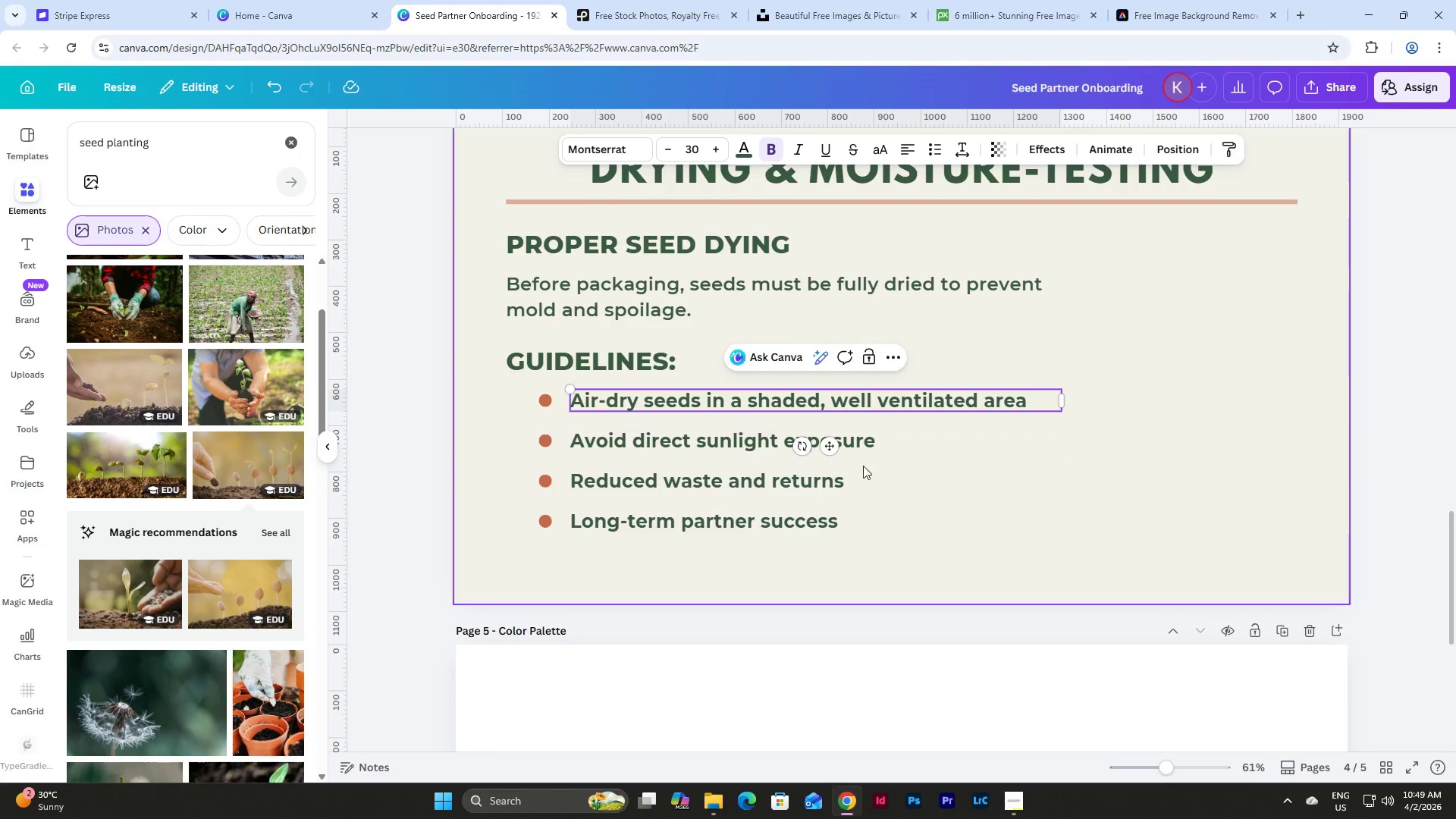 
double_click([852, 487])
 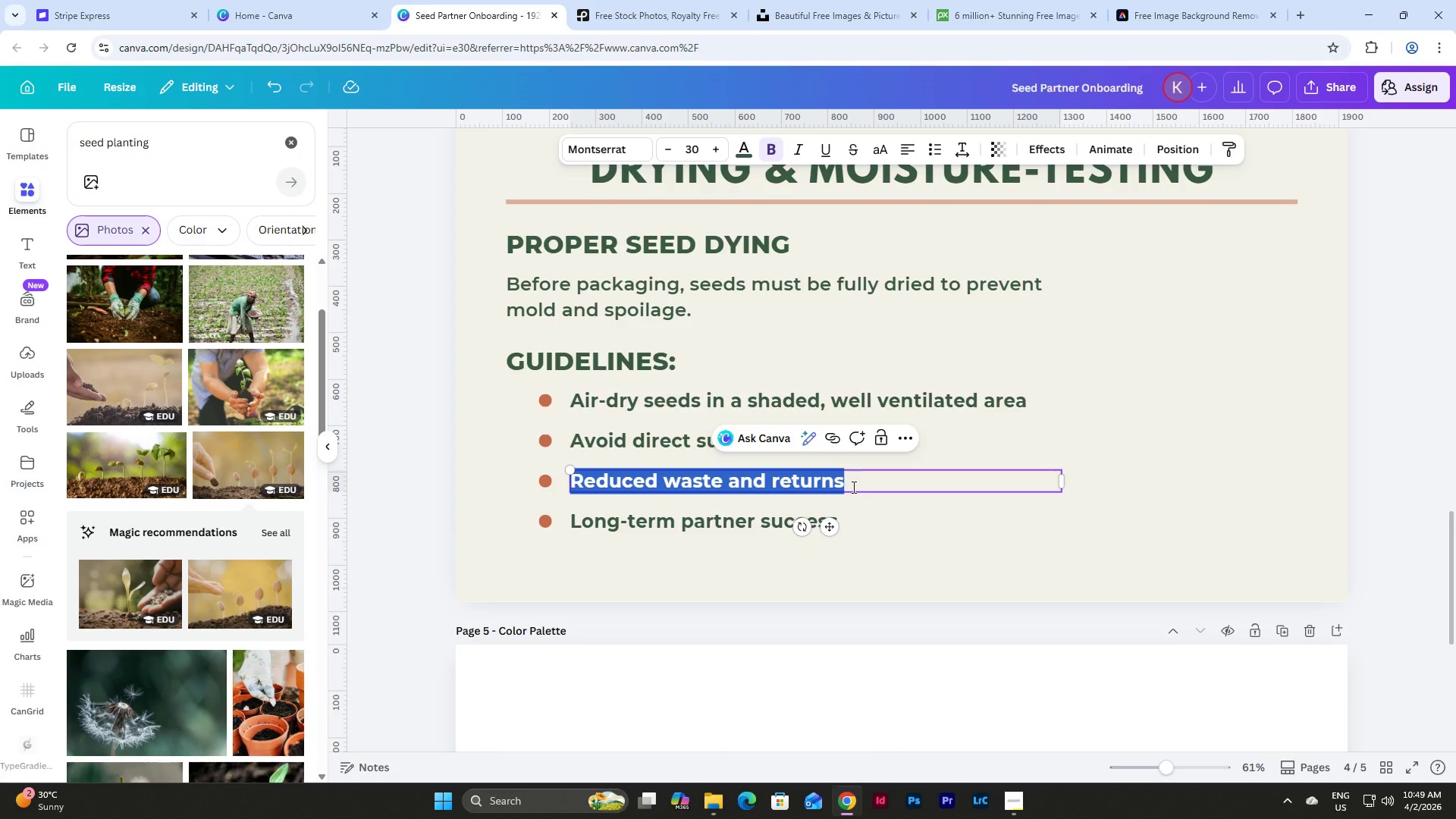 
type(Ensure uniform dryness across all seeds)
 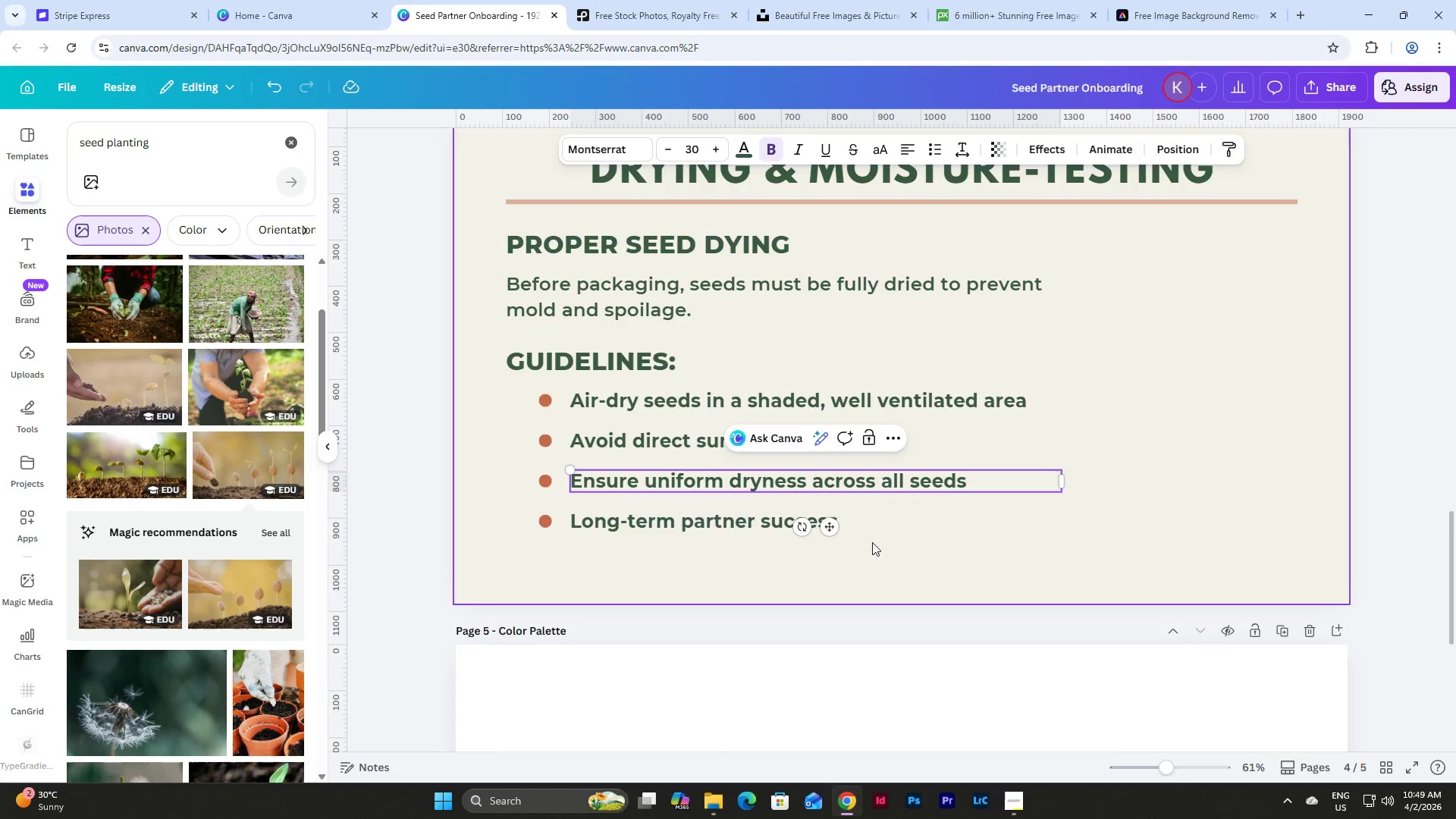 
double_click([883, 525])
 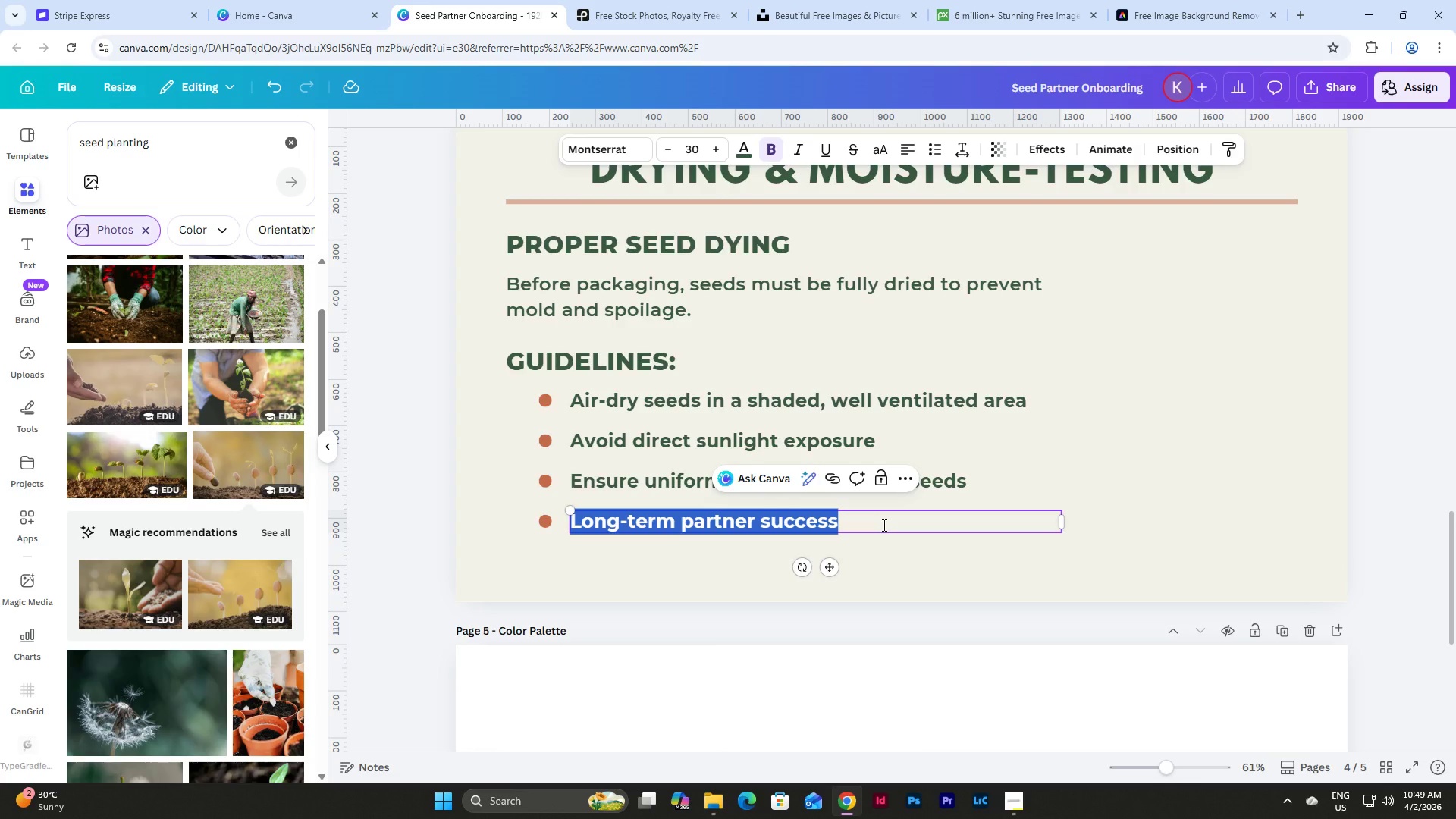 
type(Store in breathable containers befr)
key(Backspace)
type(ore tesi)
key(Backspace)
type(ting)
 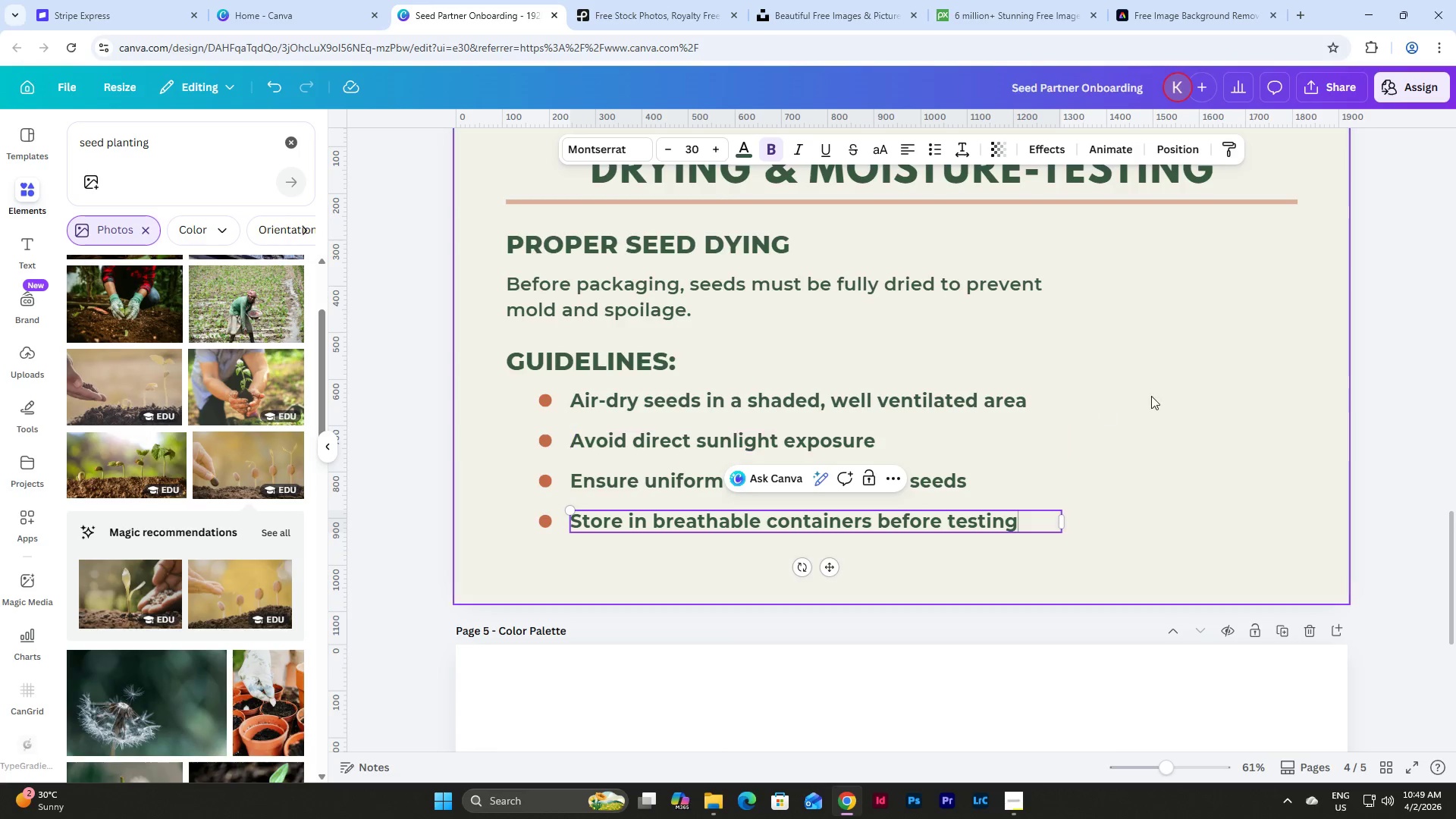 
left_click([1161, 383])
 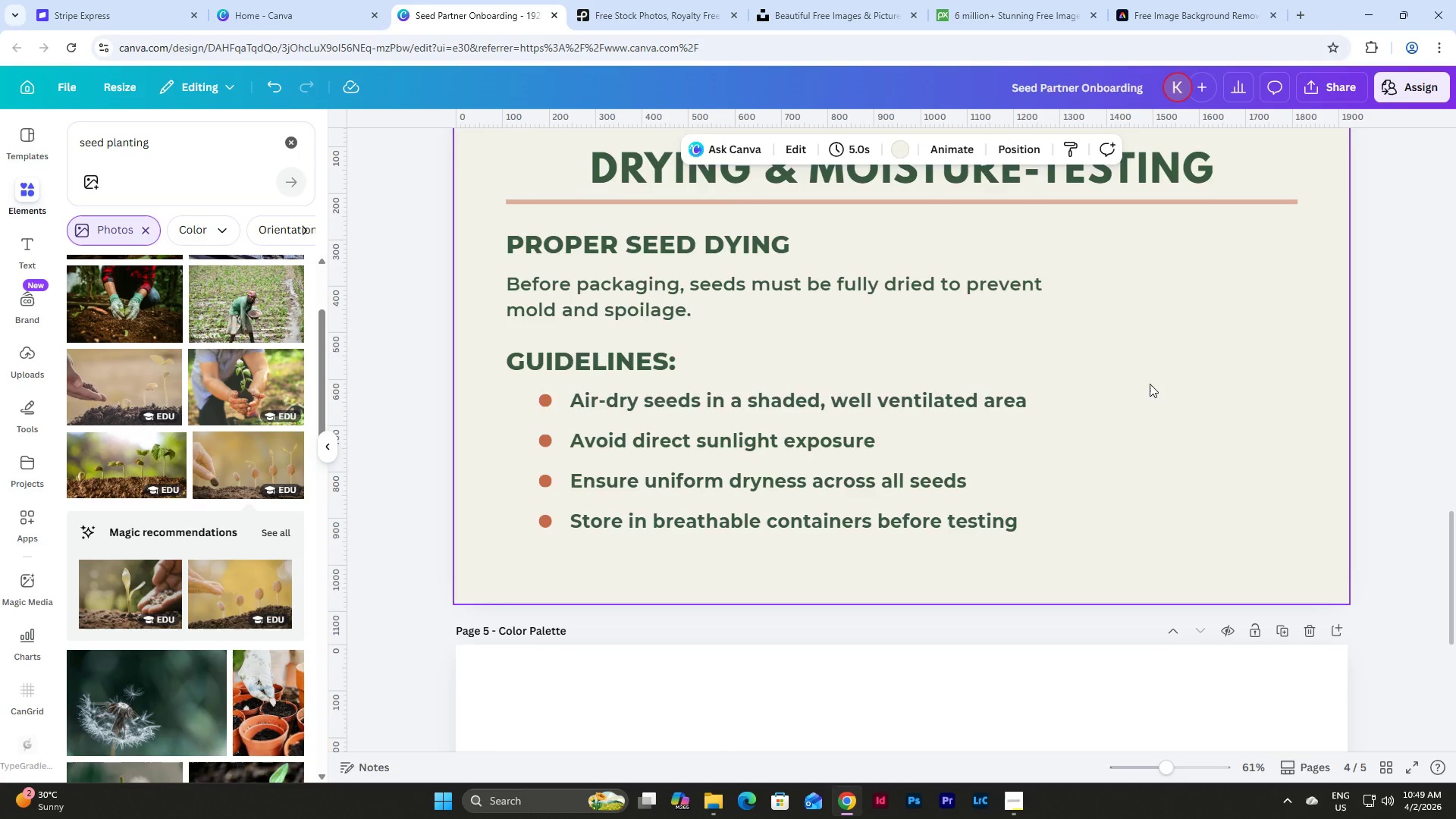 
scroll: coordinate [1150, 384], scroll_direction: up, amount: 3.0
 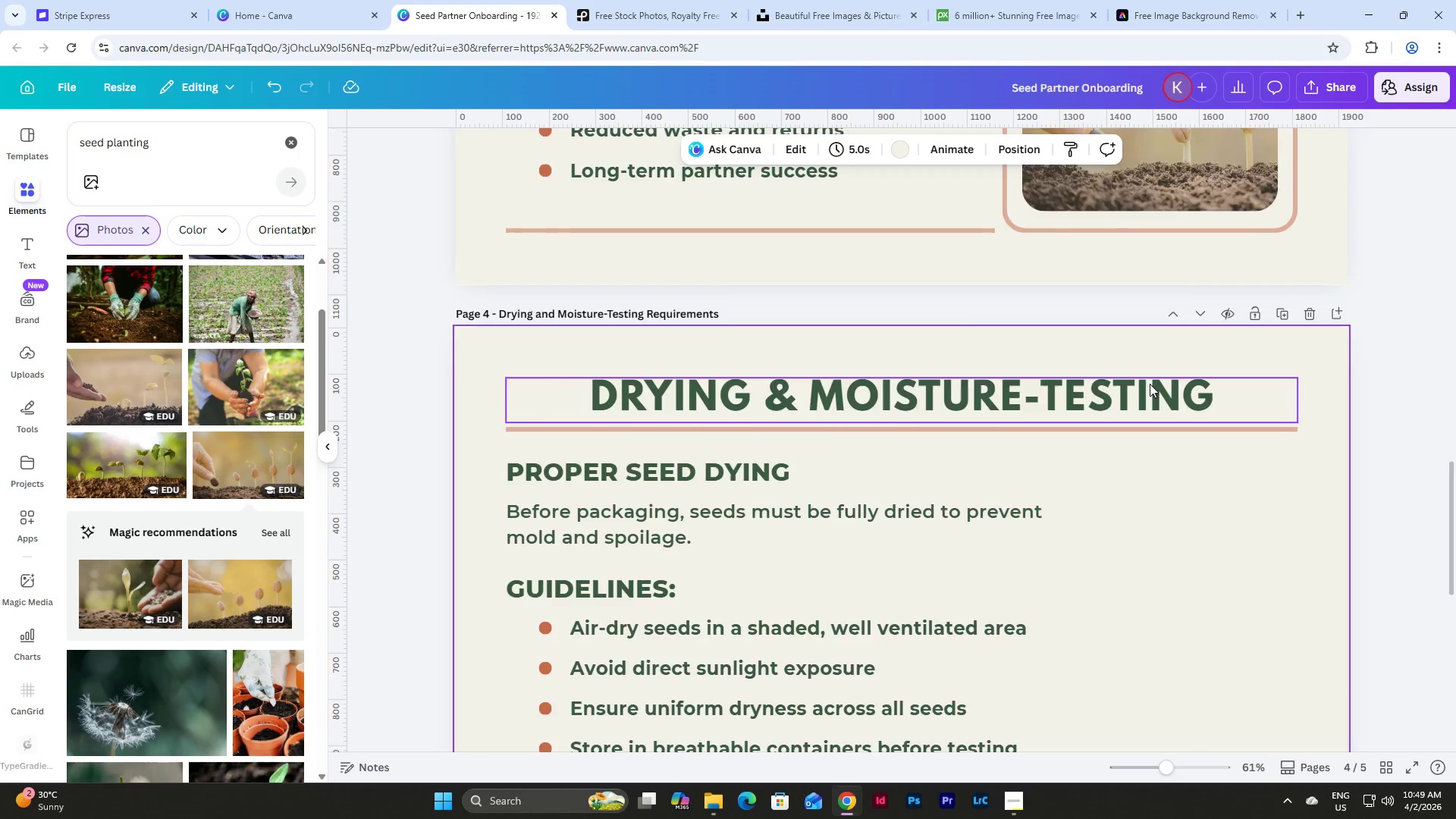 
scroll: coordinate [1150, 384], scroll_direction: down, amount: 2.0
 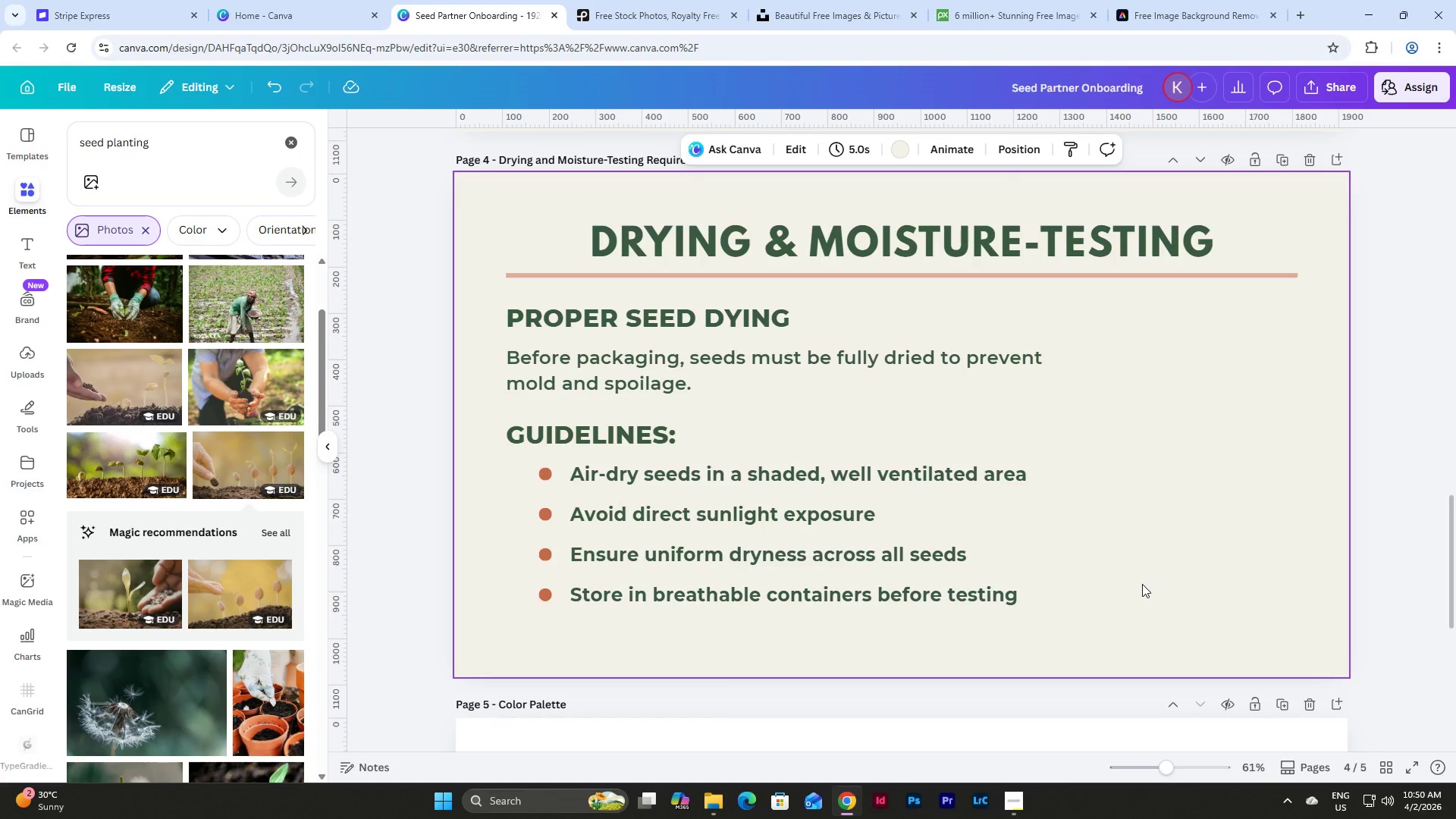 
wait(16.22)
 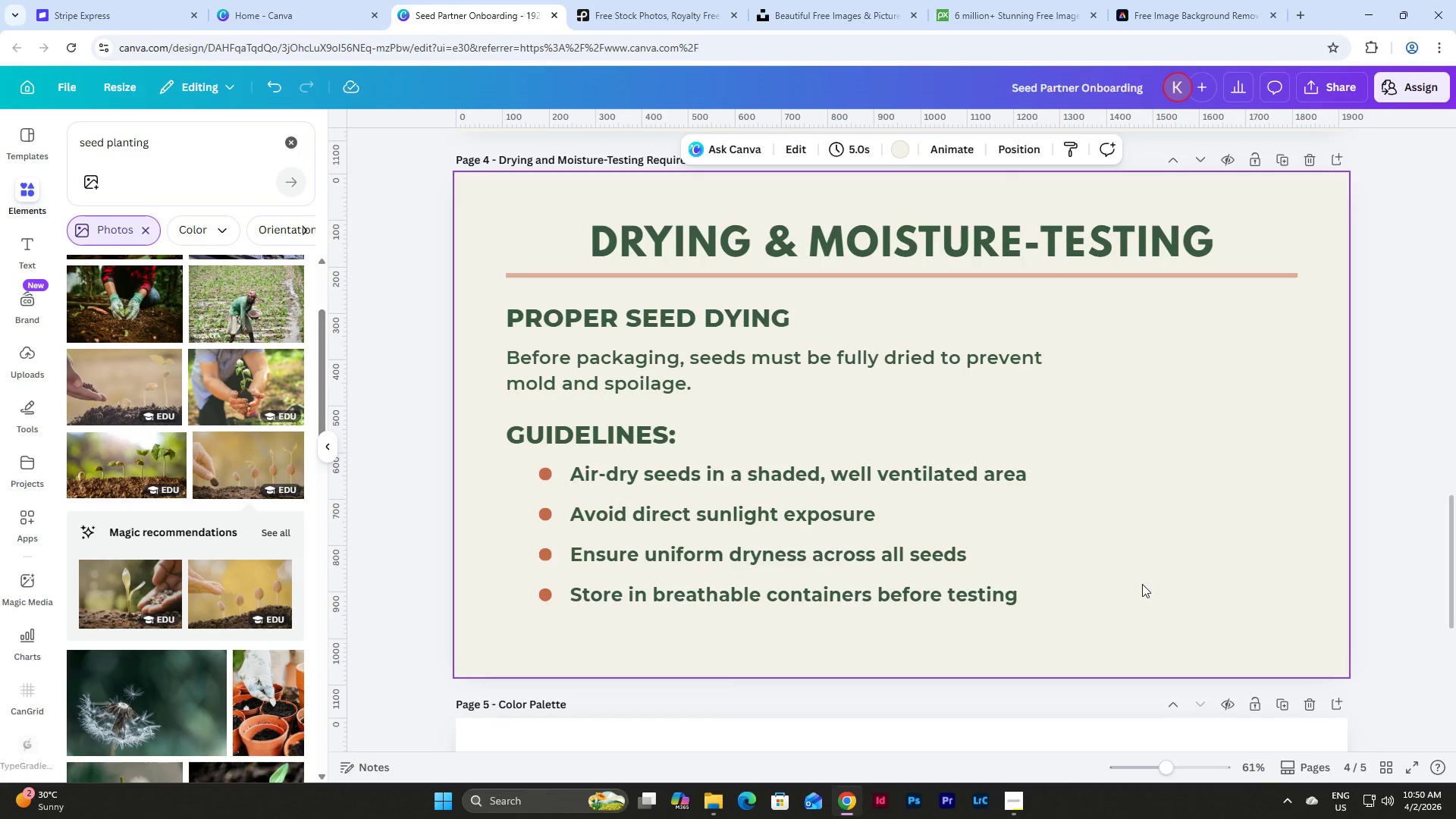 
left_click([142, 149])
 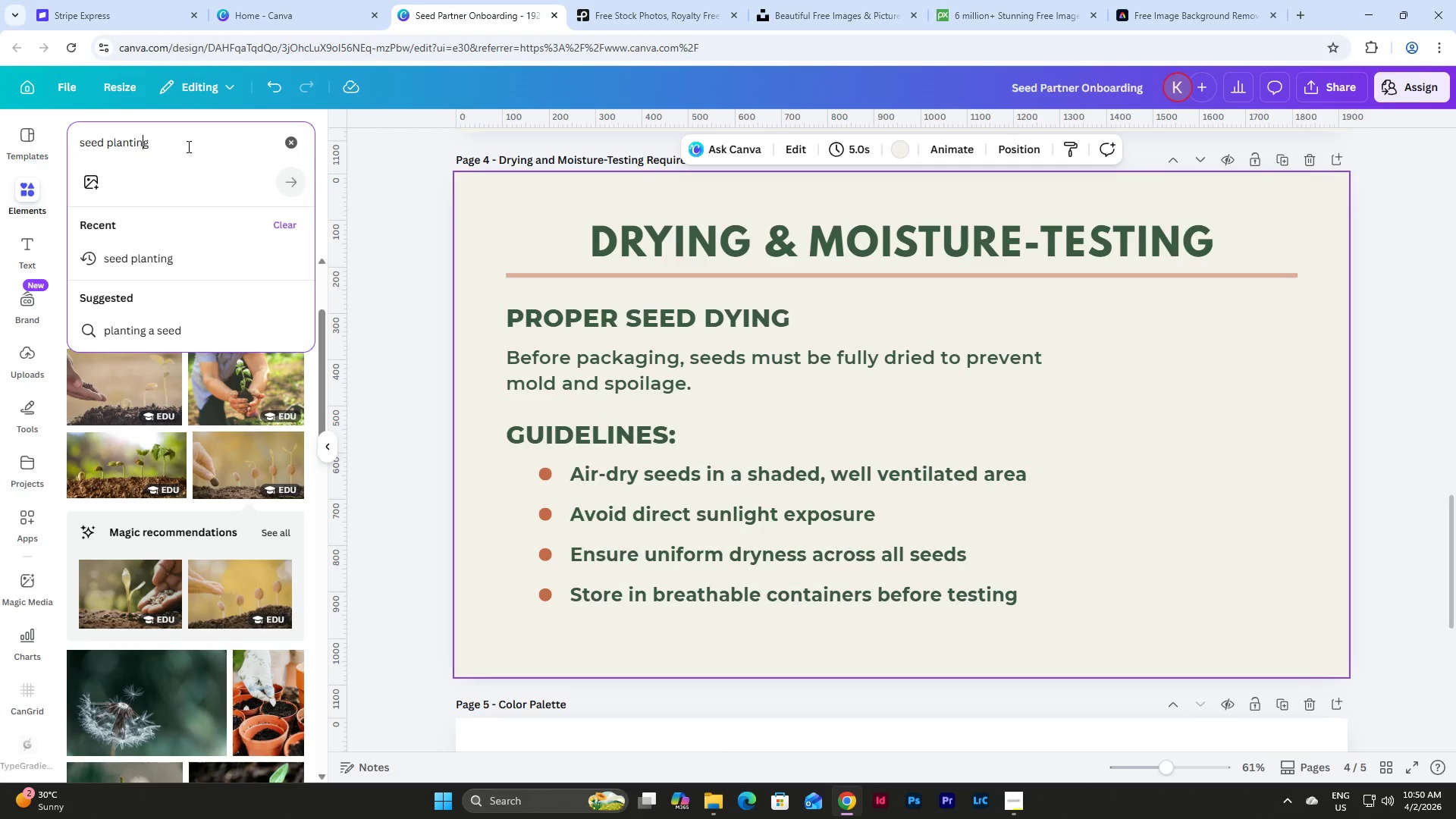 
left_click_drag(start_coordinate=[187, 146], to_coordinate=[74, 152])
 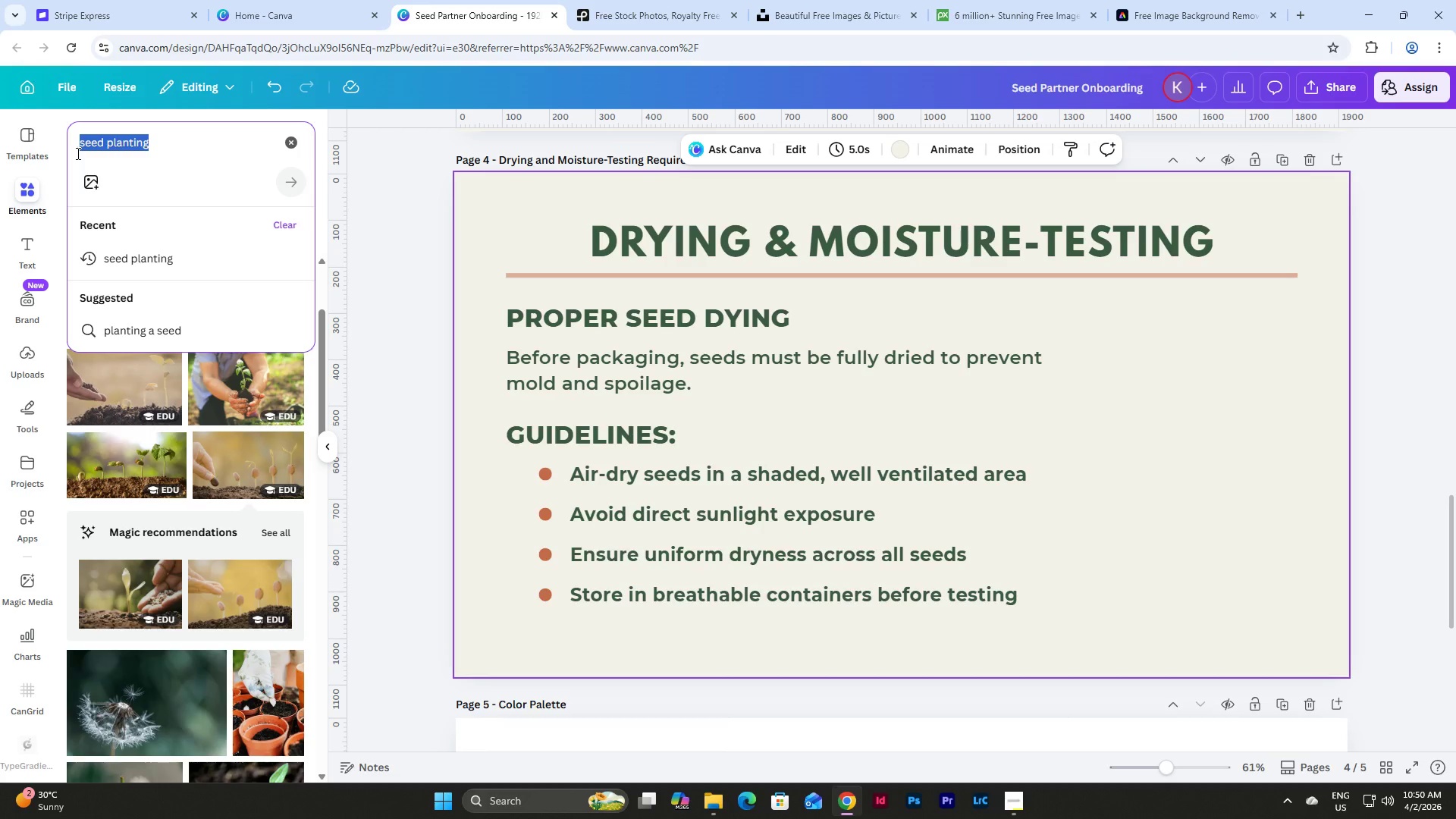 
wait(24.81)
 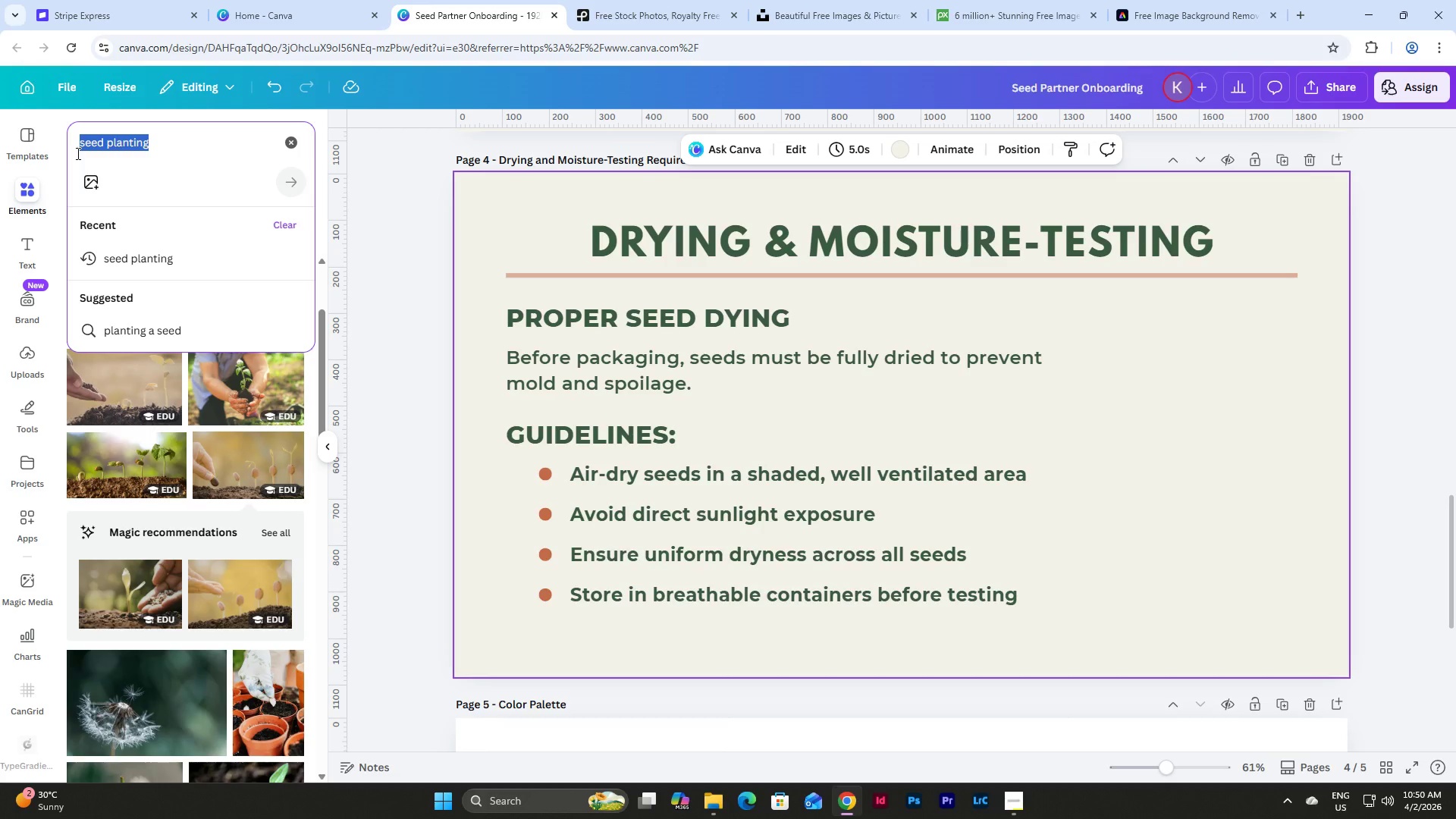 
left_click([1244, 459])
 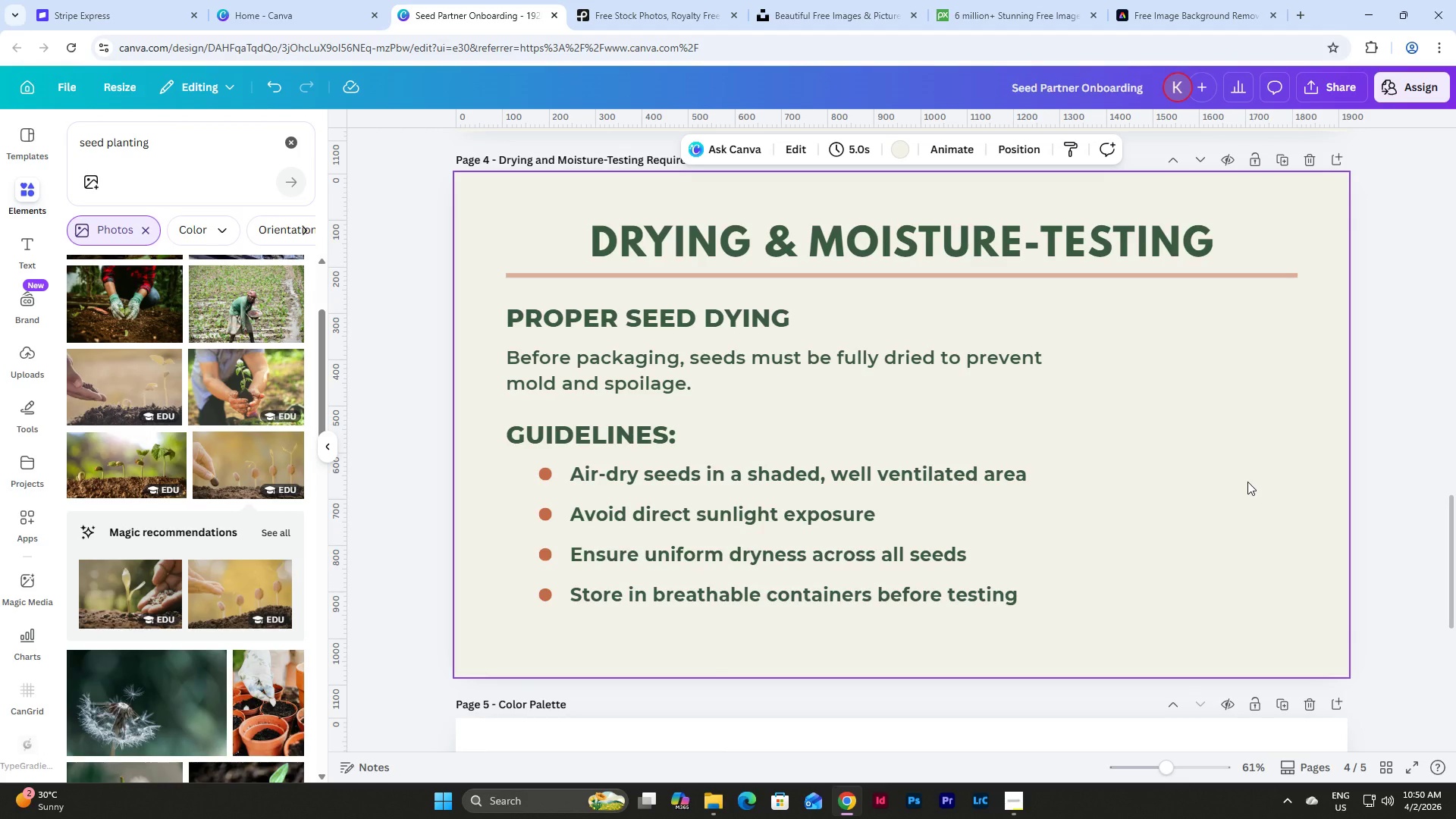 
scroll: coordinate [1247, 482], scroll_direction: up, amount: 4.0
 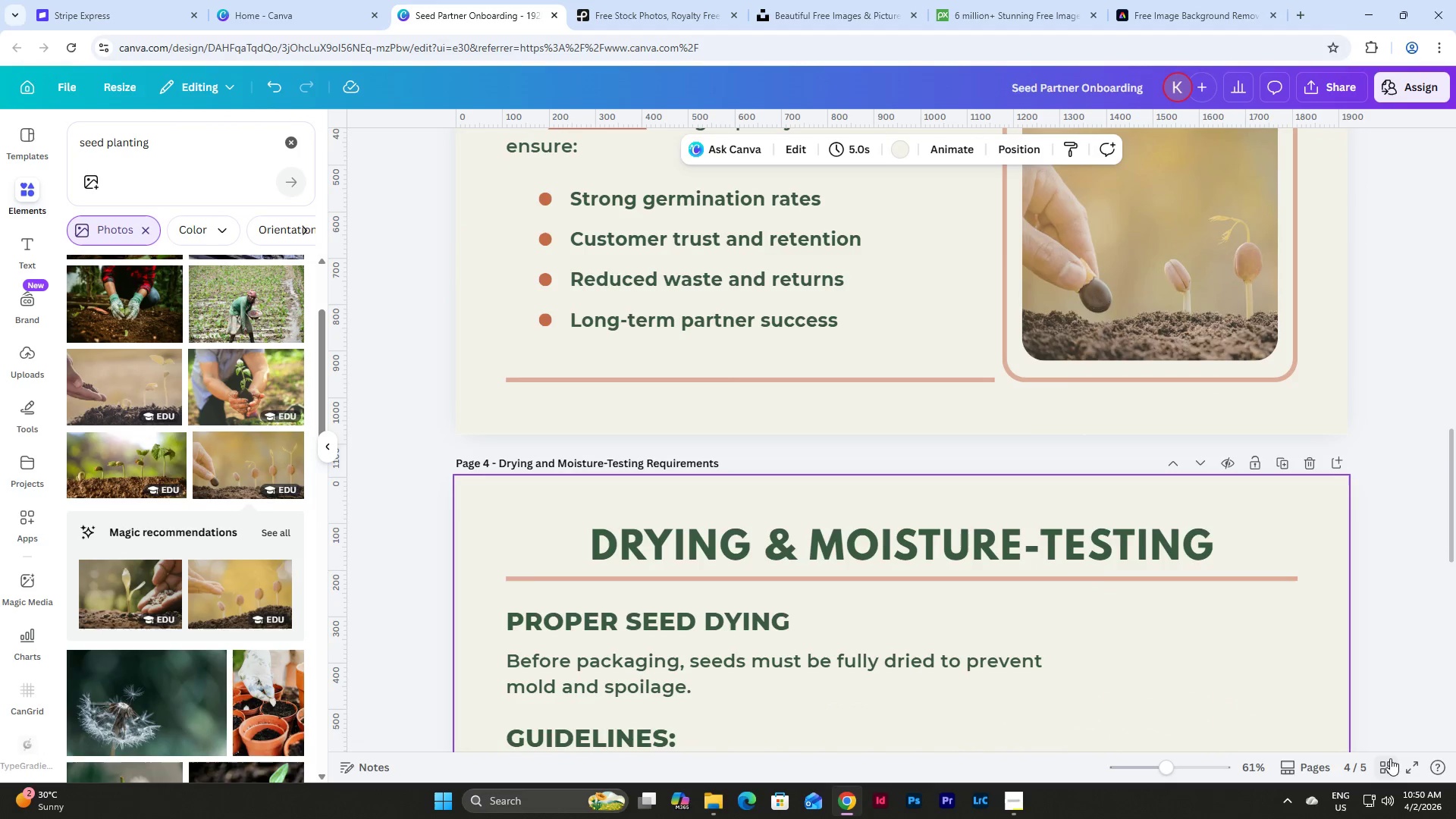 
left_click([1390, 758])
 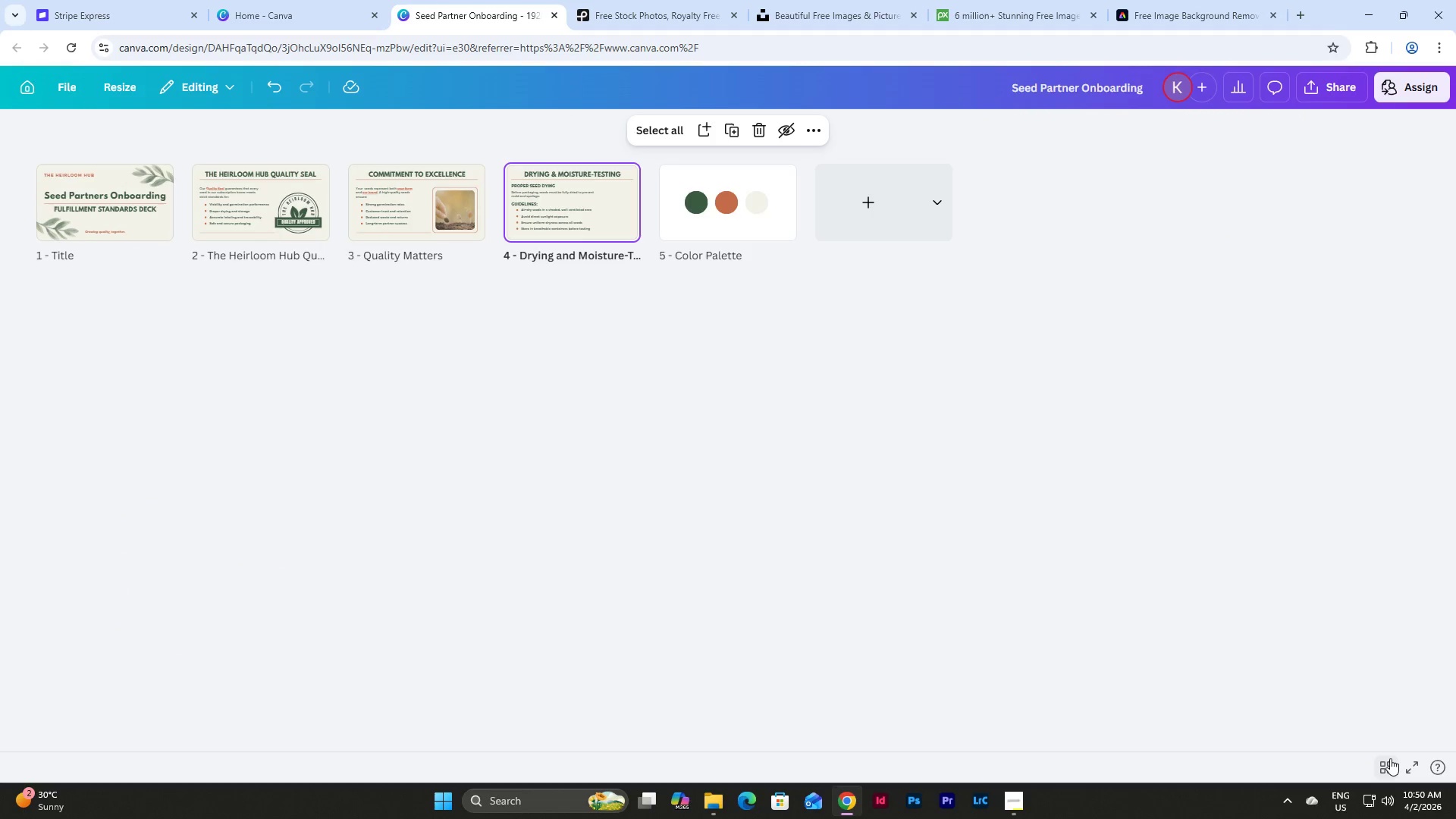 
left_click([1390, 758])
 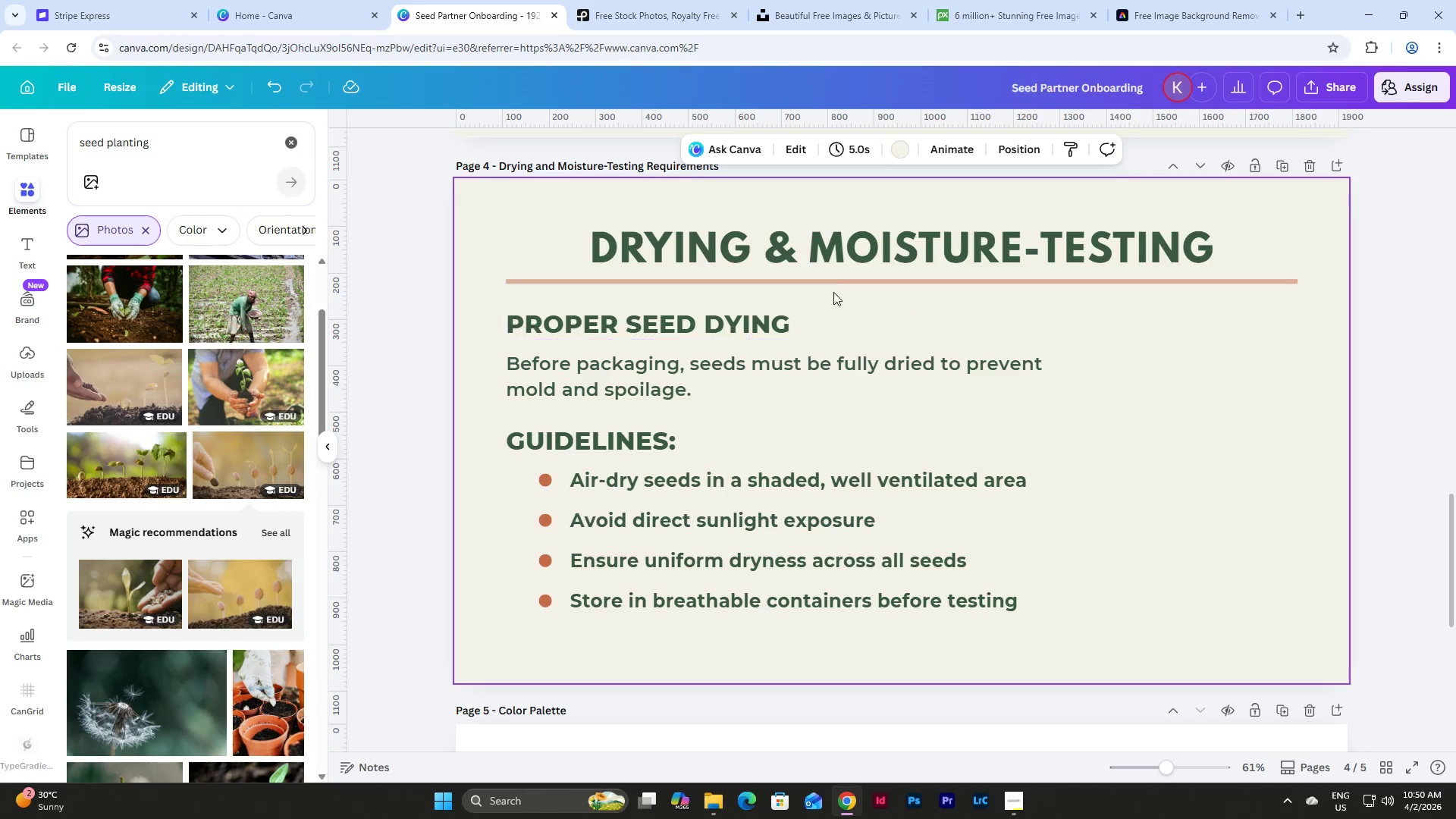 
scroll: coordinate [847, 390], scroll_direction: up, amount: 4.0
 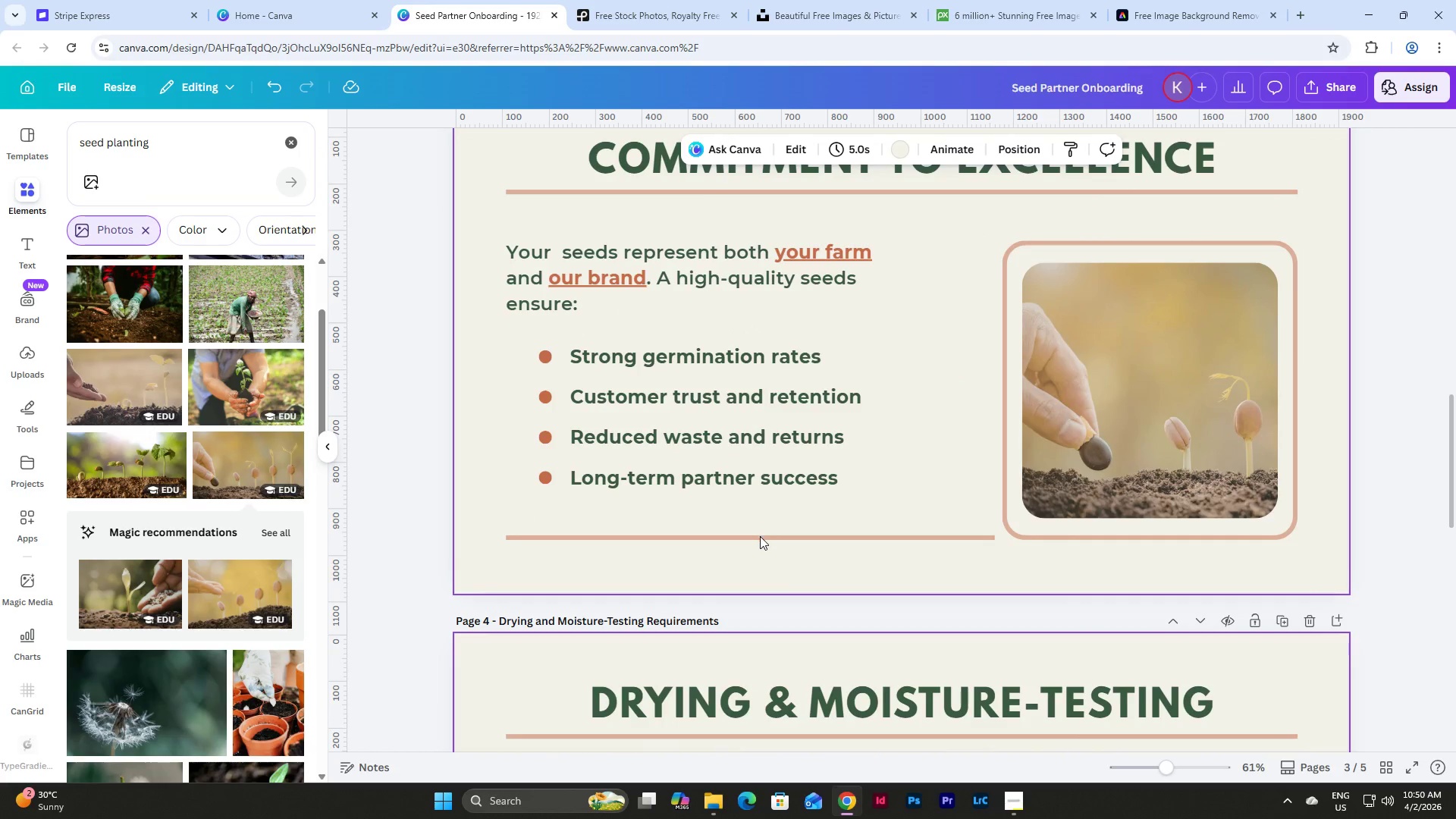 
left_click([760, 538])
 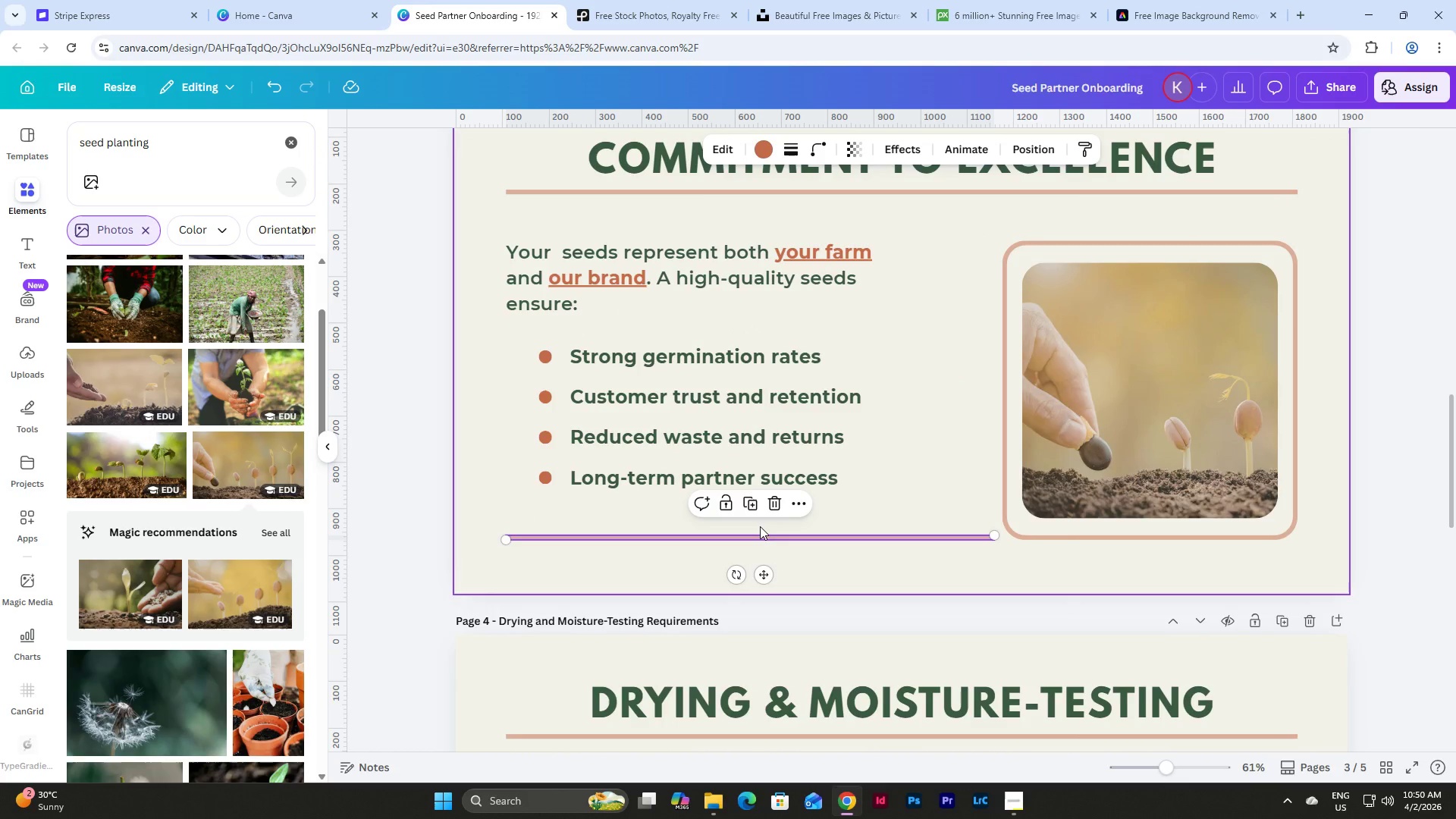 
key(Control+C)
 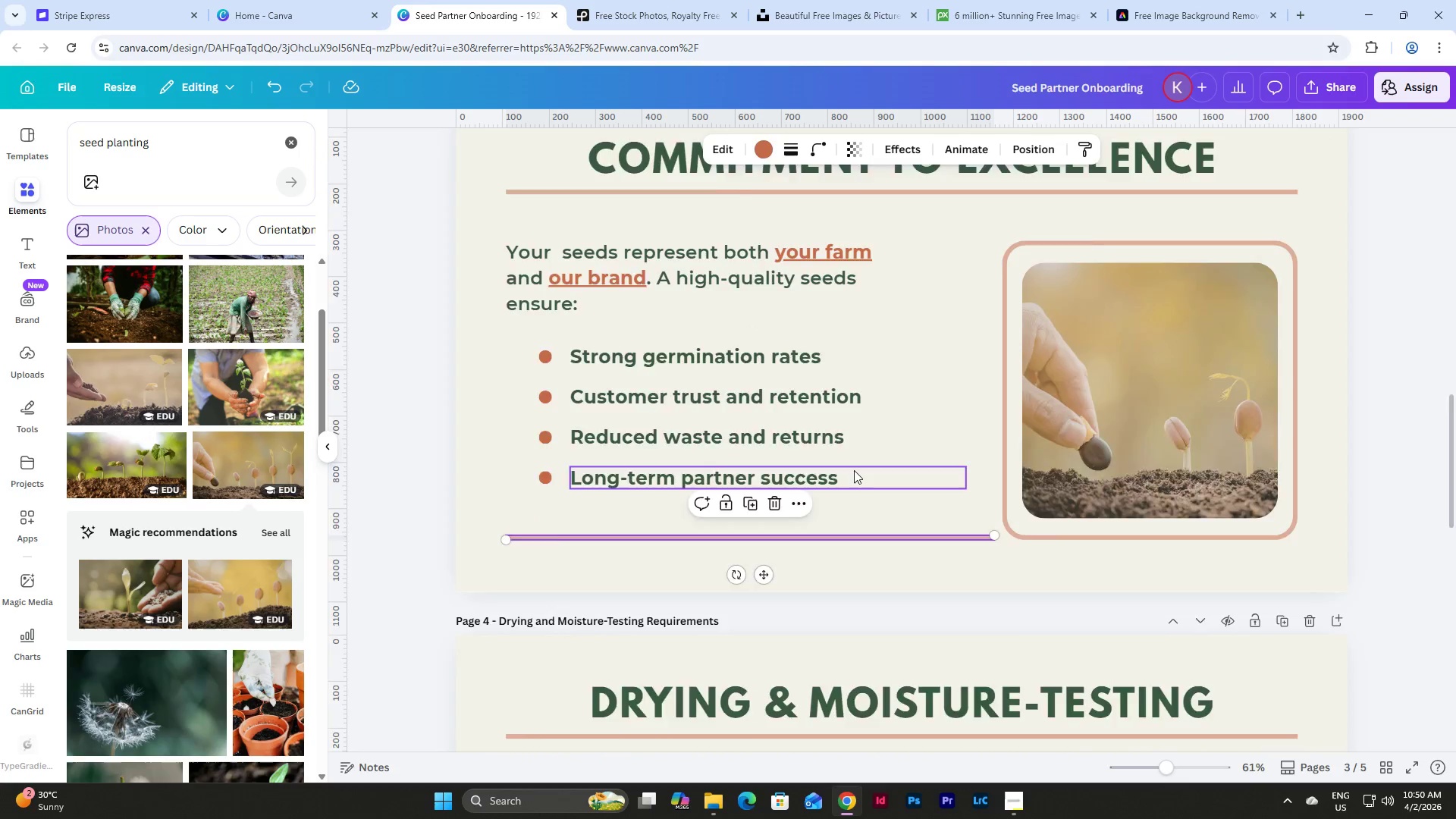 
scroll: coordinate [855, 470], scroll_direction: down, amount: 5.0
 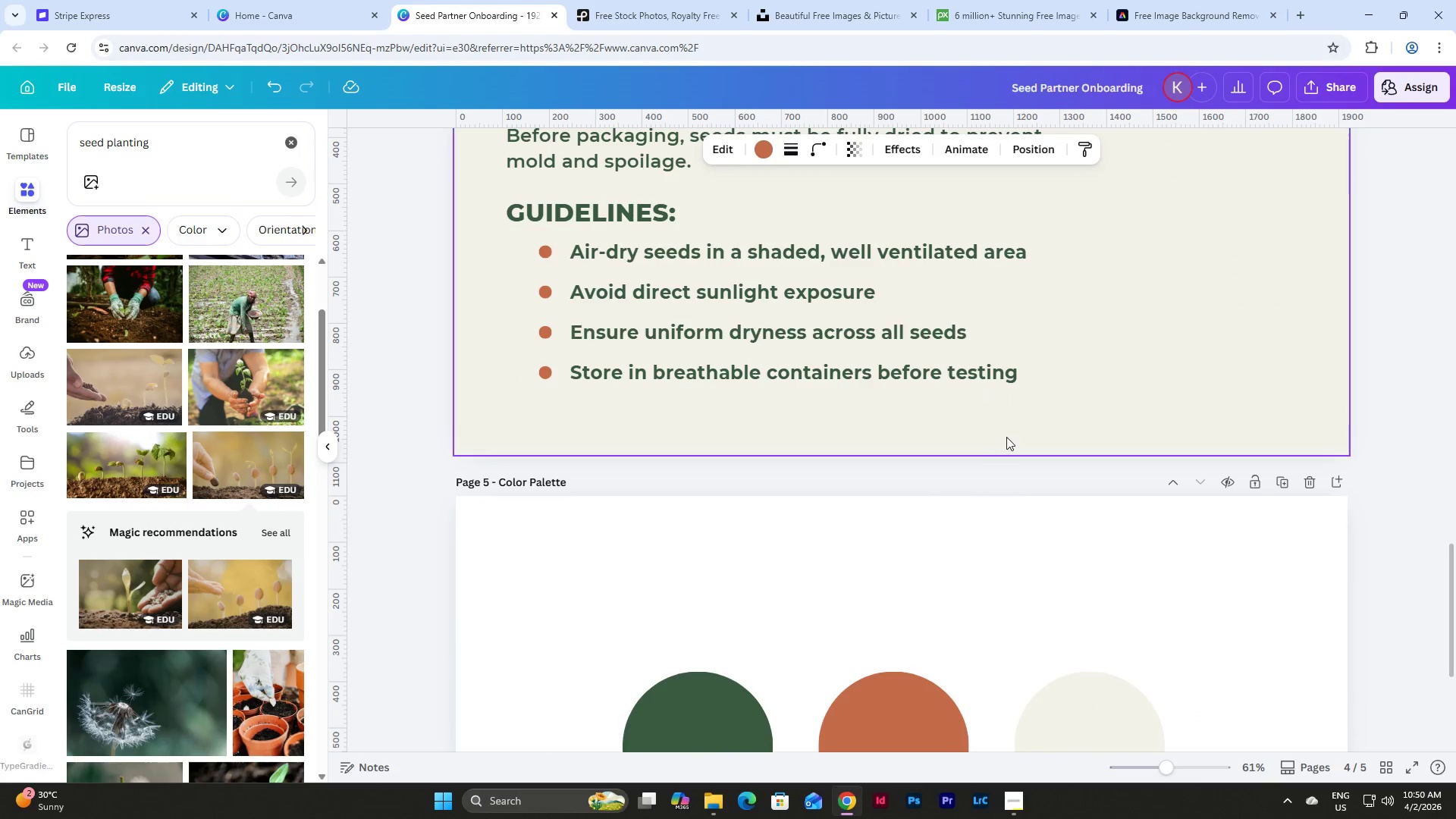 
left_click([1016, 426])
 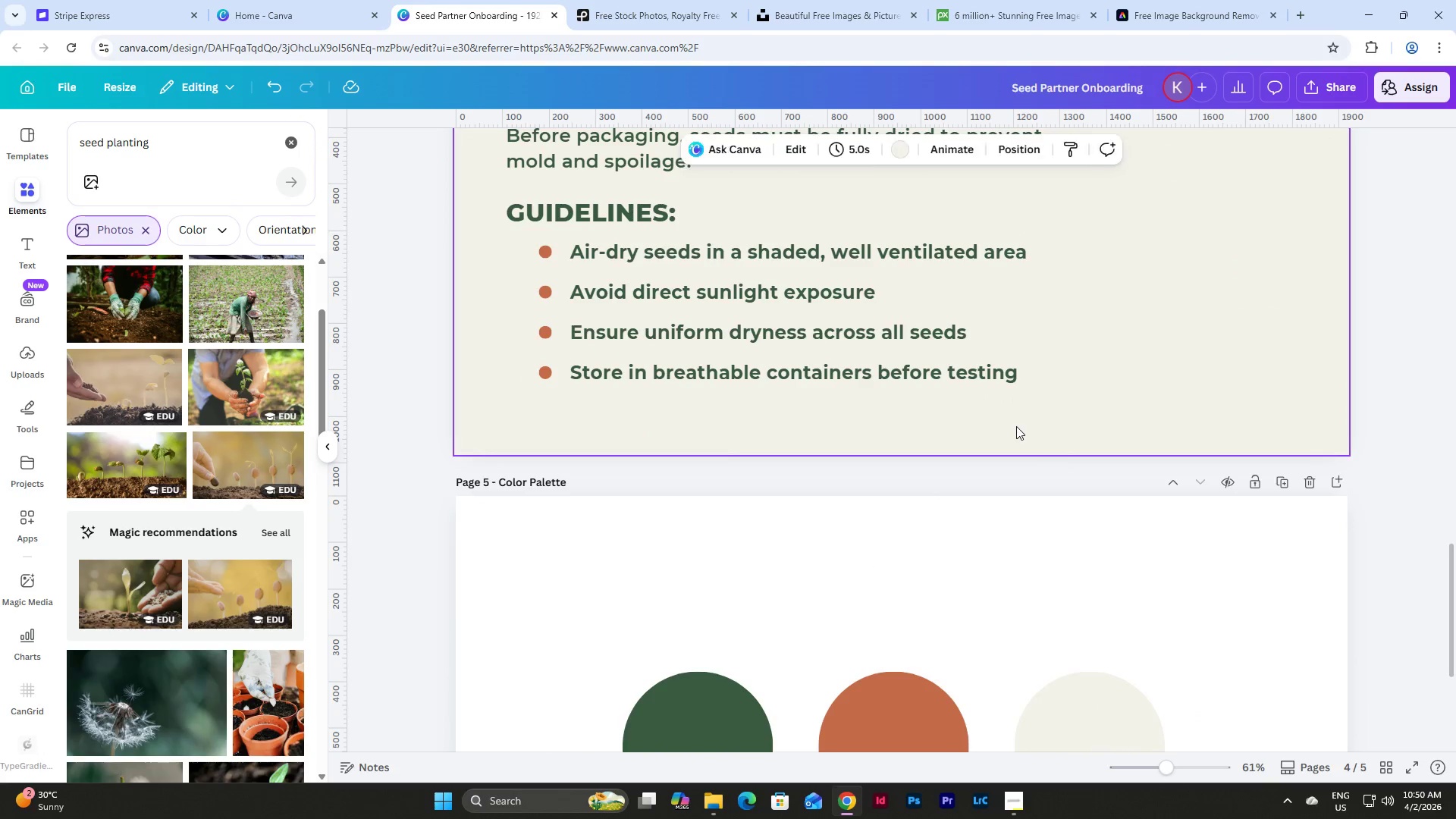 
key(Control+V)
 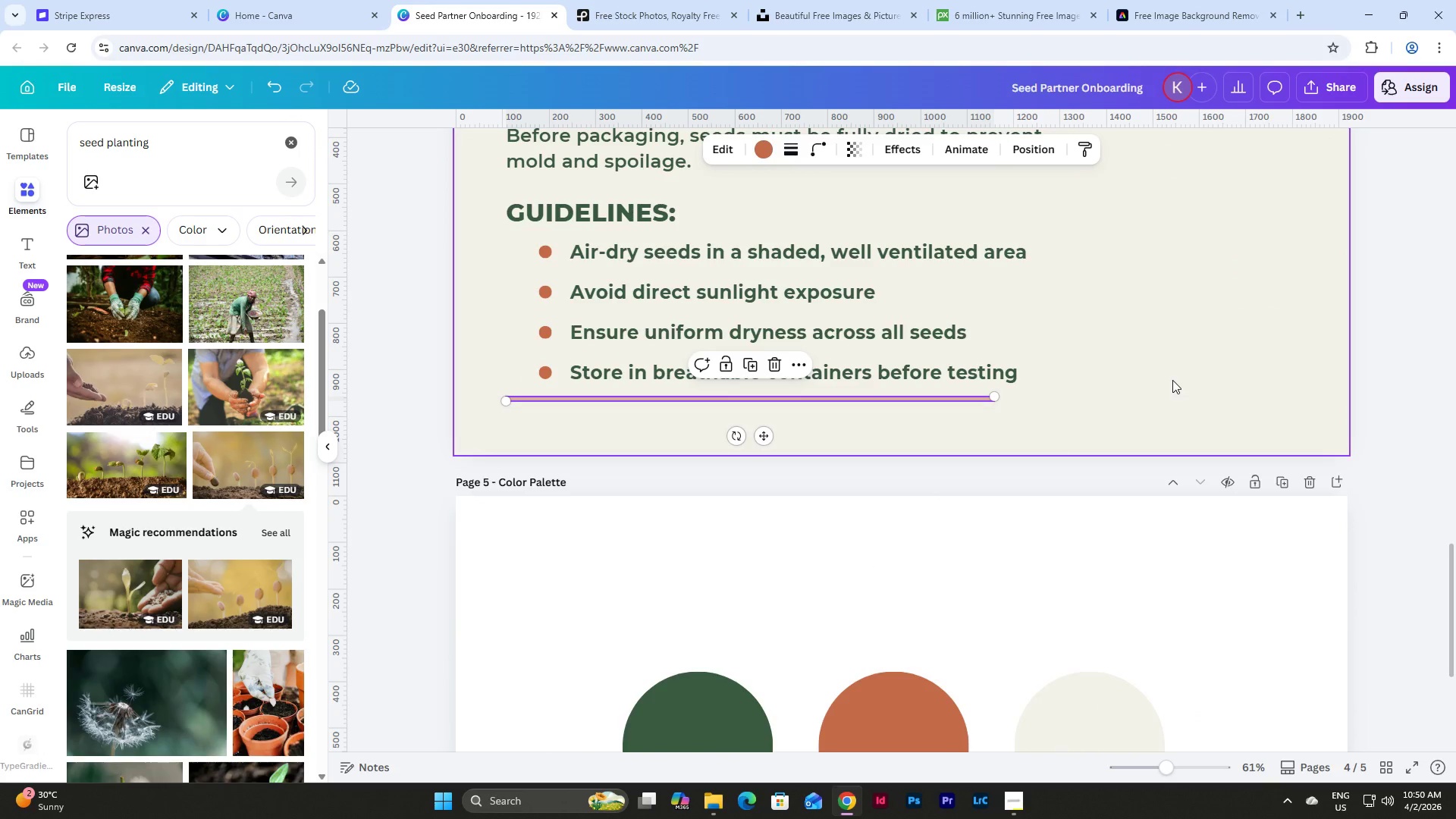 
scroll: coordinate [1118, 366], scroll_direction: up, amount: 2.0
 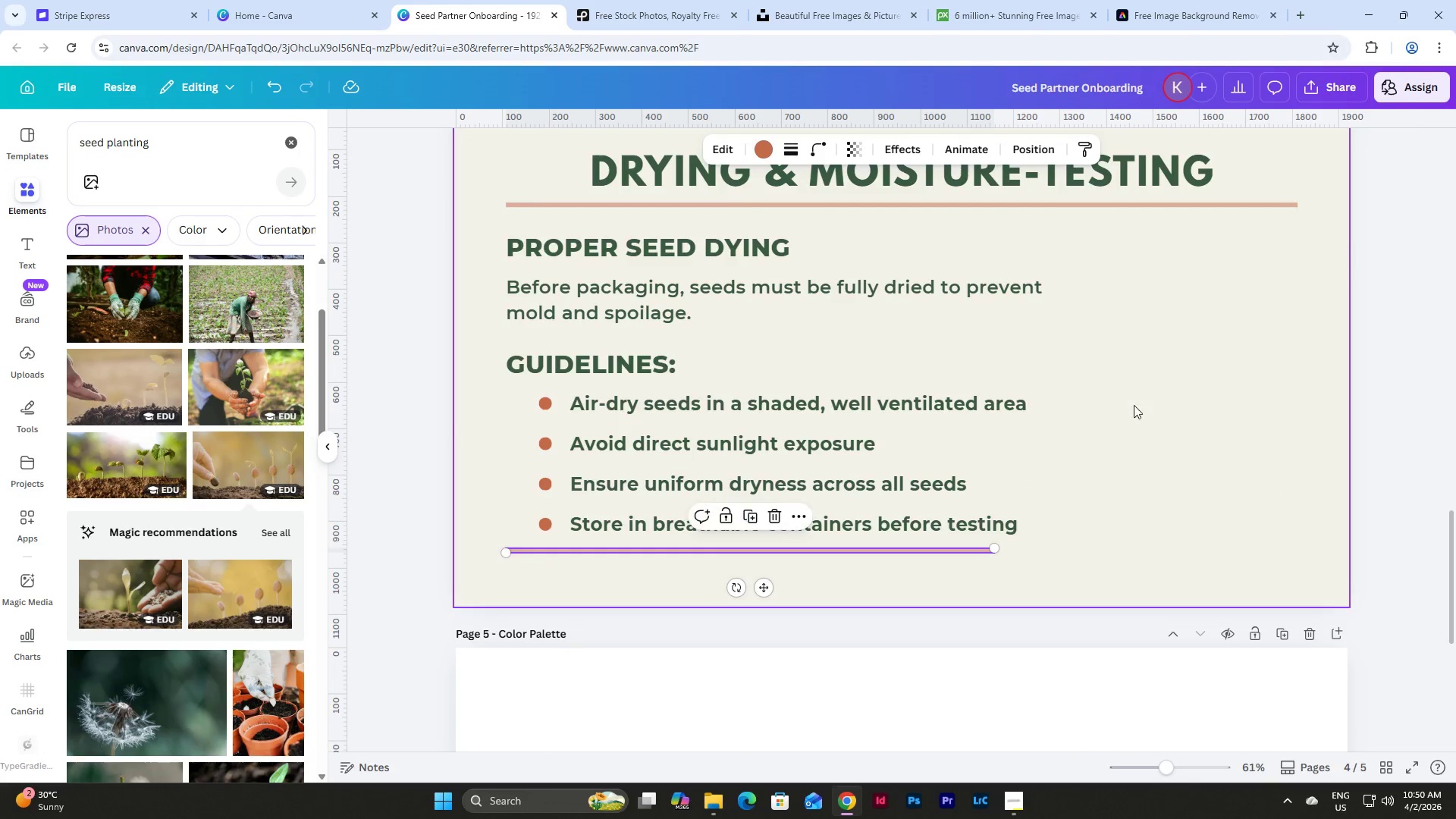 
left_click([1134, 406])
 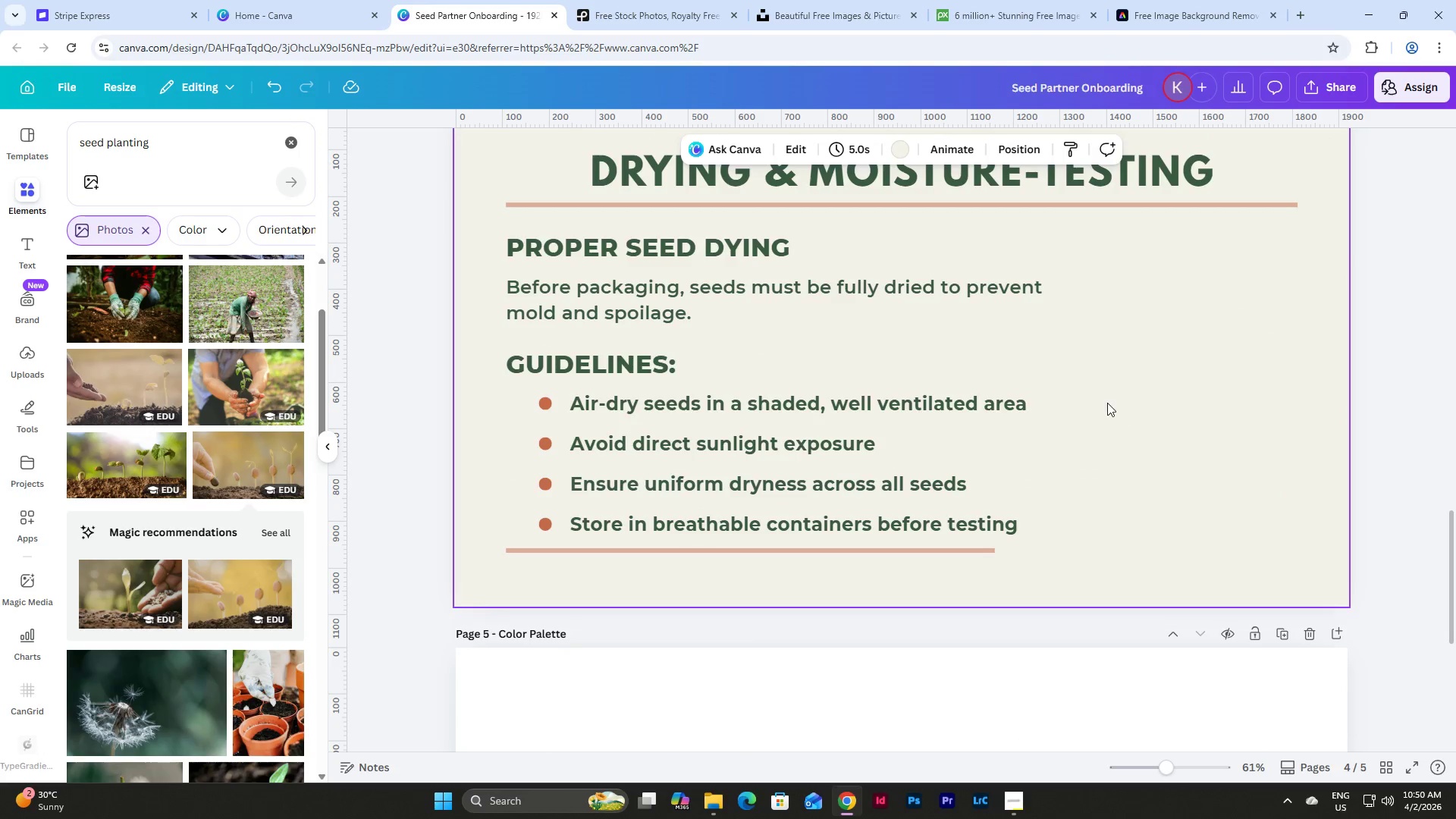 
scroll: coordinate [1107, 403], scroll_direction: up, amount: 1.0
 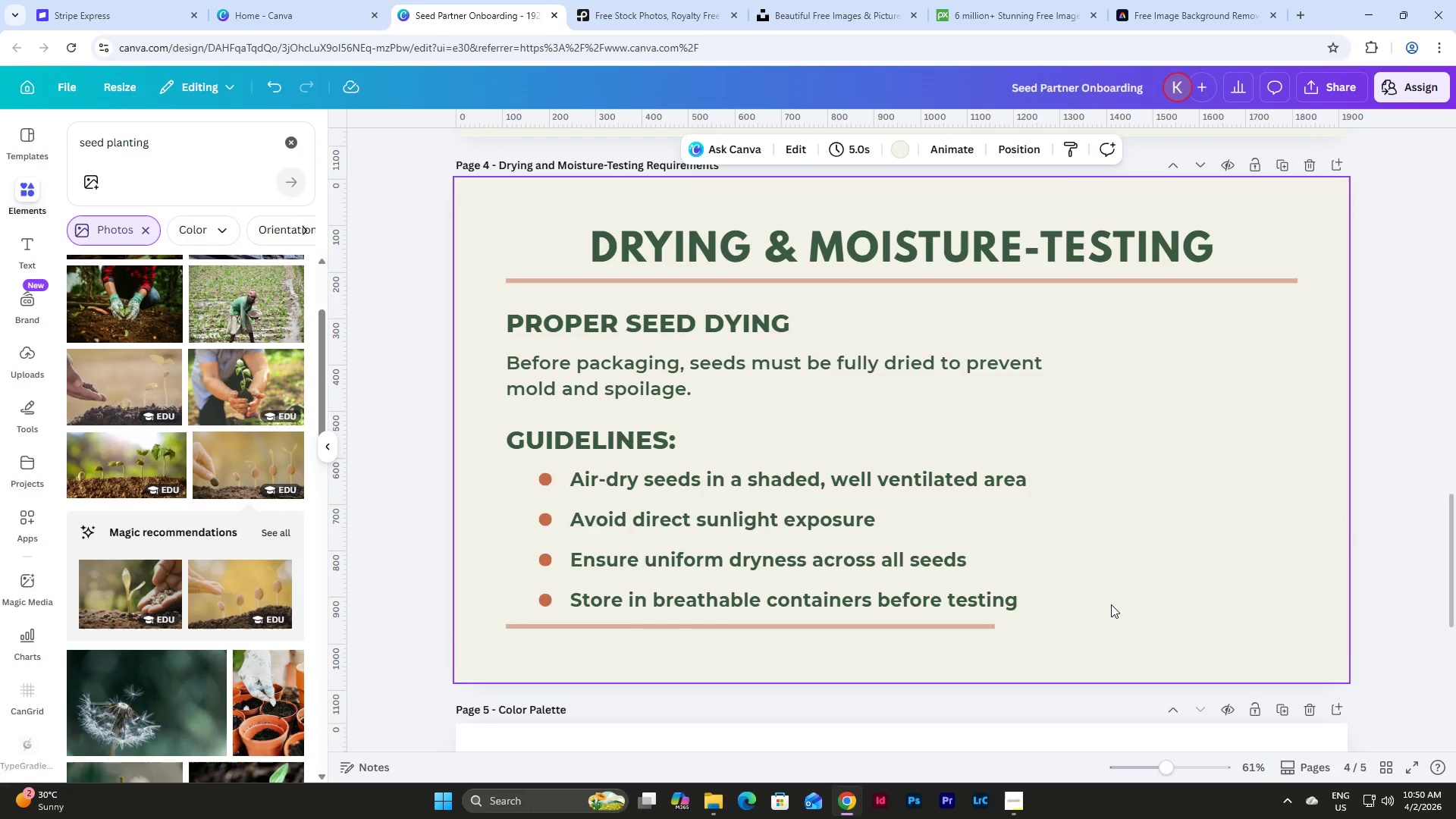 
left_click_drag(start_coordinate=[1106, 613], to_coordinate=[496, 322])
 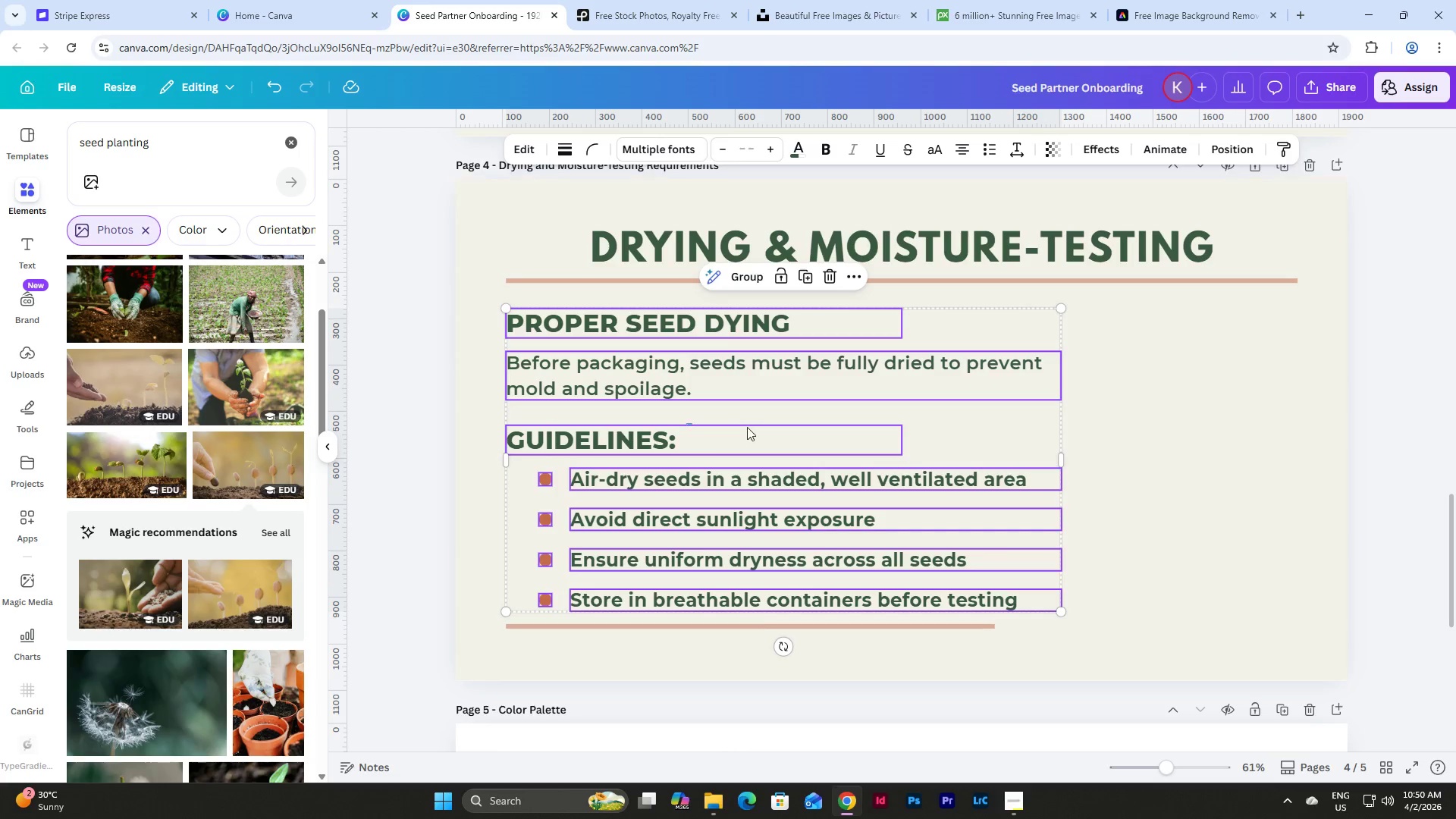 
left_click_drag(start_coordinate=[749, 432], to_coordinate=[748, 426])
 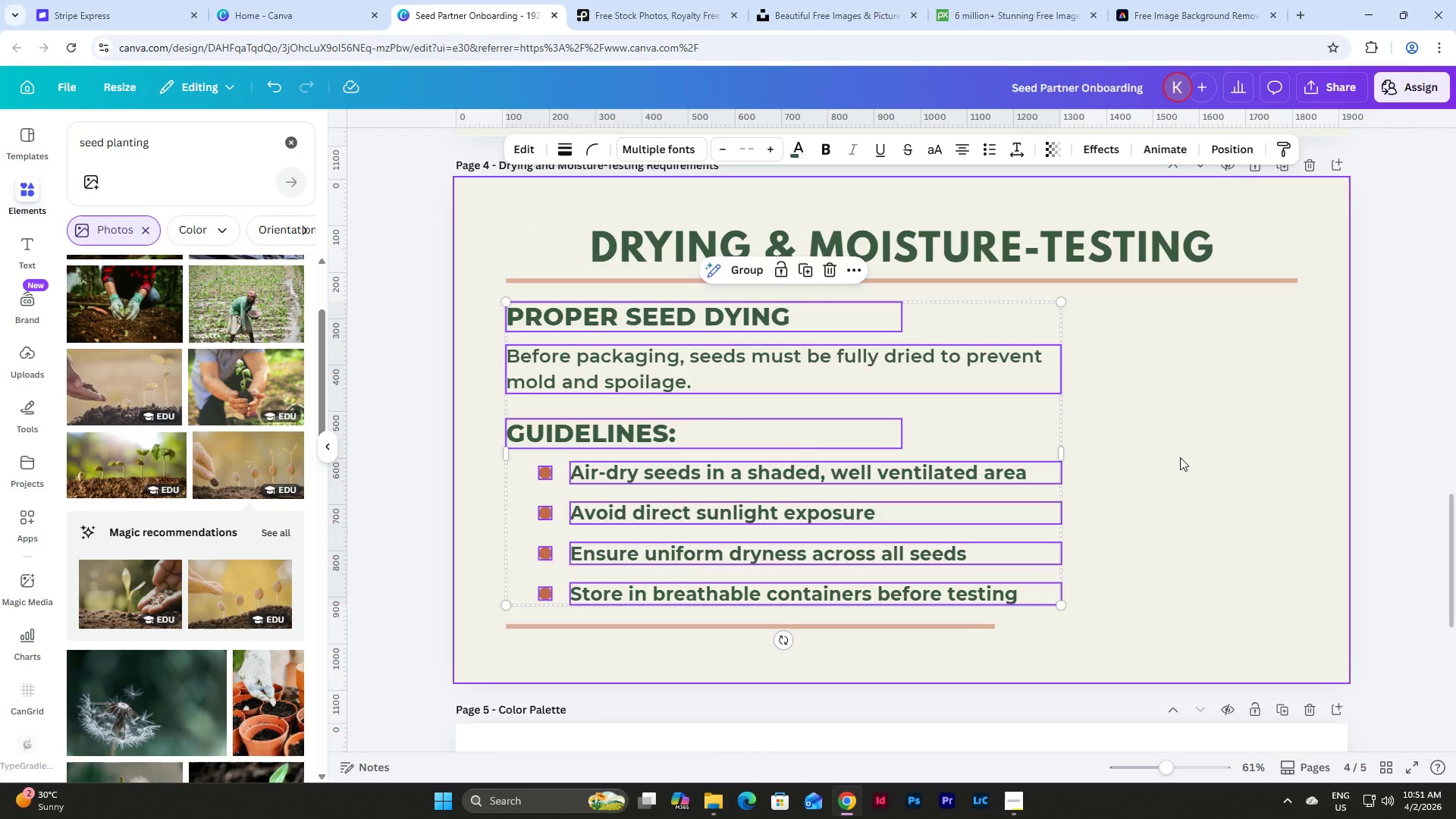 
left_click([1180, 457])
 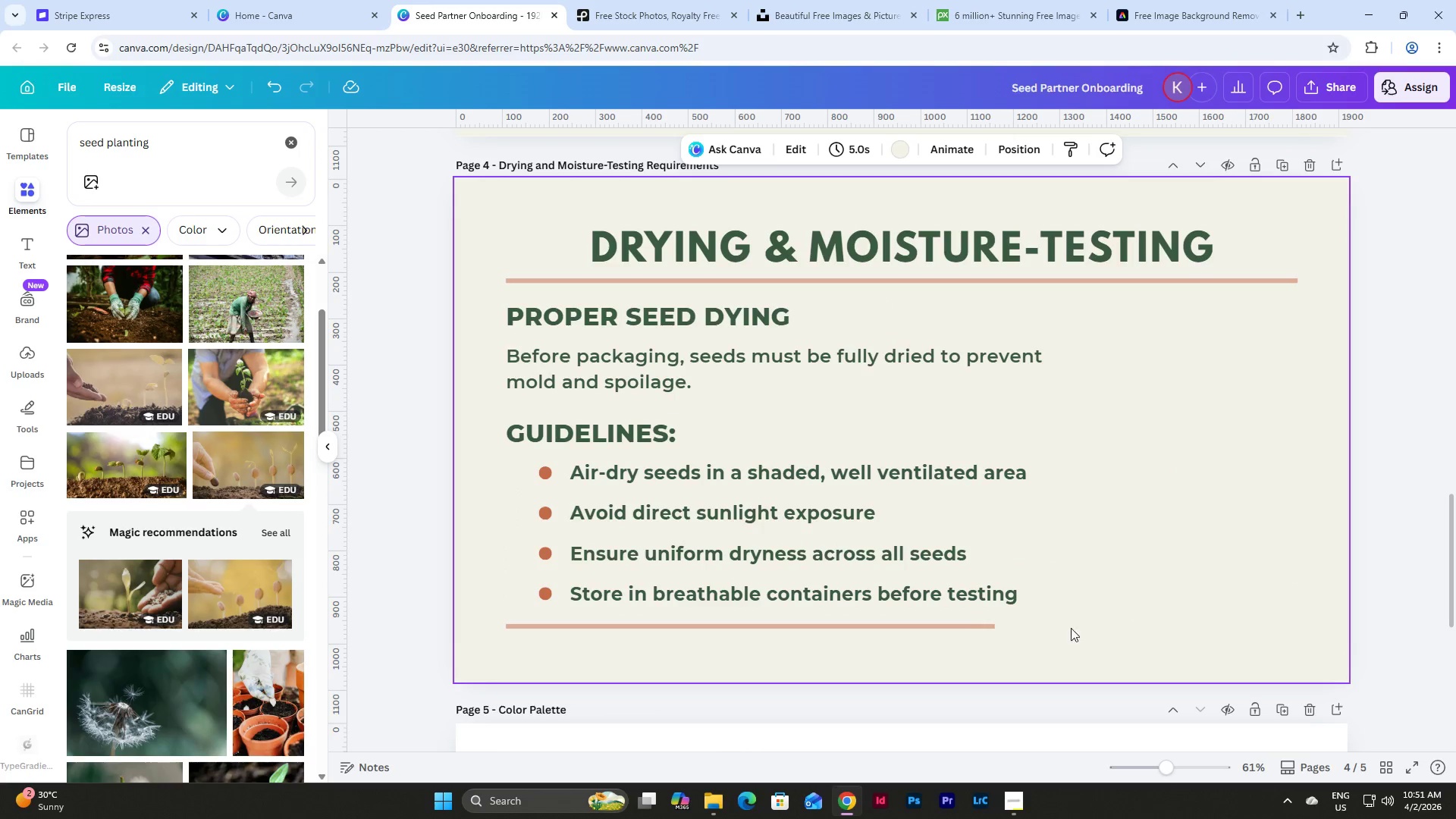 
left_click([970, 626])
 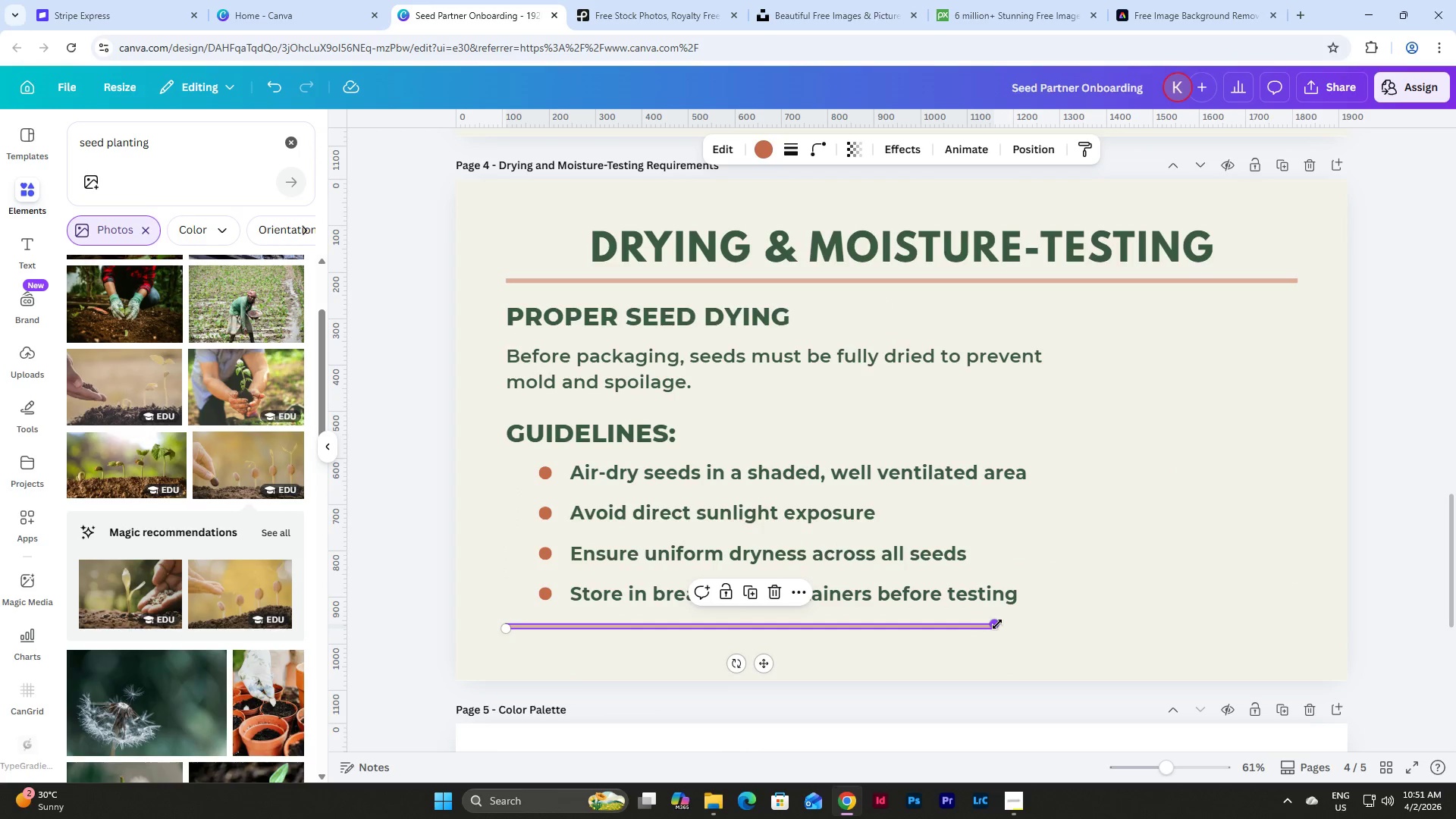 
left_click_drag(start_coordinate=[997, 624], to_coordinate=[1300, 626])
 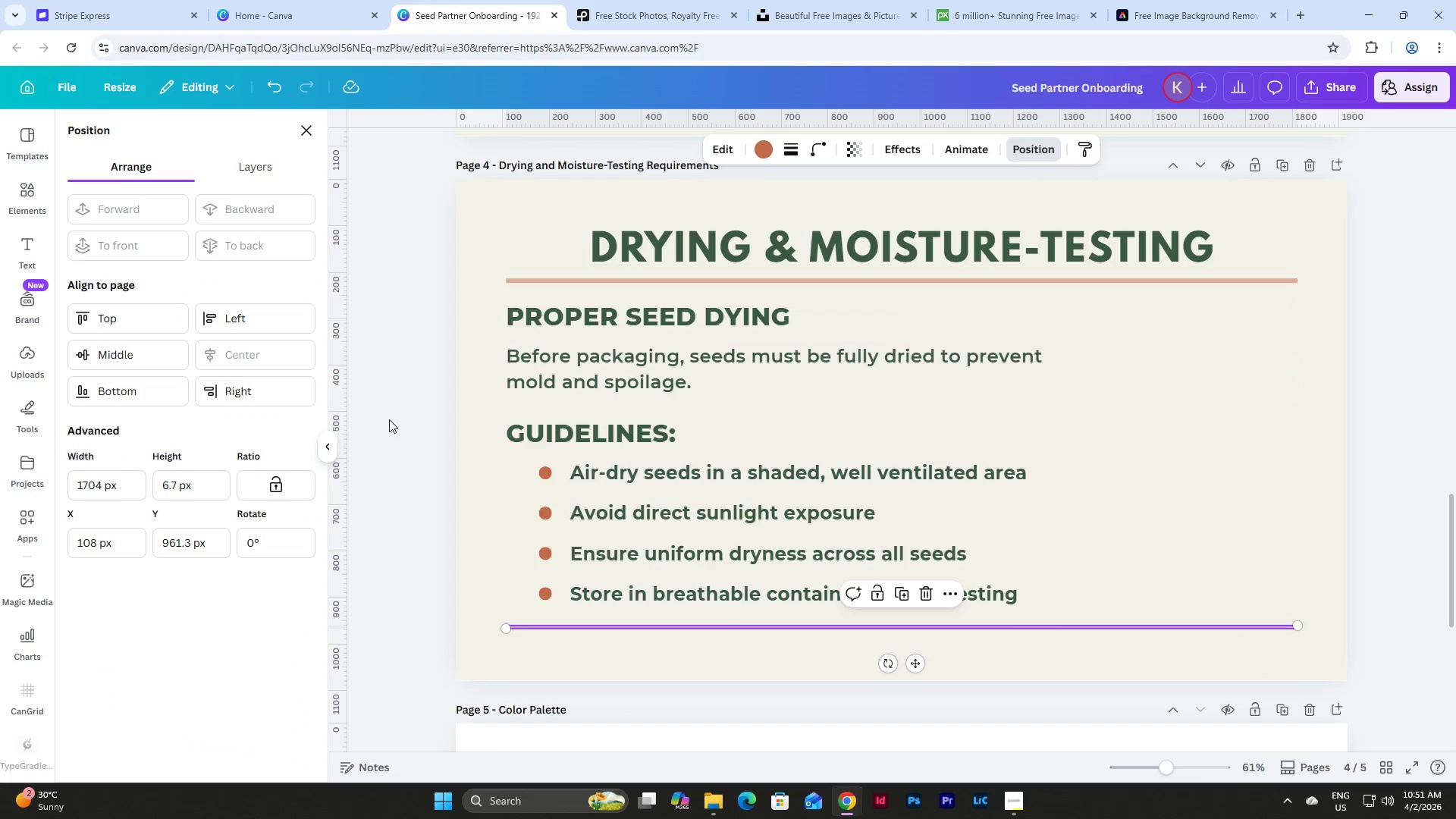 
left_click_drag(start_coordinate=[204, 491], to_coordinate=[114, 487])
 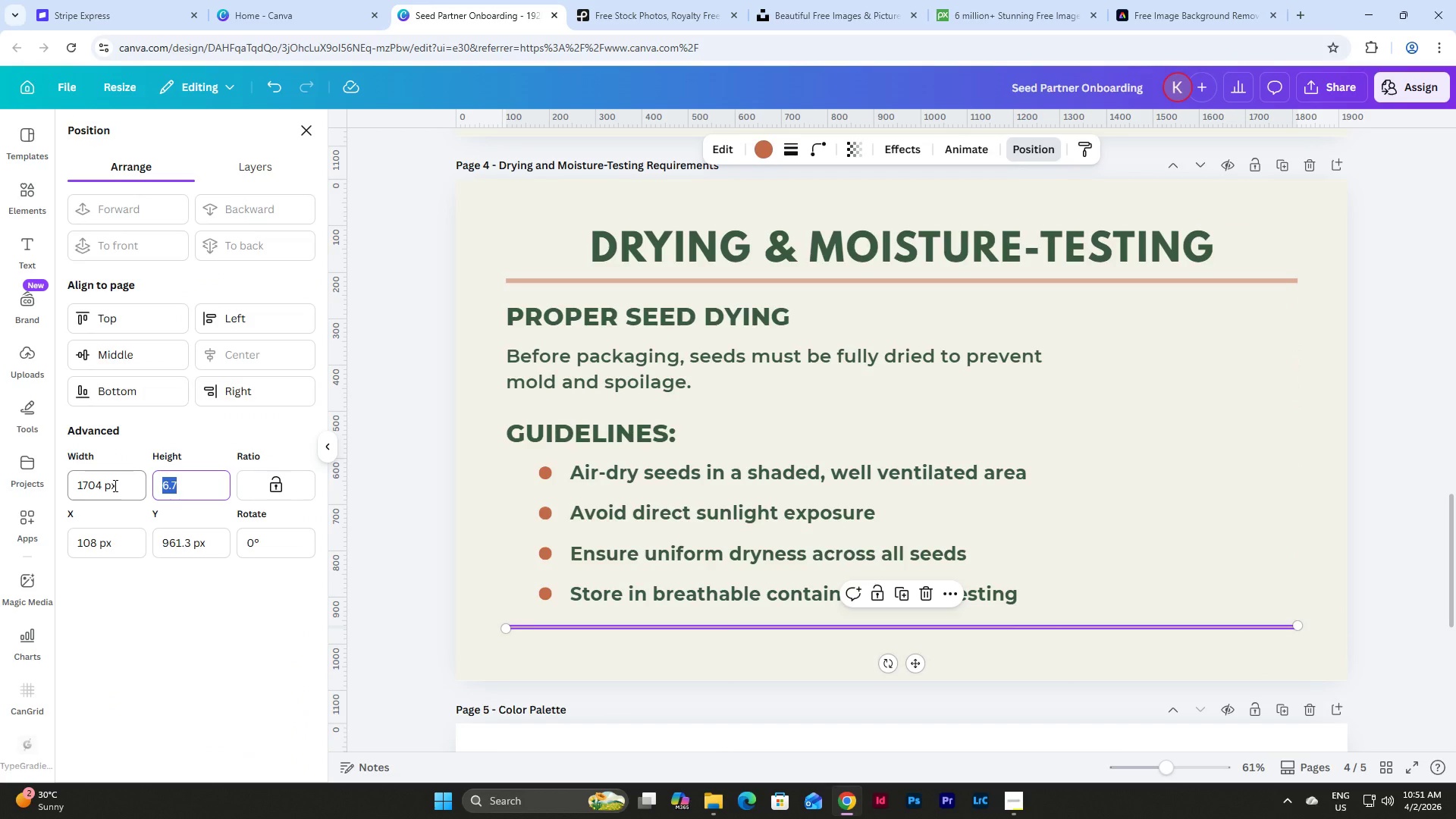 
key(Numpad1)
 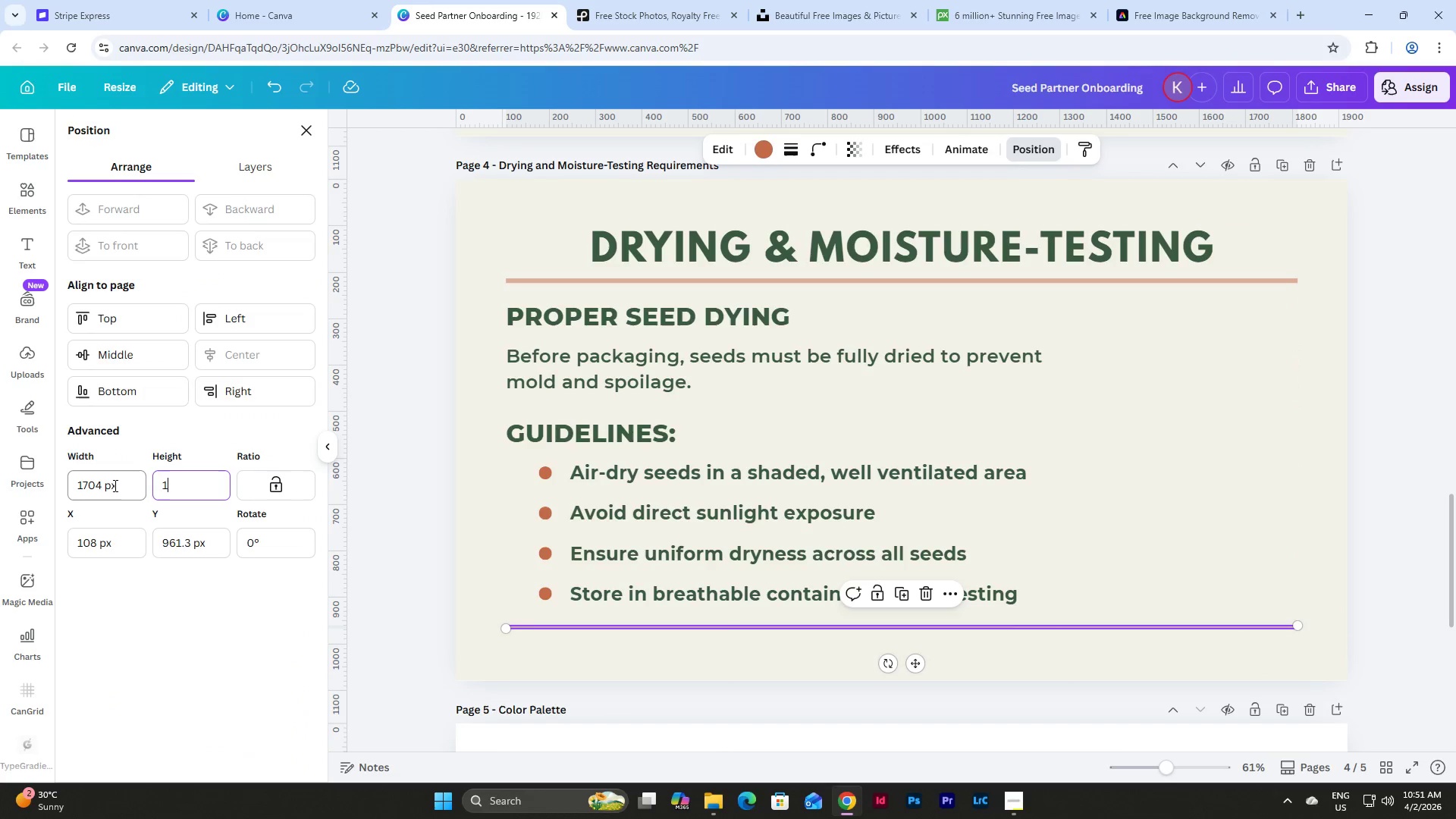 
key(Numpad0)
 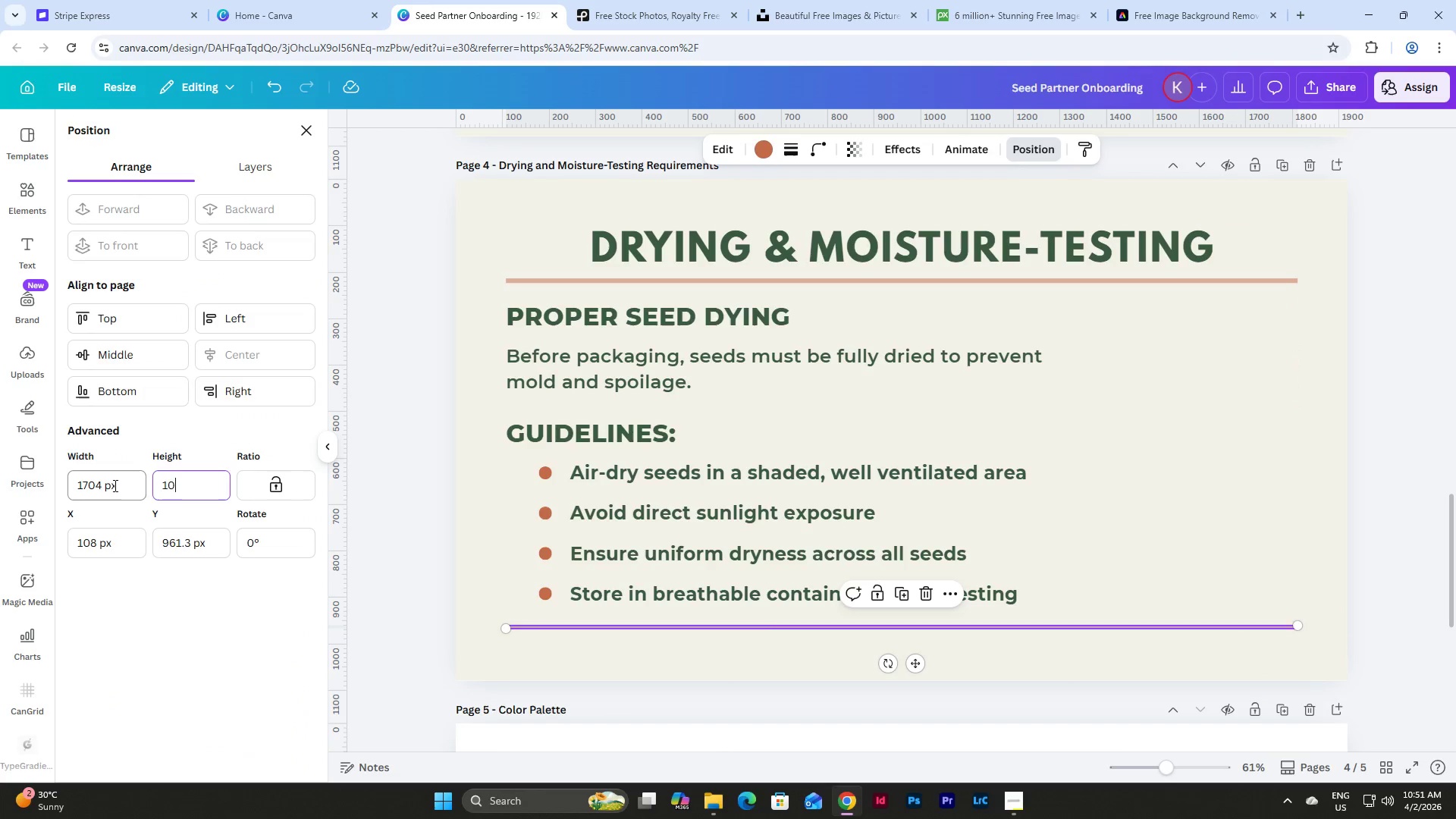 
key(NumpadEnter)
 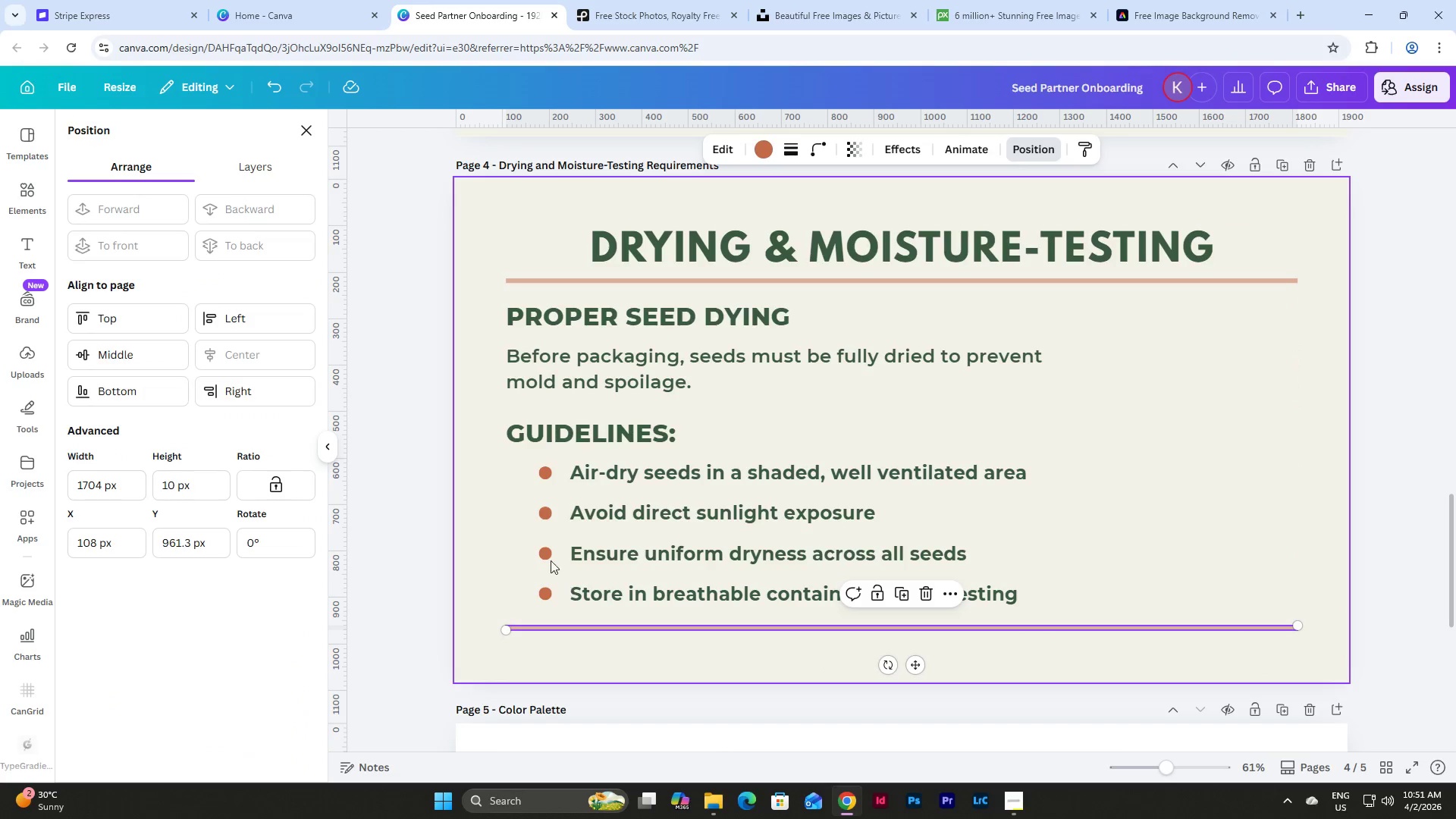 
left_click([483, 524])
 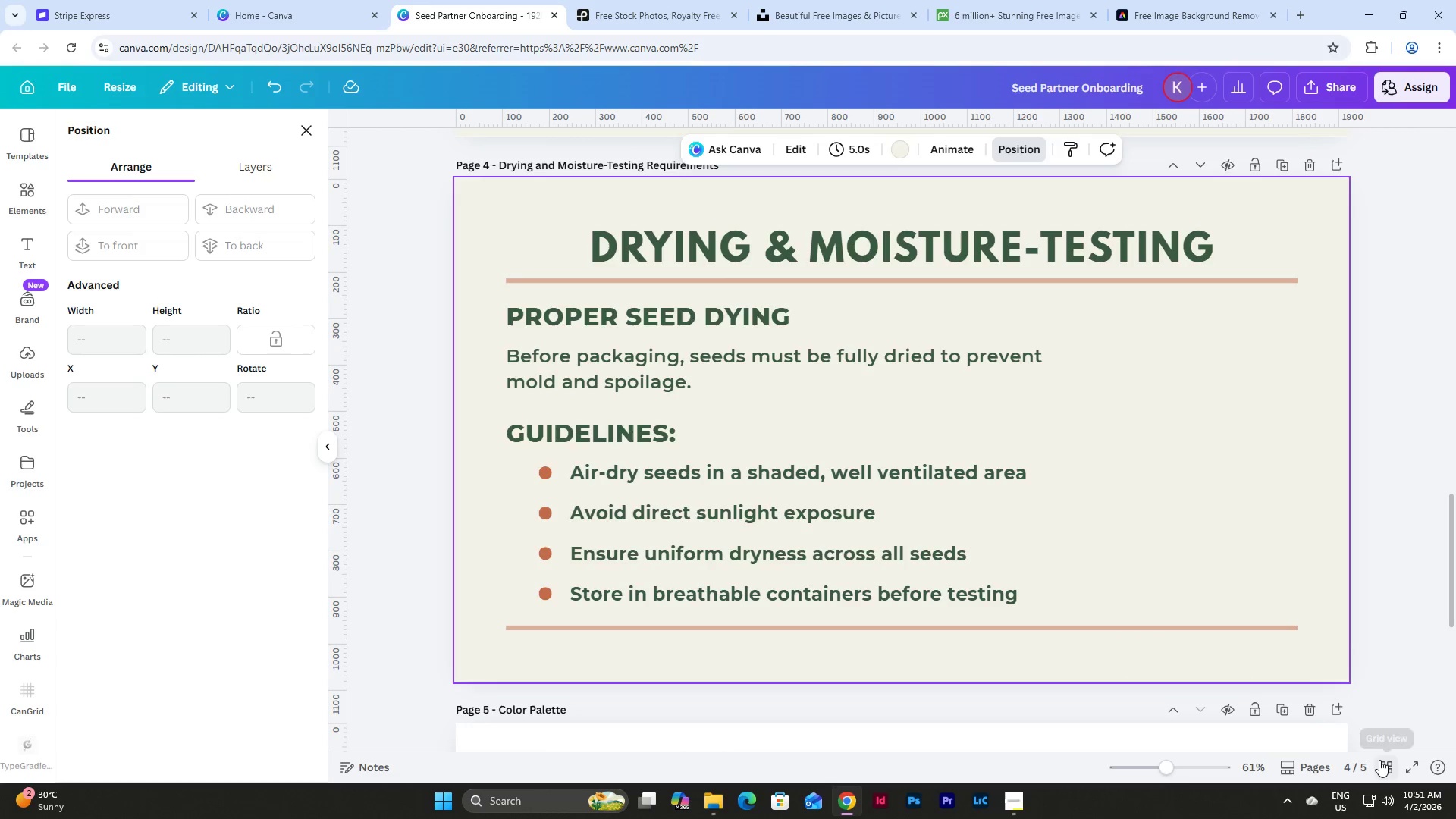 
left_click([1381, 761])
 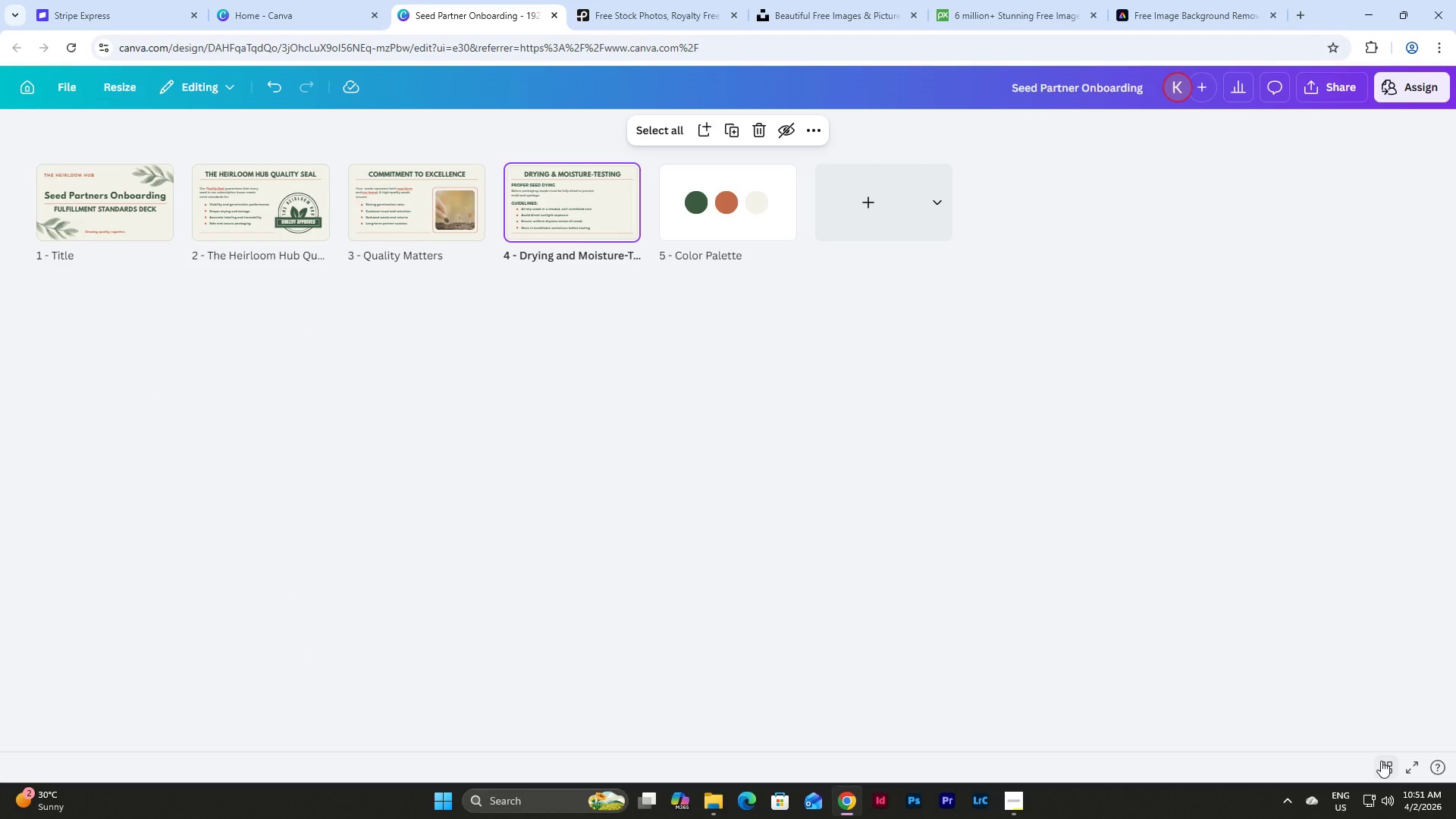 
left_click([1381, 761])
 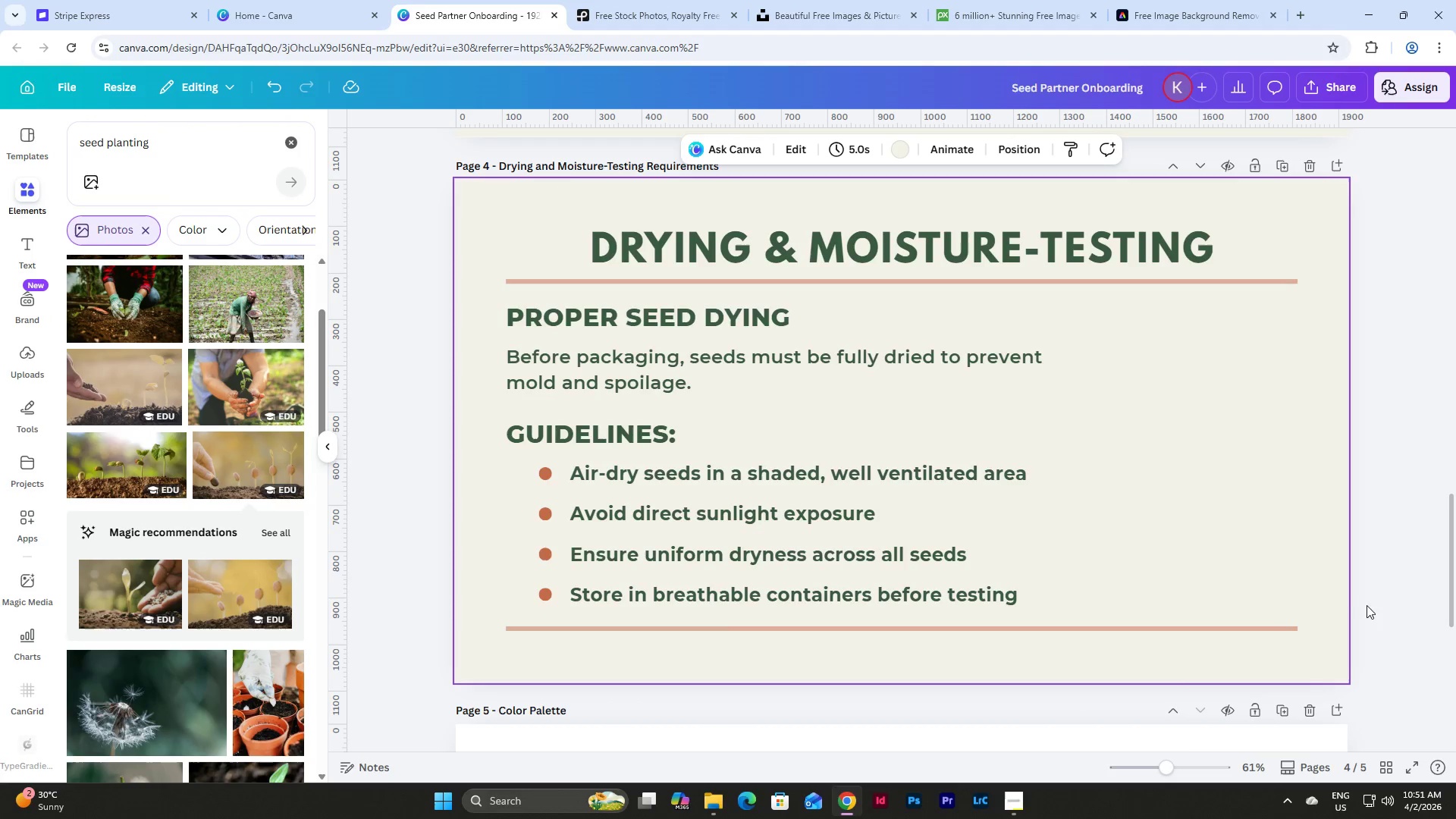 
left_click([1334, 561])
 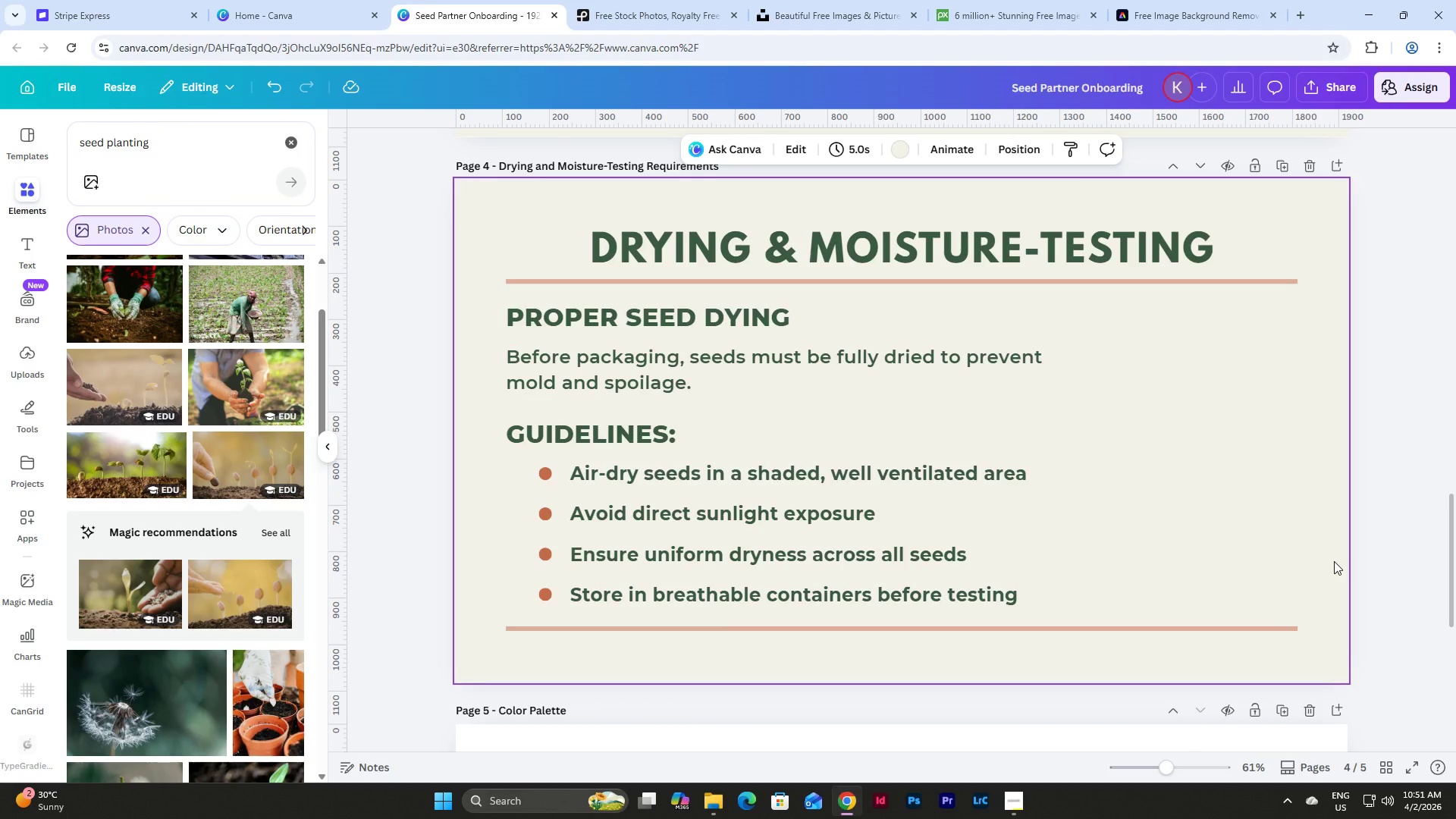 
wait(7.62)
 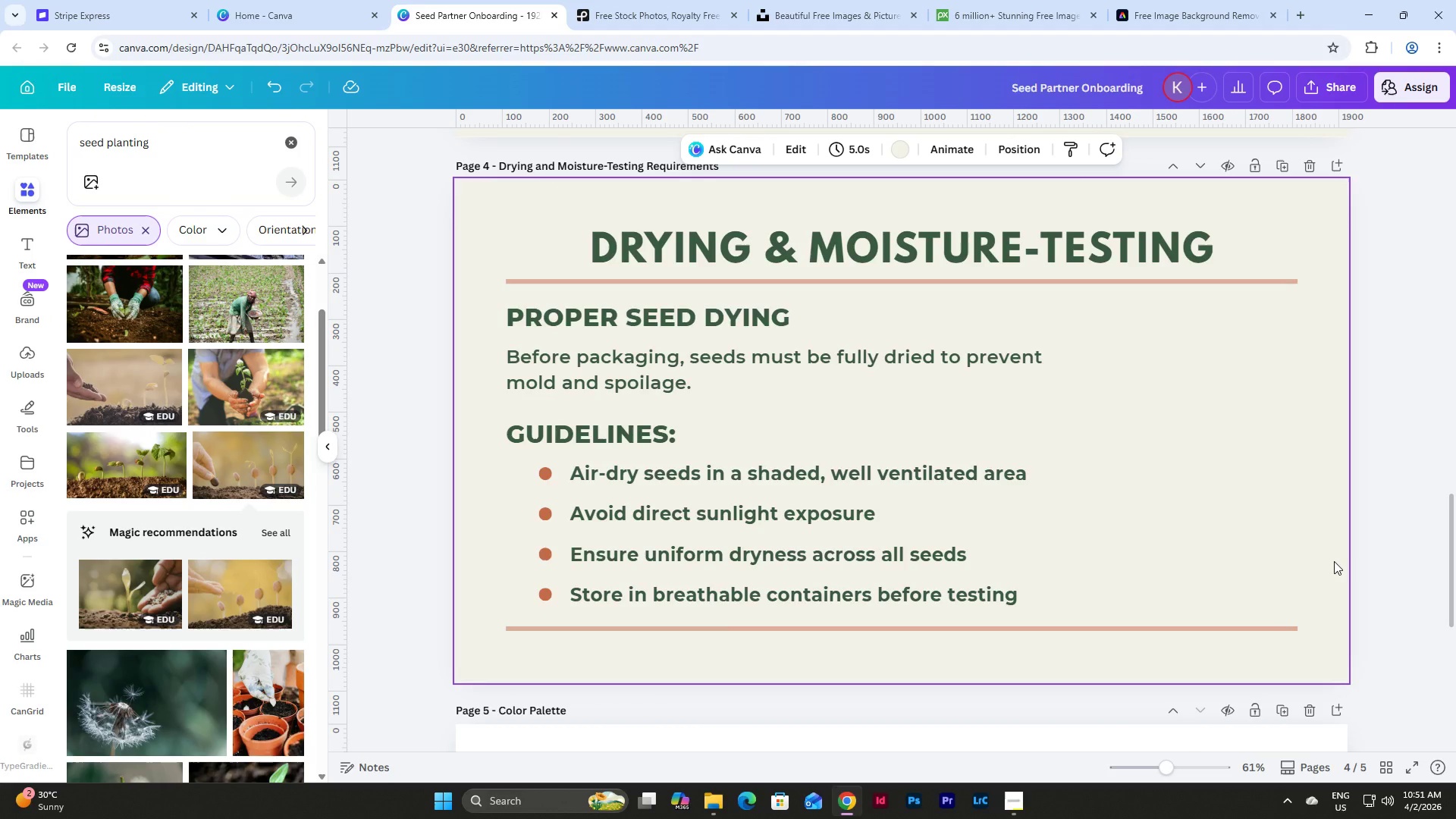 
left_click_drag(start_coordinate=[201, 143], to_coordinate=[65, 136])
 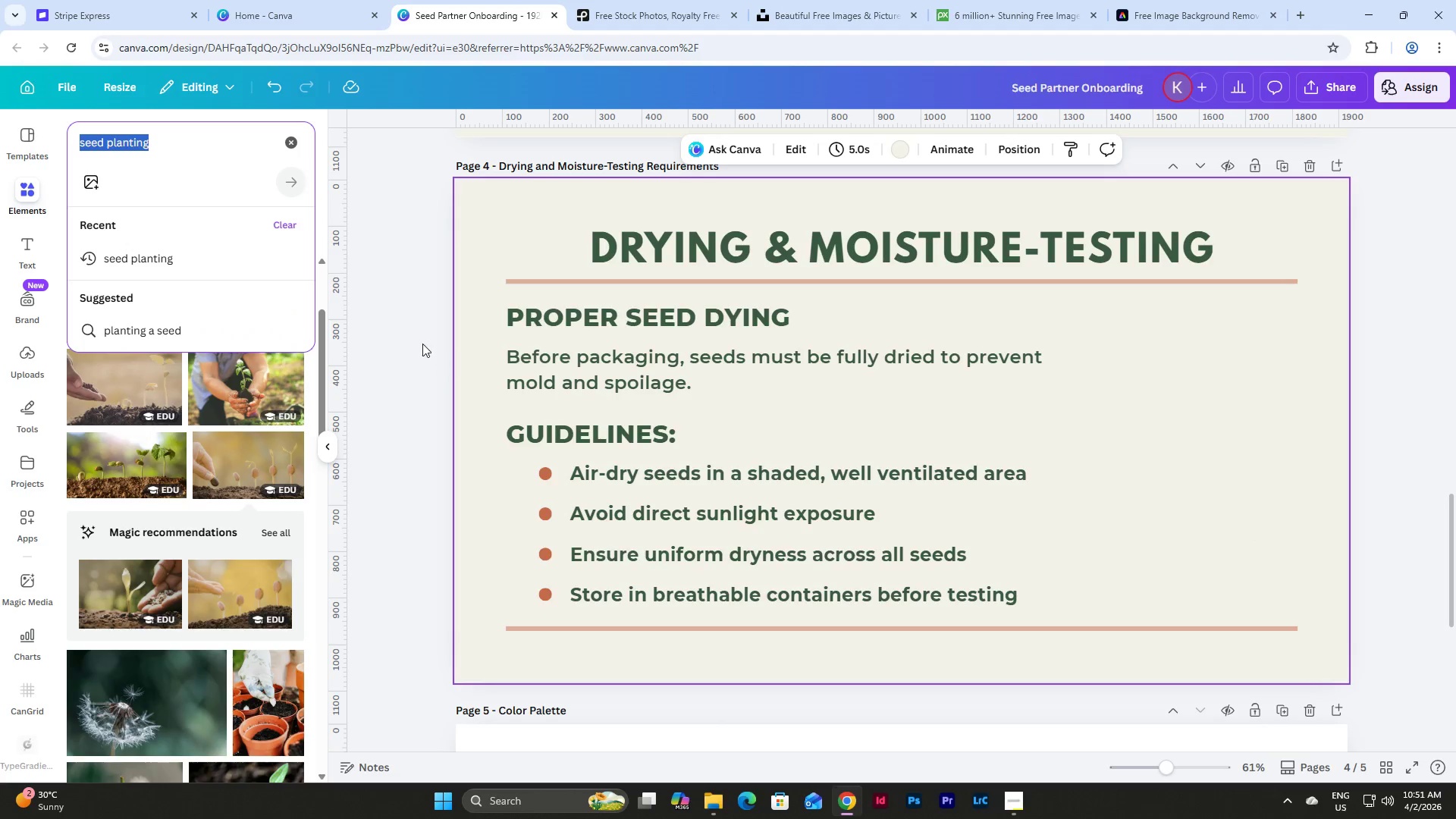 
left_click([108, 579])
 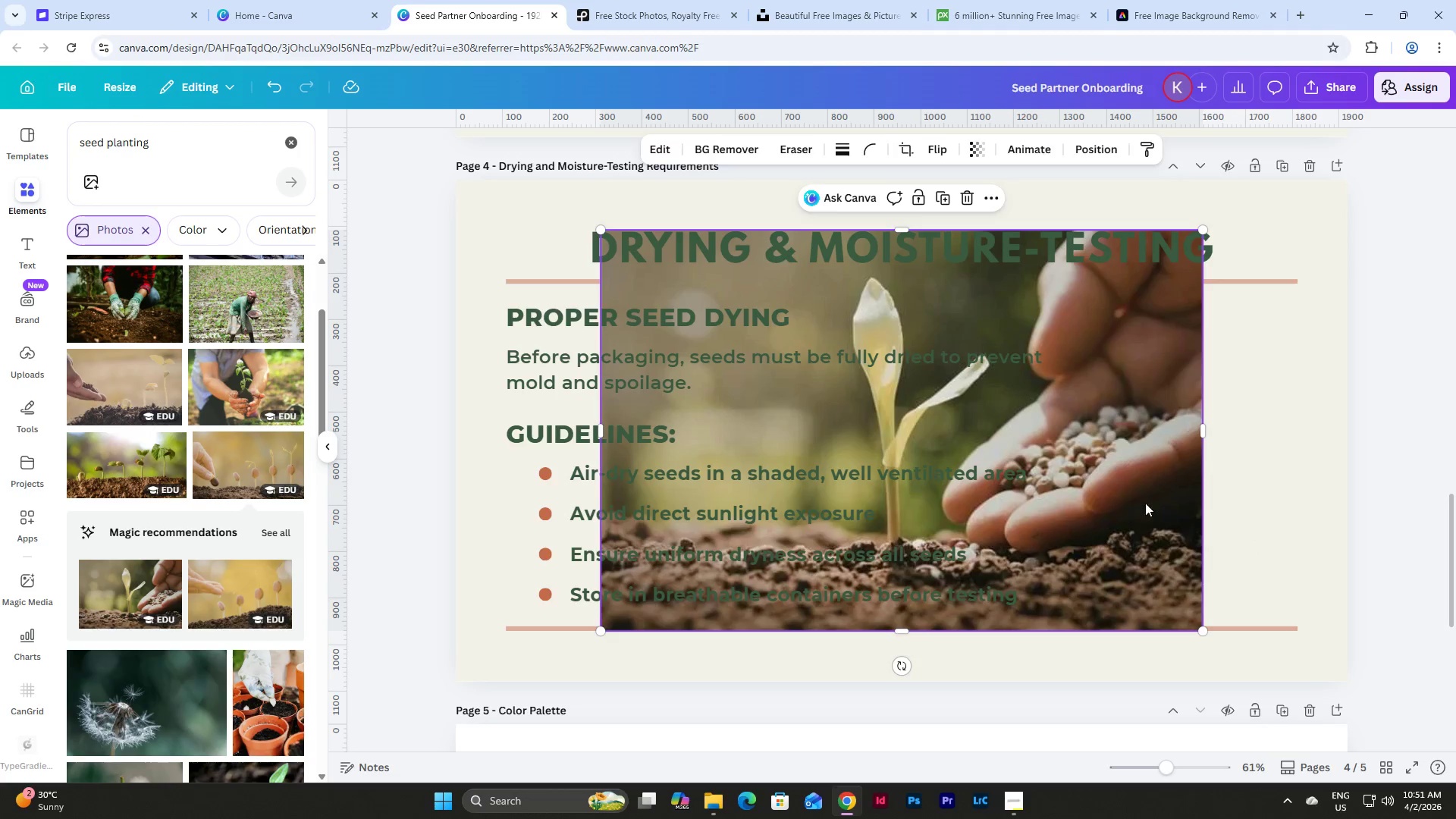 
left_click_drag(start_coordinate=[1136, 444], to_coordinate=[1280, 435])
 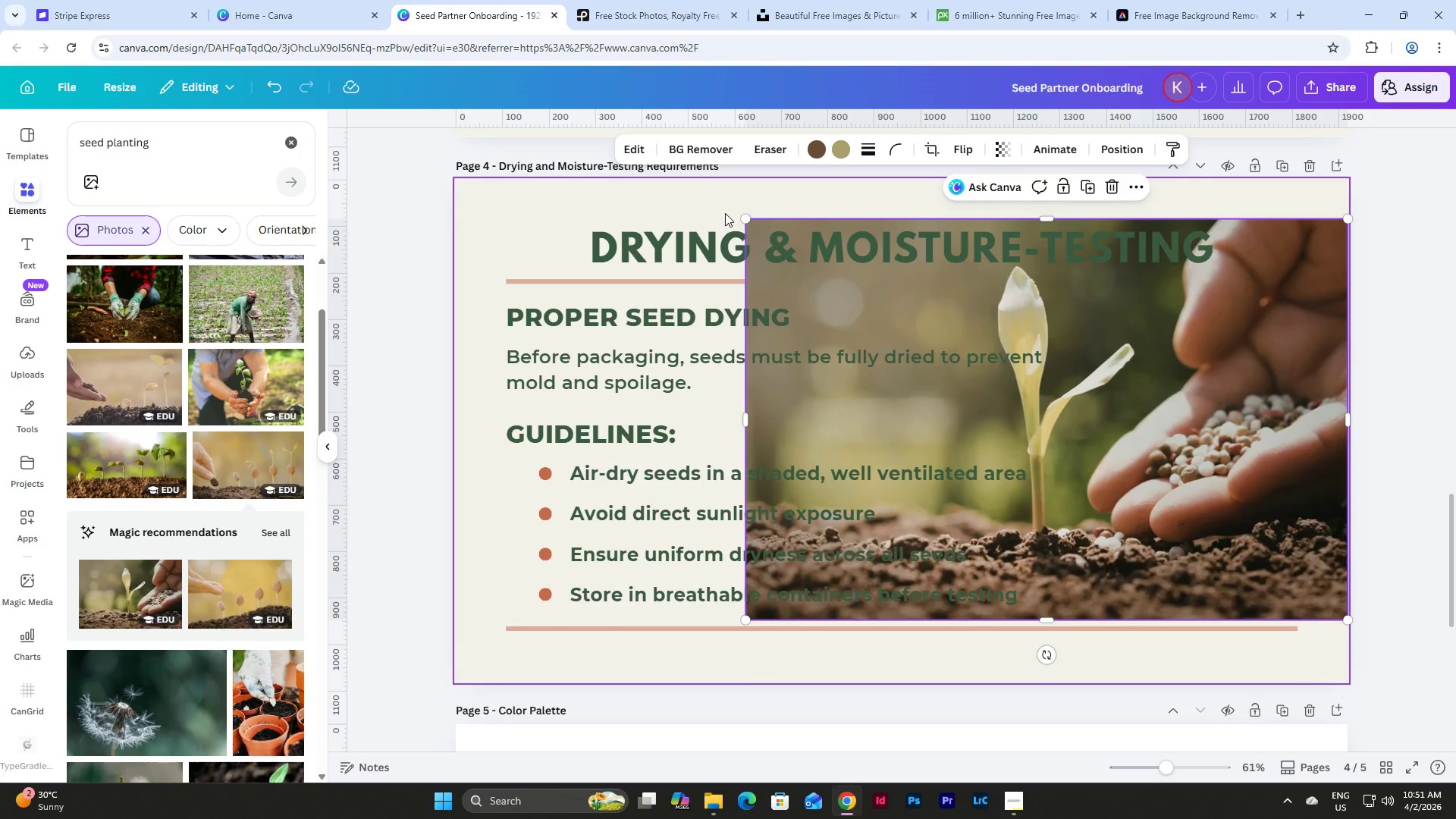 
left_click_drag(start_coordinate=[738, 212], to_coordinate=[748, 198])
 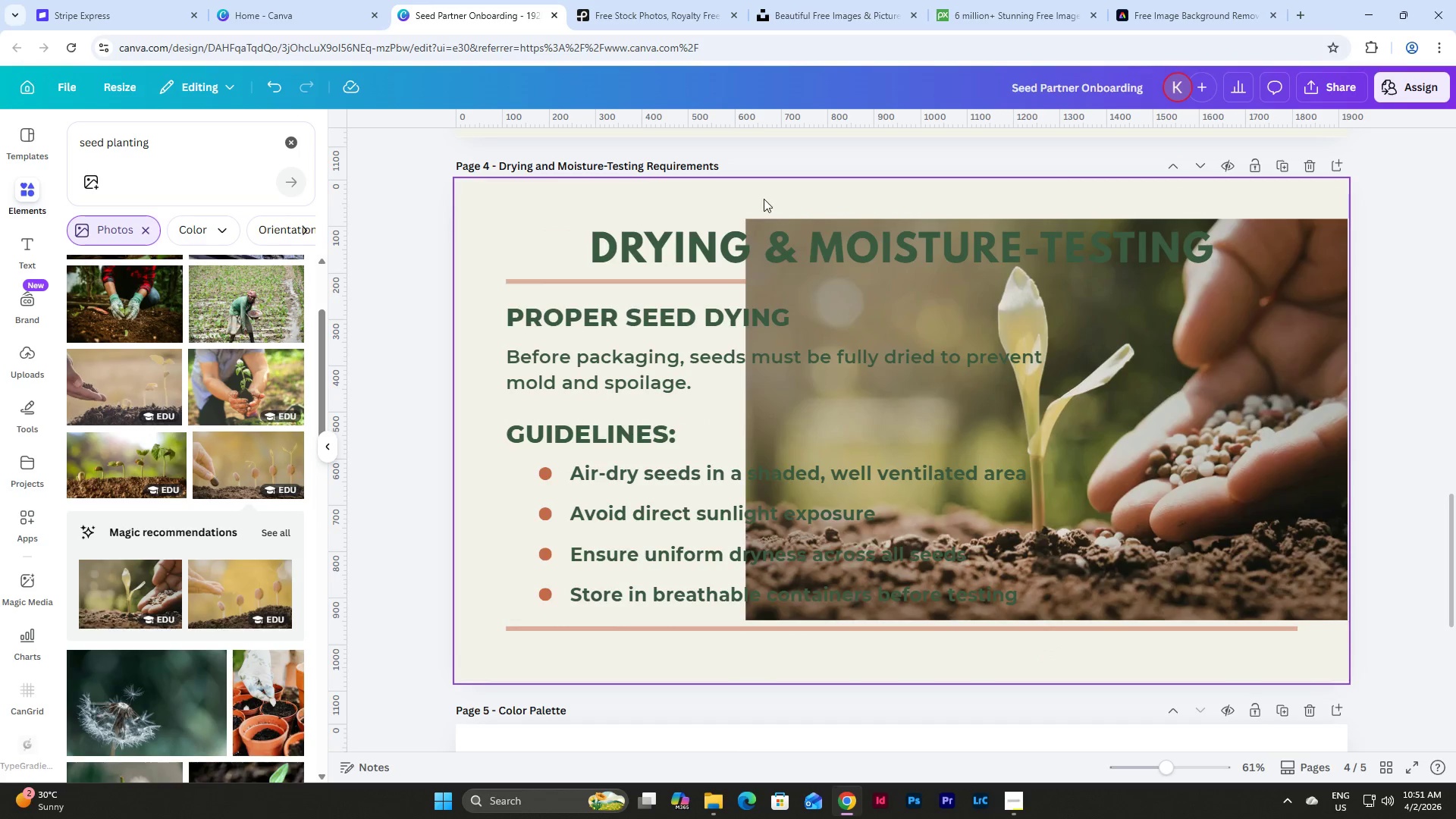 
left_click([765, 197])
 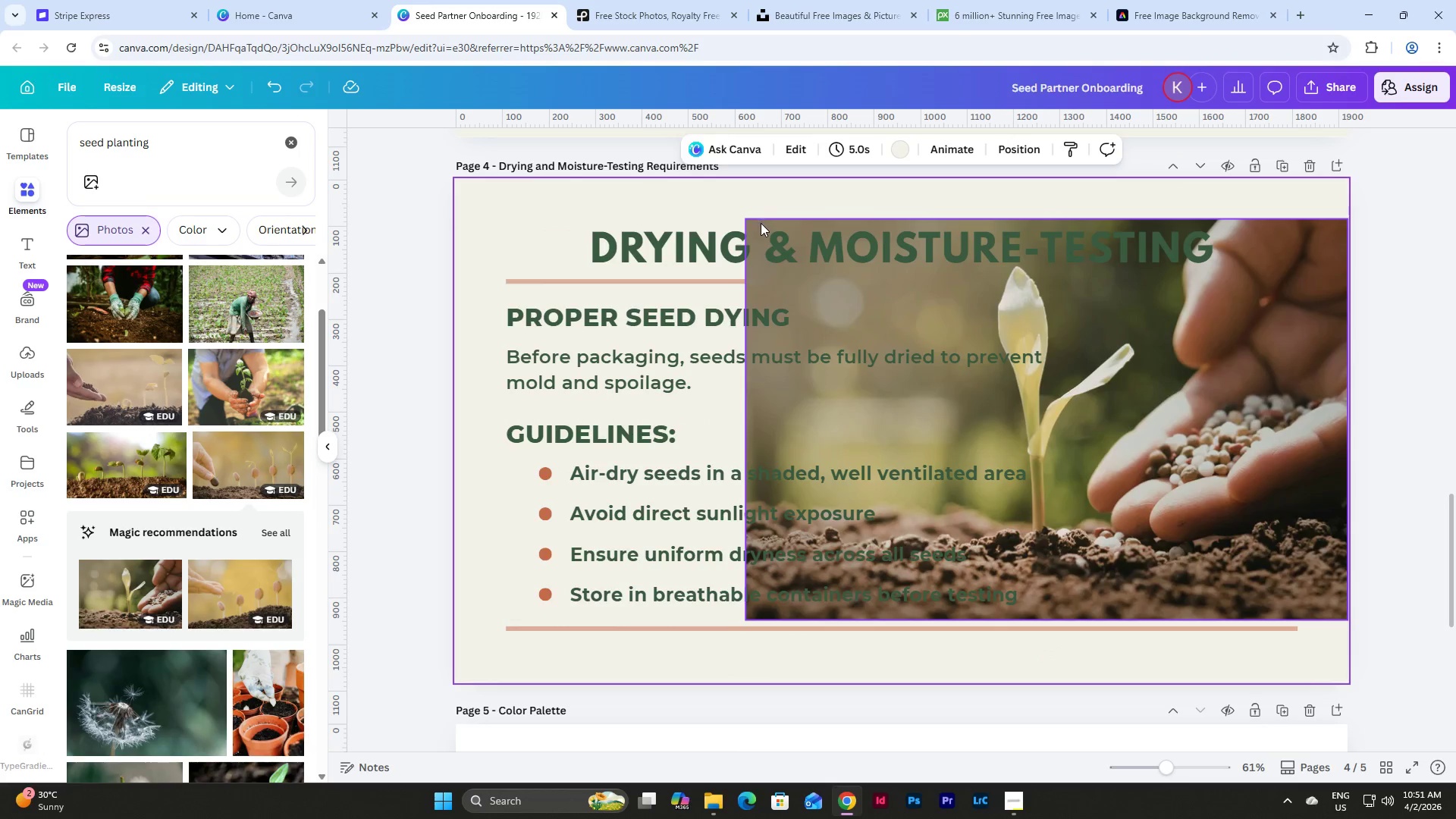 
left_click([761, 223])
 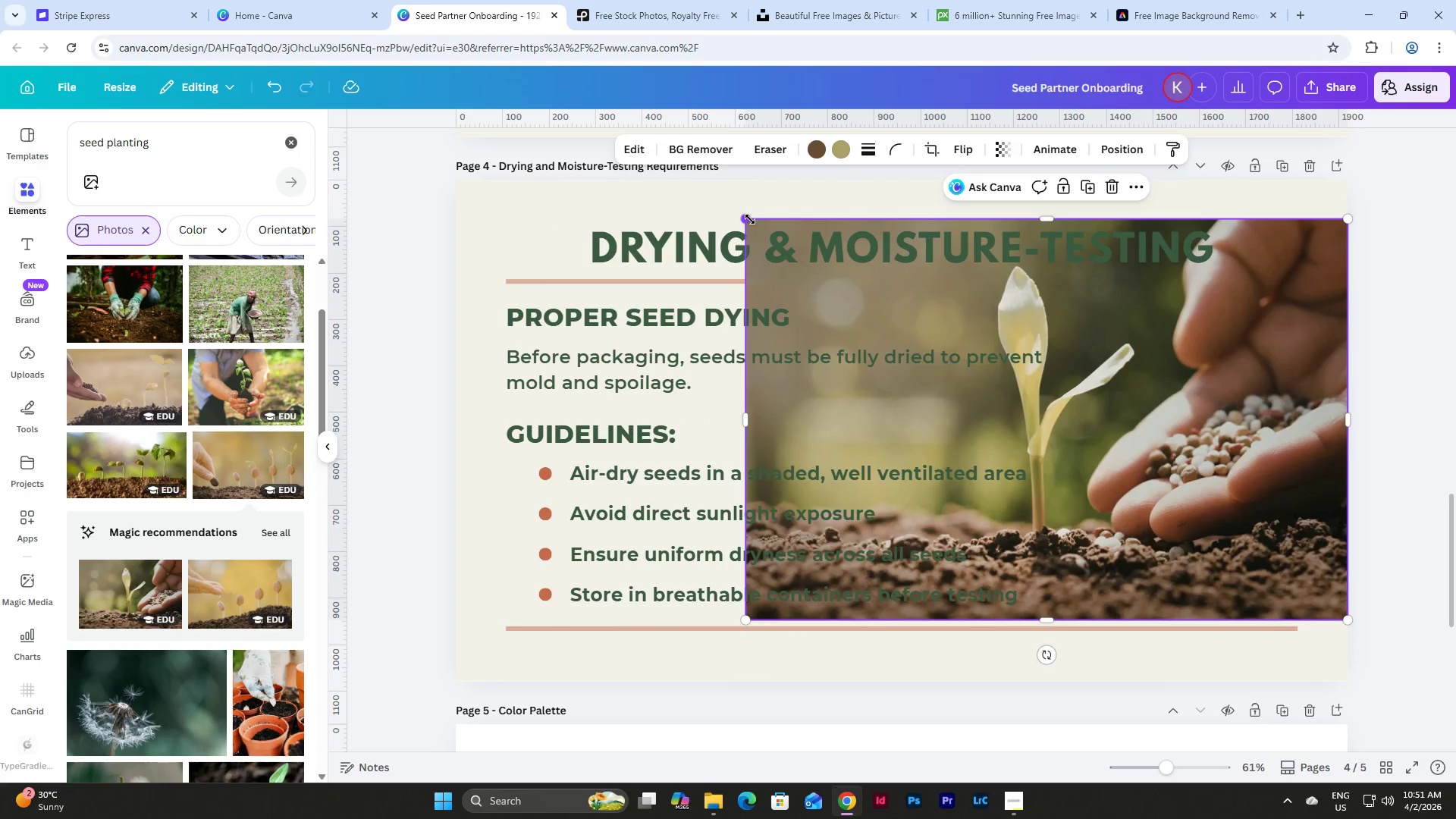 
left_click_drag(start_coordinate=[748, 219], to_coordinate=[1087, 366])
 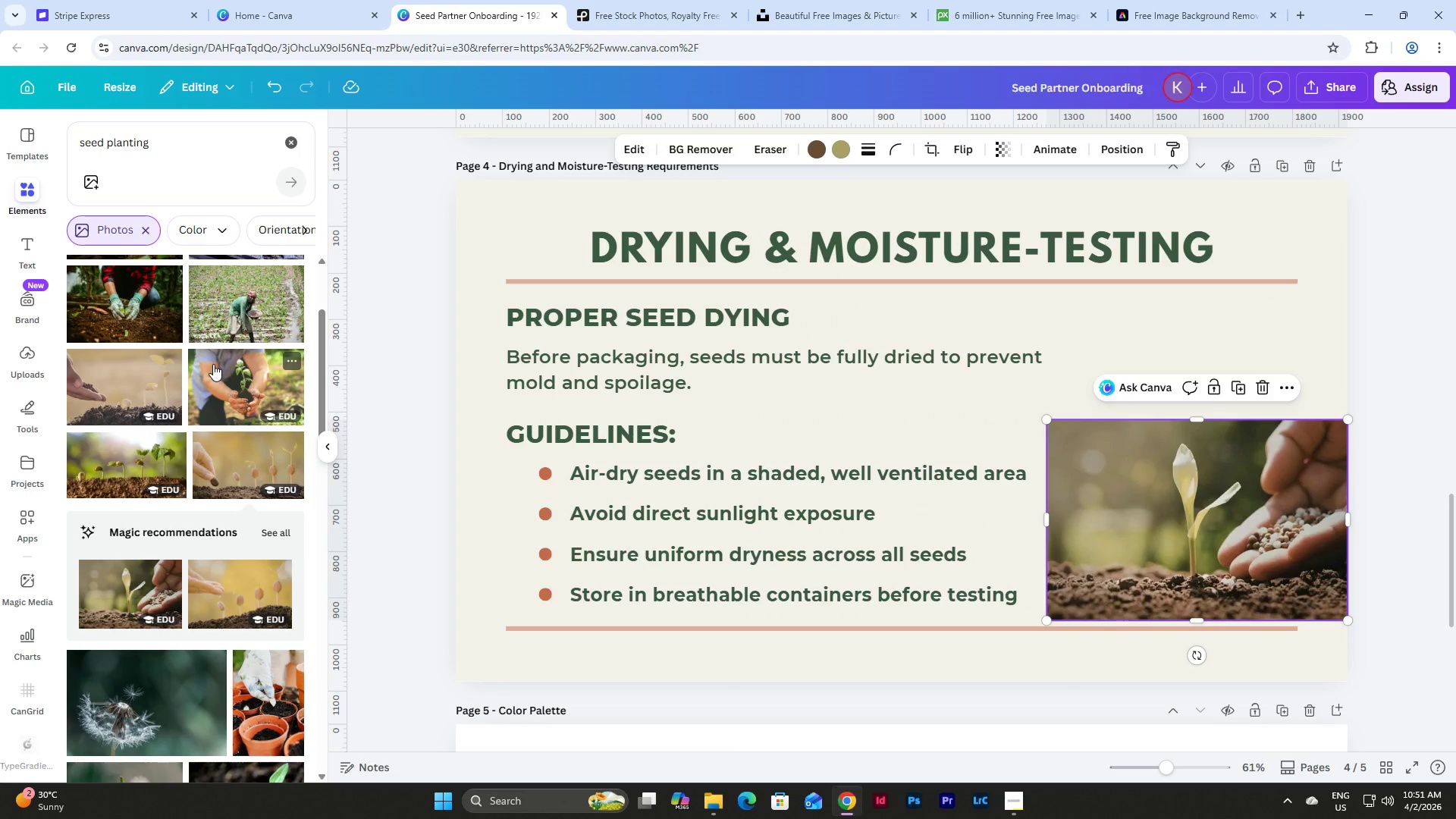 
scroll: coordinate [213, 364], scroll_direction: down, amount: 9.0
 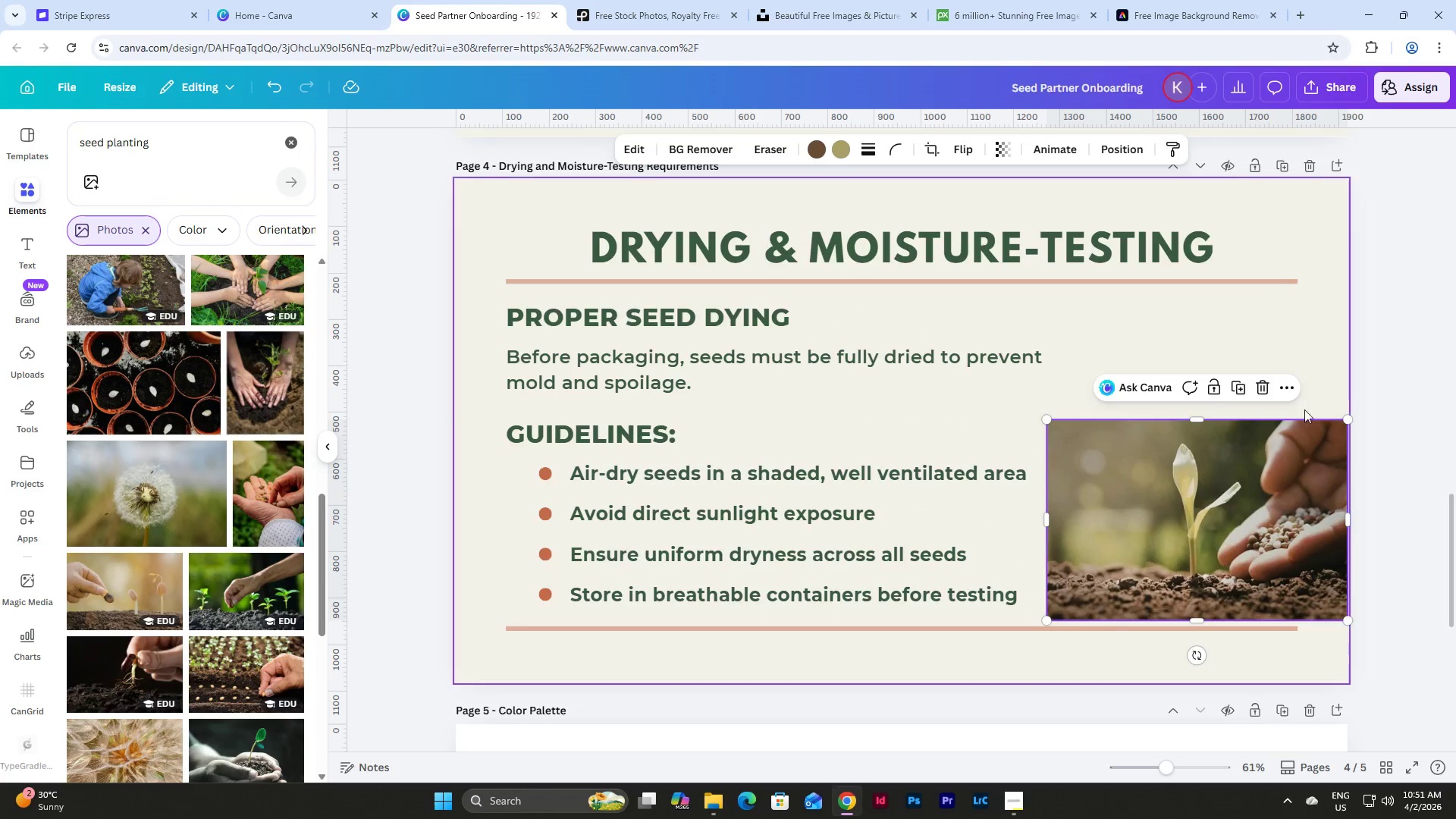 
left_click([1260, 388])
 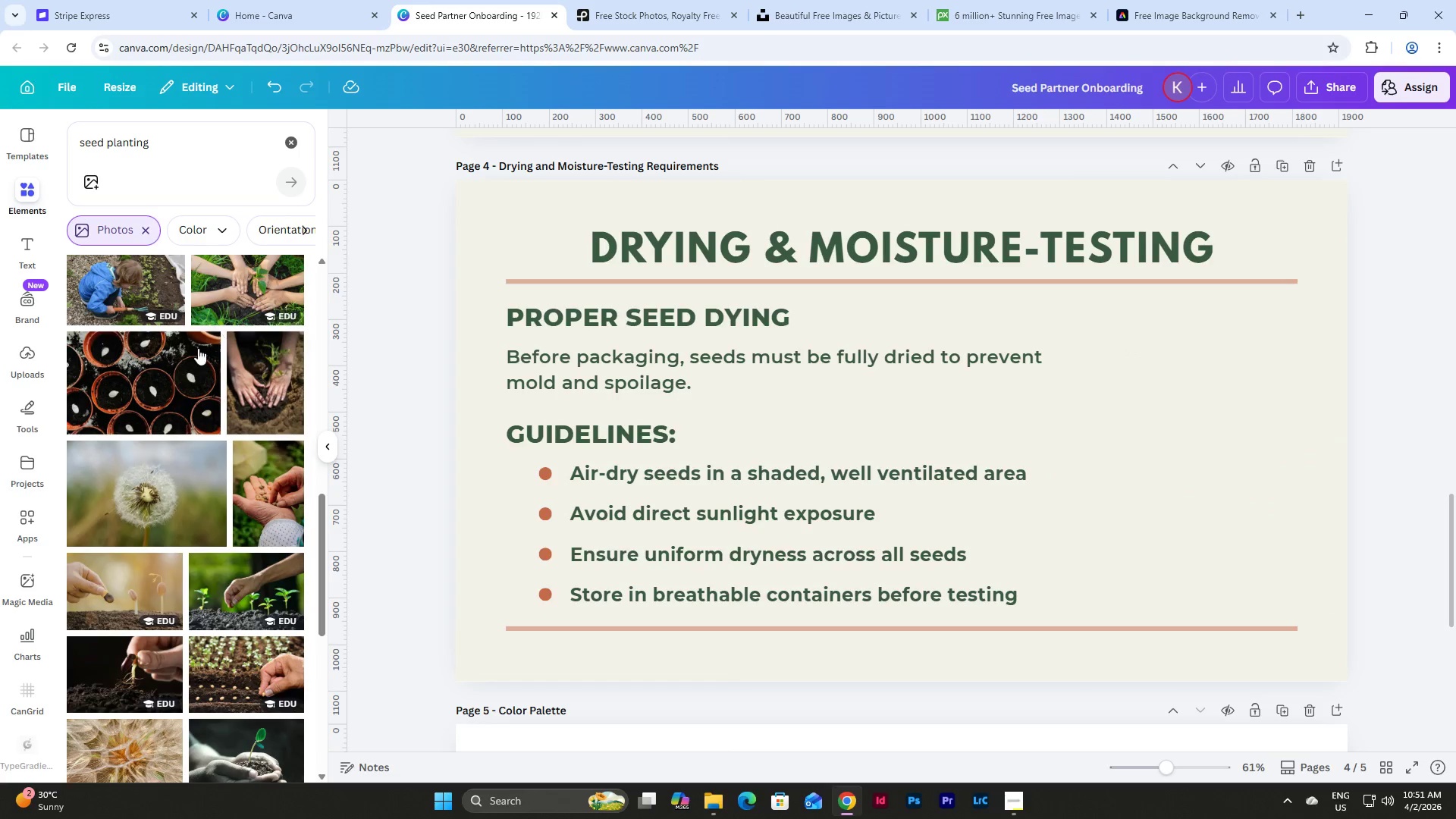 
scroll: coordinate [196, 352], scroll_direction: down, amount: 7.0
 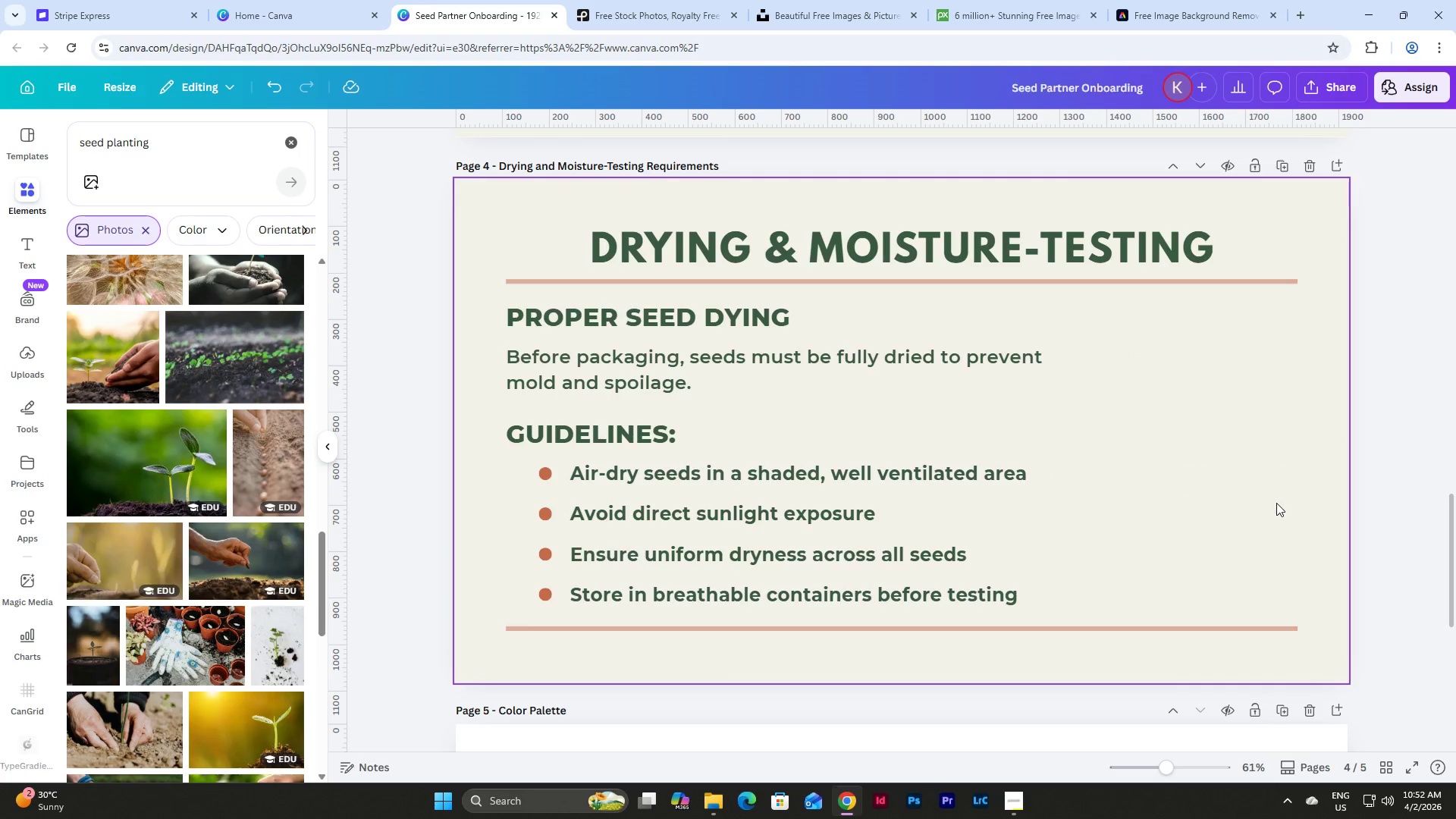 
wait(10.29)
 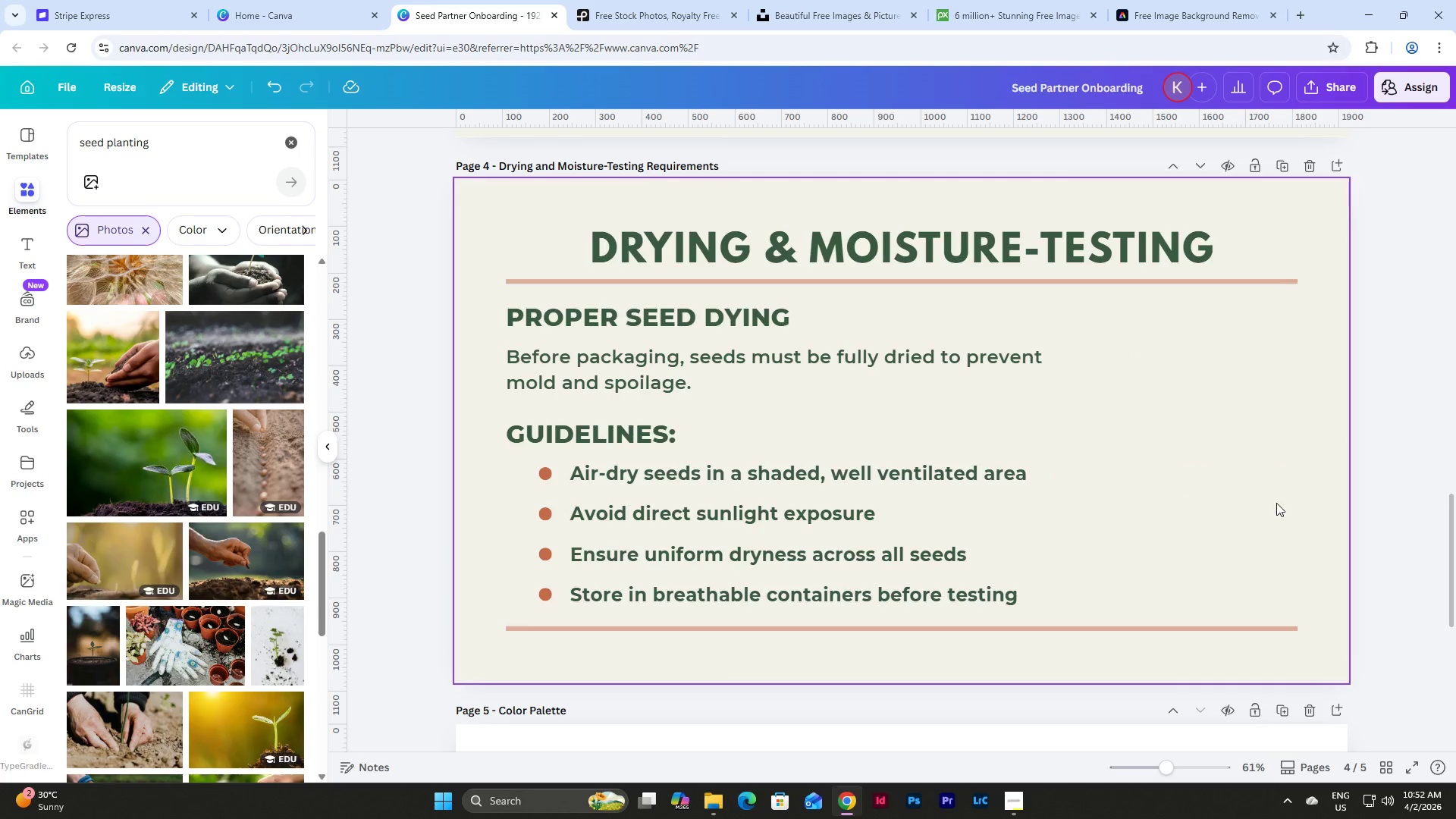 
left_click_drag(start_coordinate=[184, 141], to_coordinate=[0, 134])
 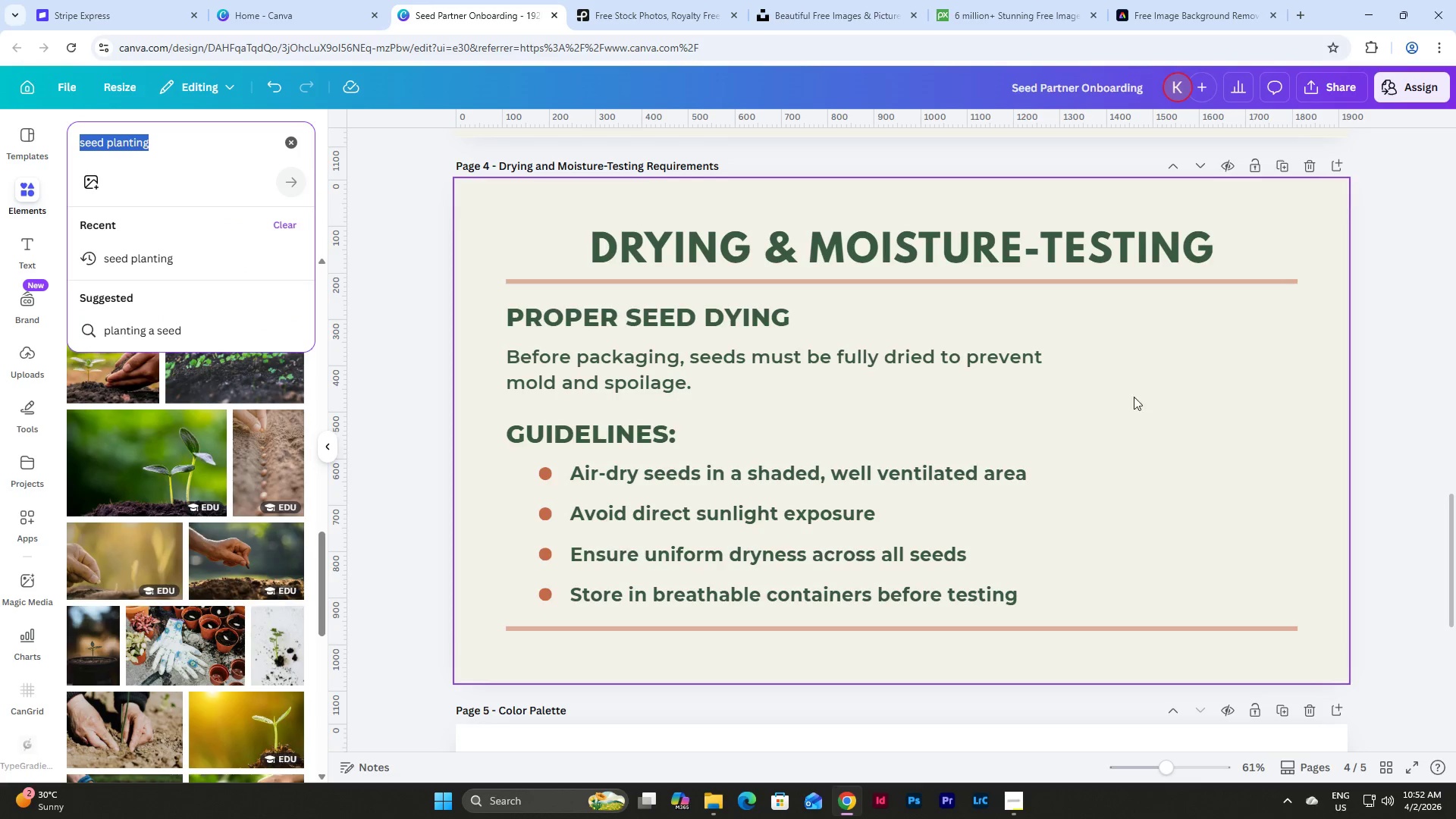 
scroll: coordinate [1154, 433], scroll_direction: up, amount: 11.0
 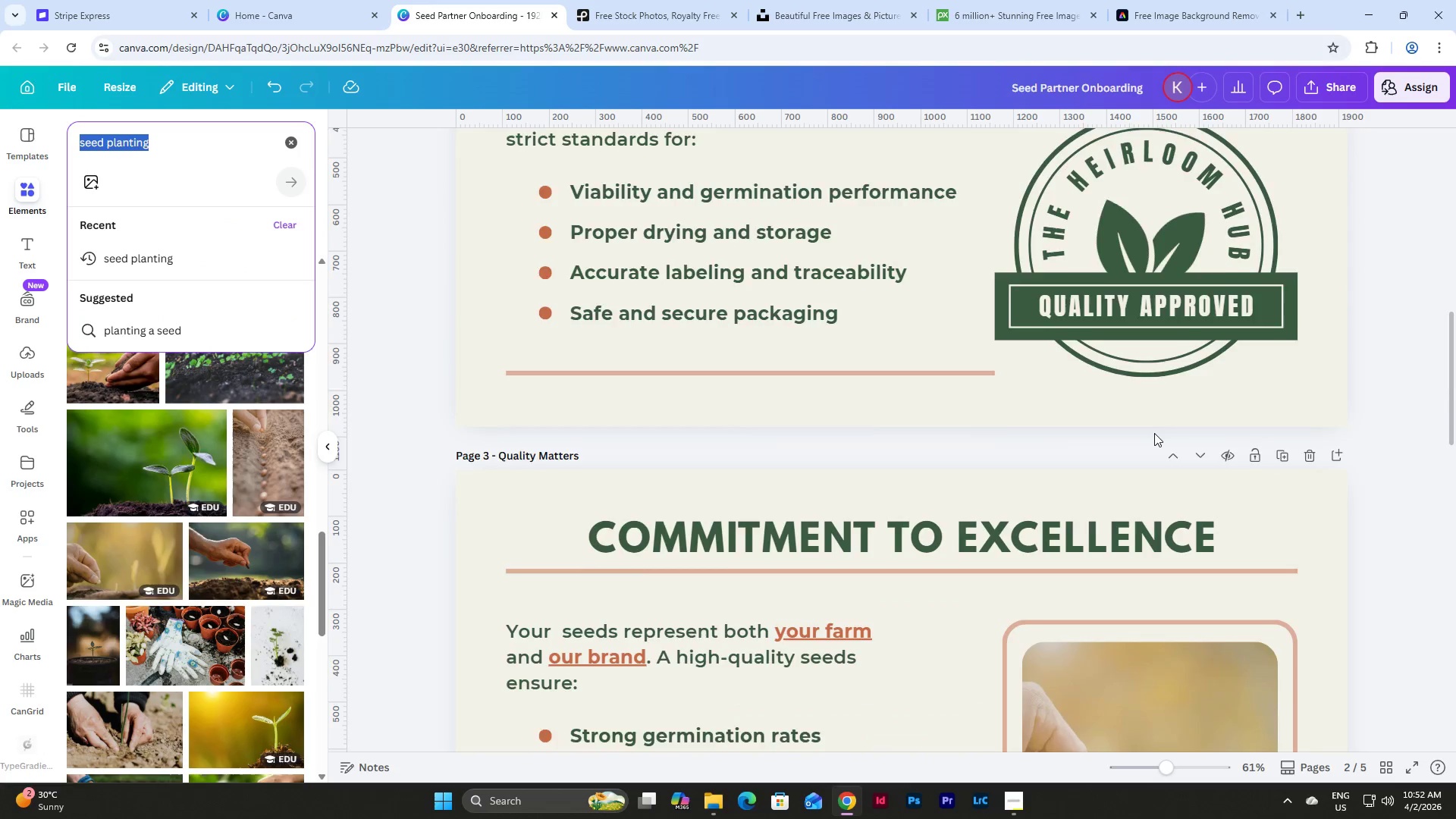 
scroll: coordinate [1154, 433], scroll_direction: down, amount: 9.0
 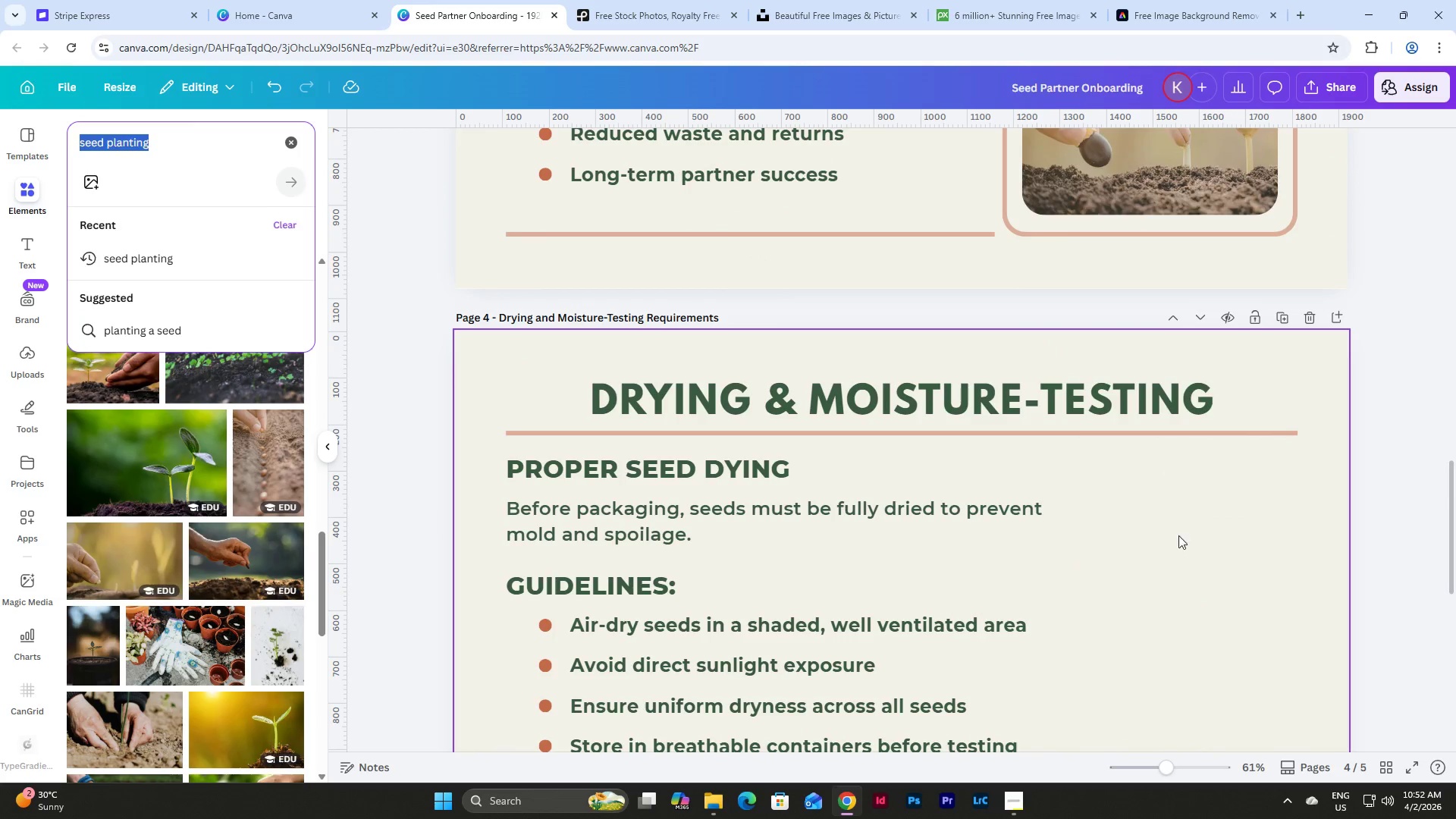 
left_click([1181, 545])
 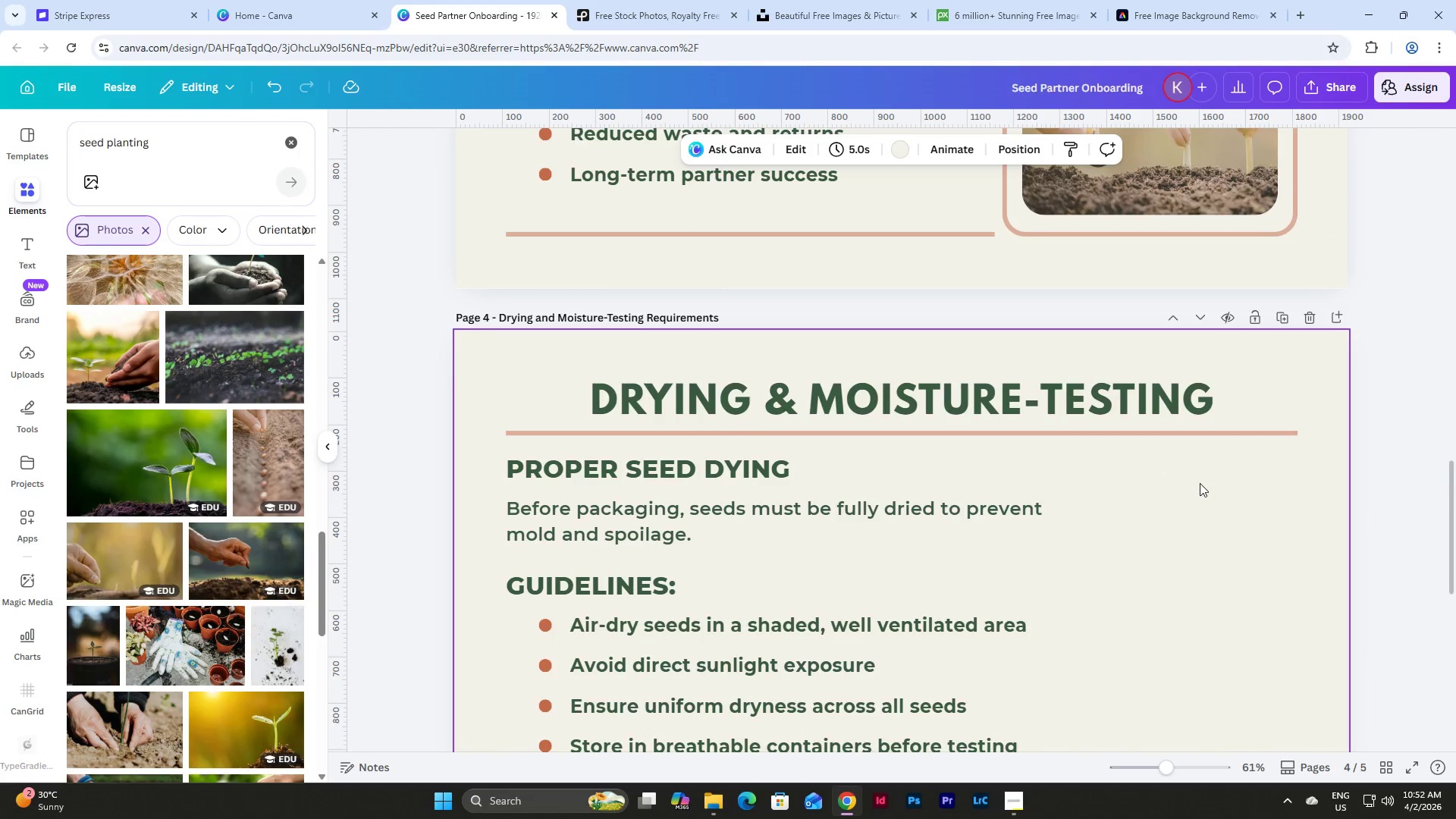 
scroll: coordinate [1200, 483], scroll_direction: down, amount: 3.0
 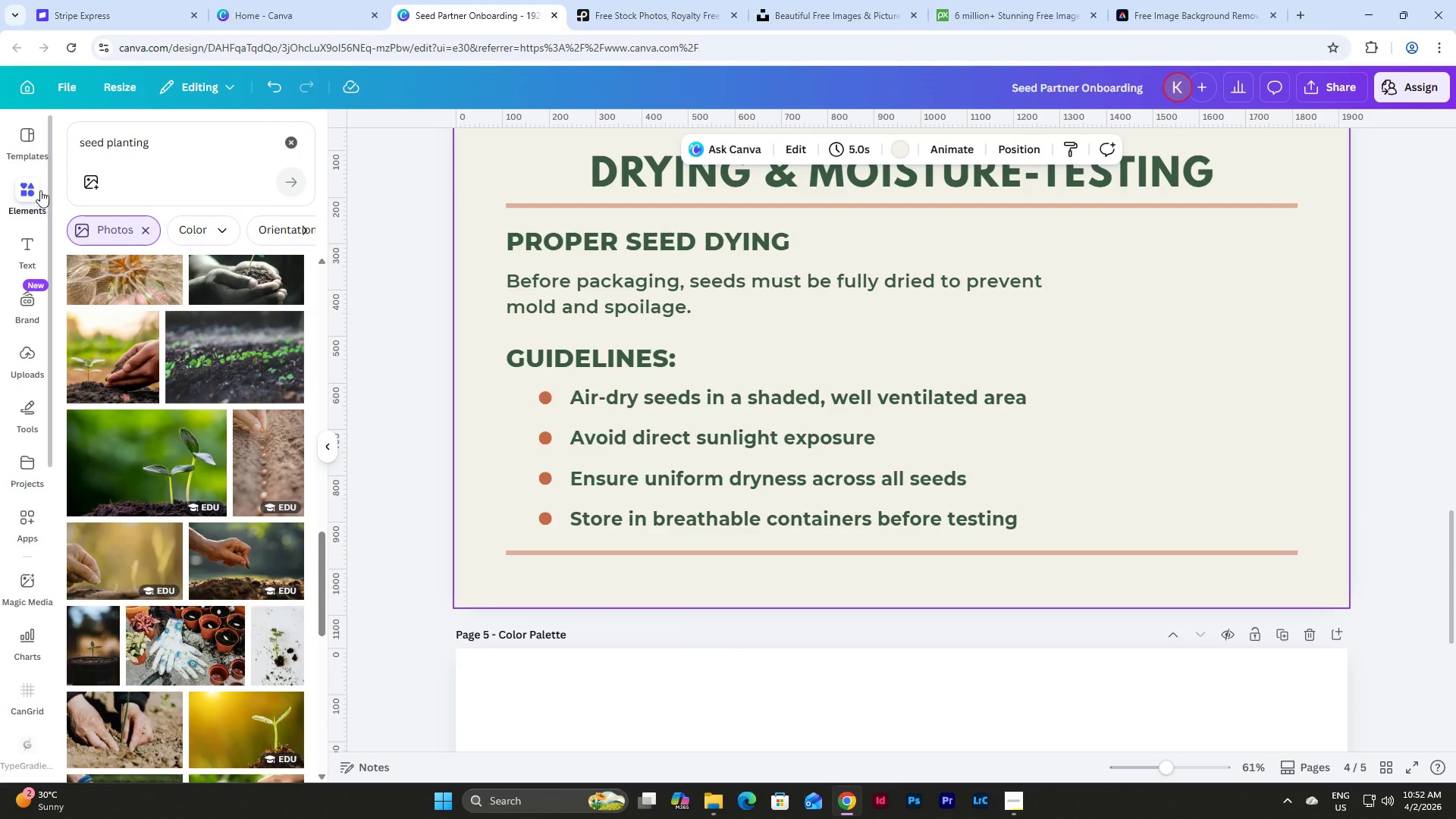 
left_click([143, 150])
 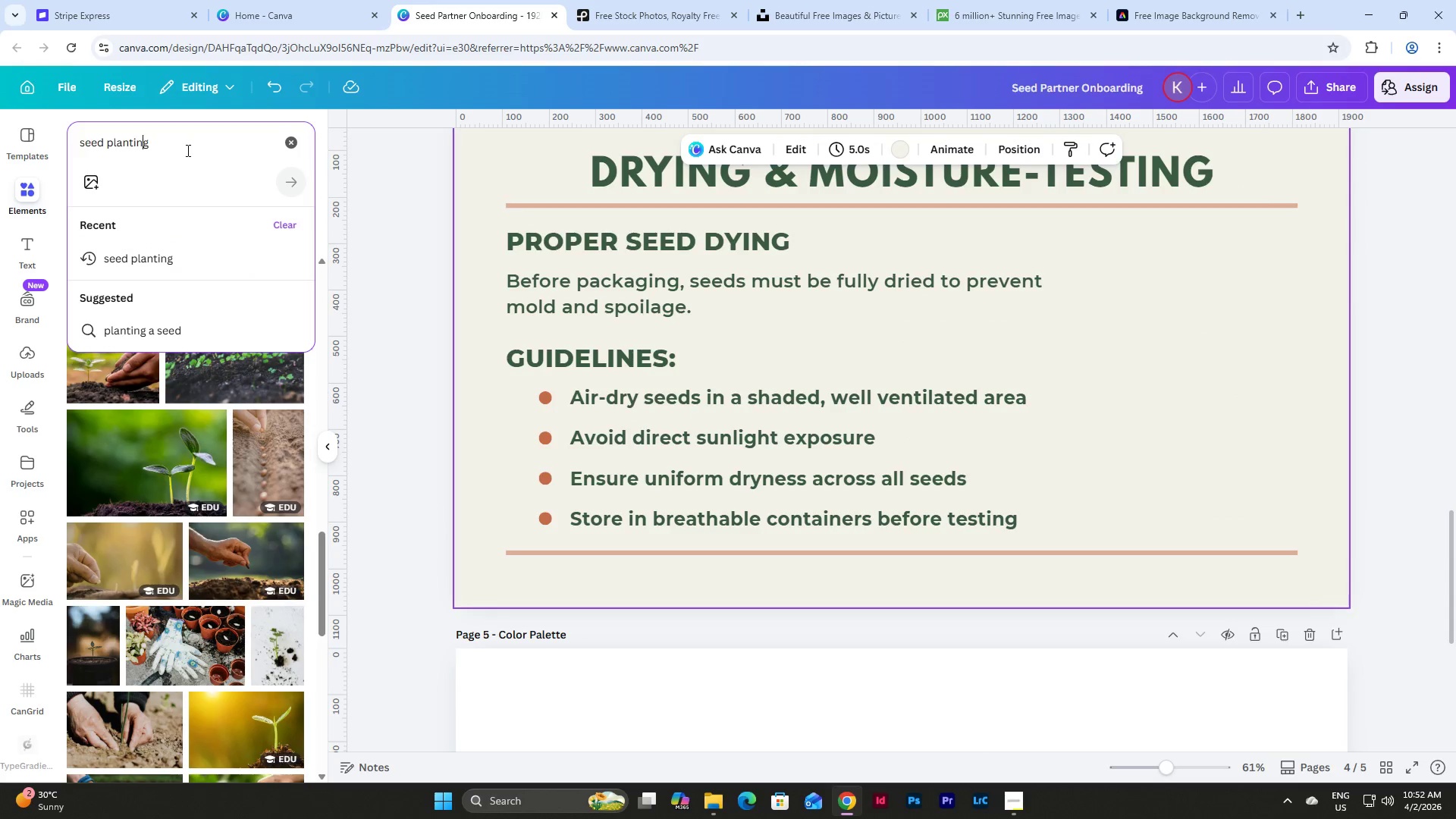 
left_click_drag(start_coordinate=[187, 150], to_coordinate=[66, 145])
 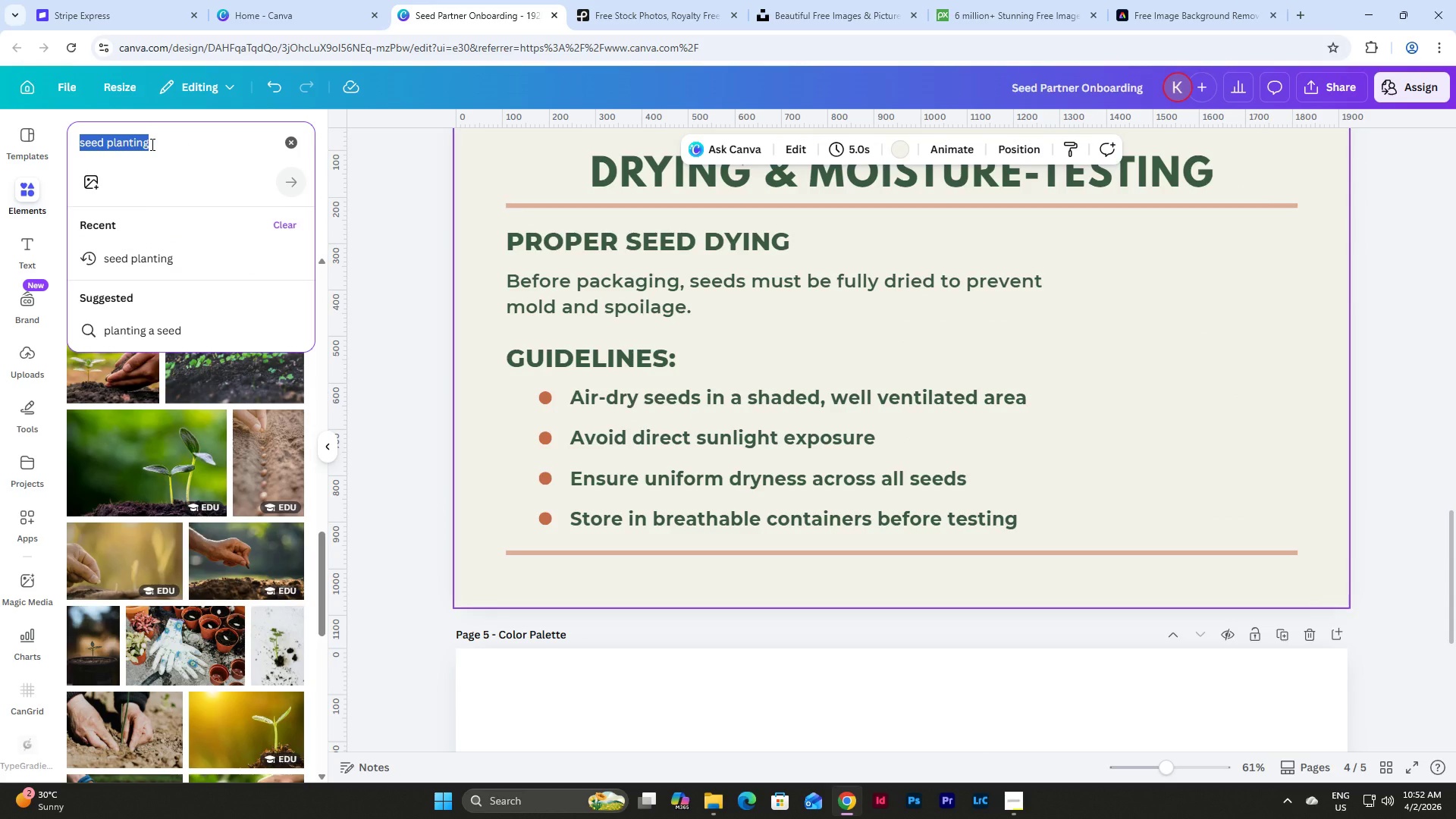 
key(C)
 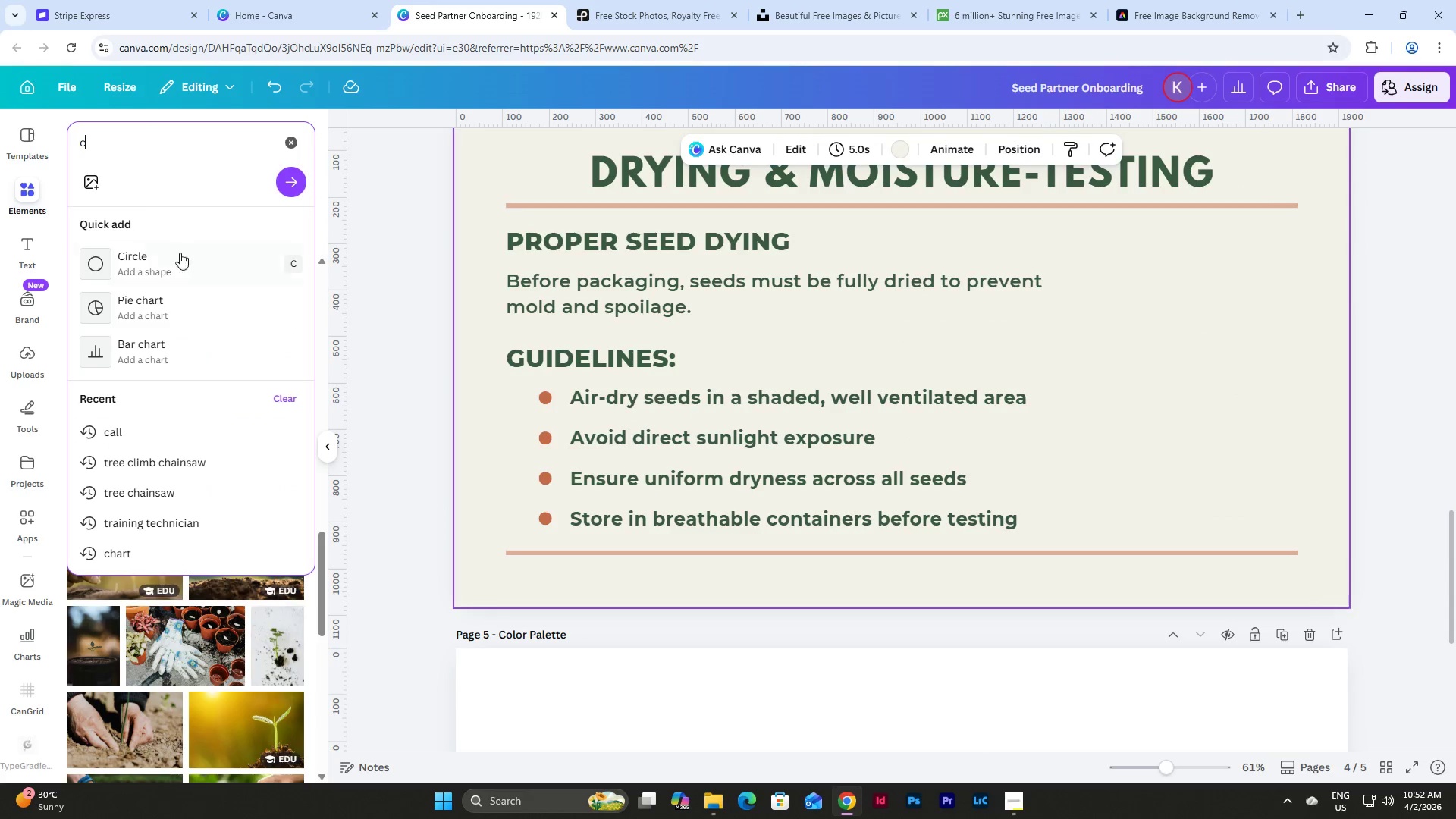 
left_click([173, 269])
 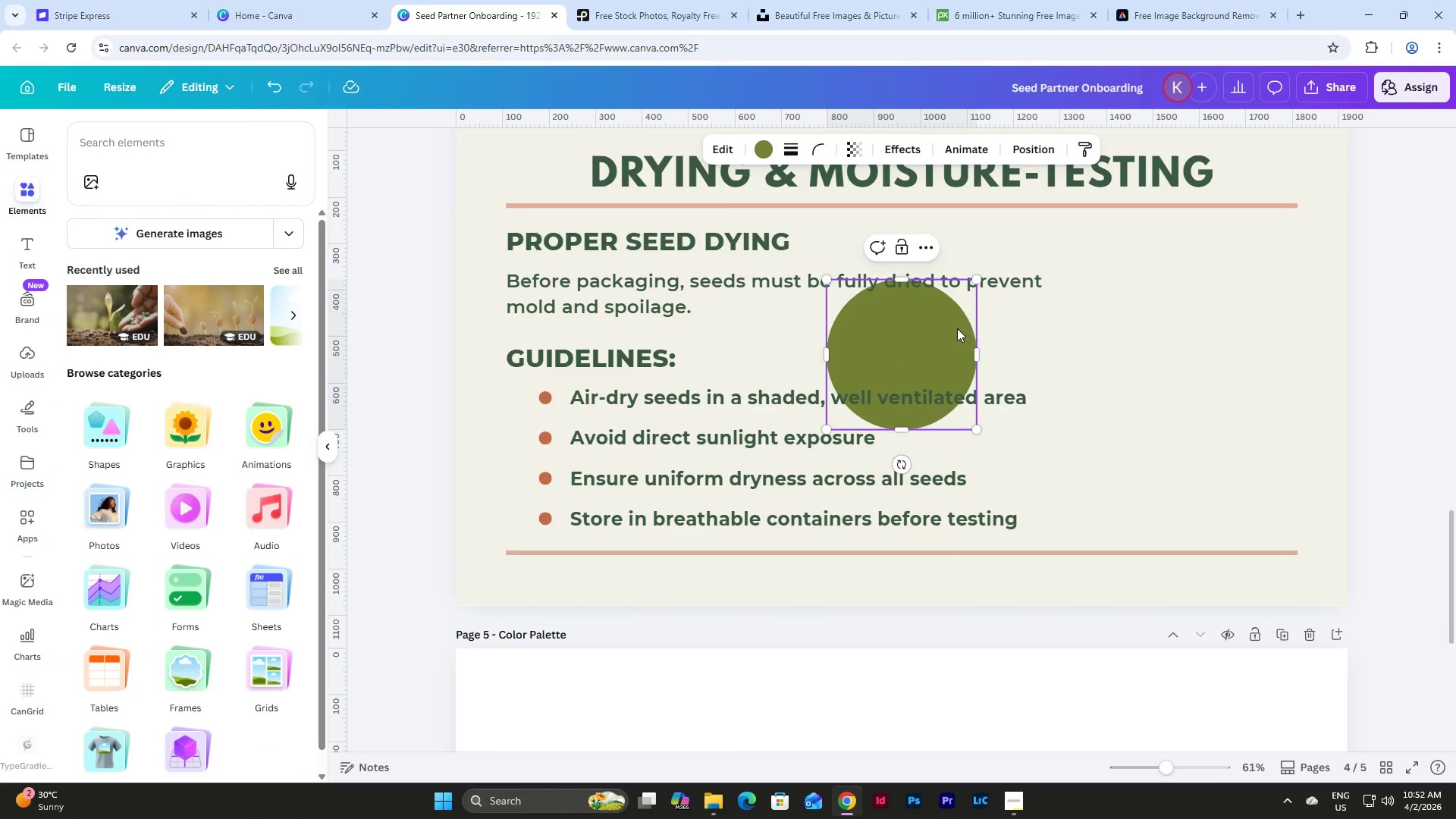 
left_click_drag(start_coordinate=[953, 328], to_coordinate=[1234, 273])
 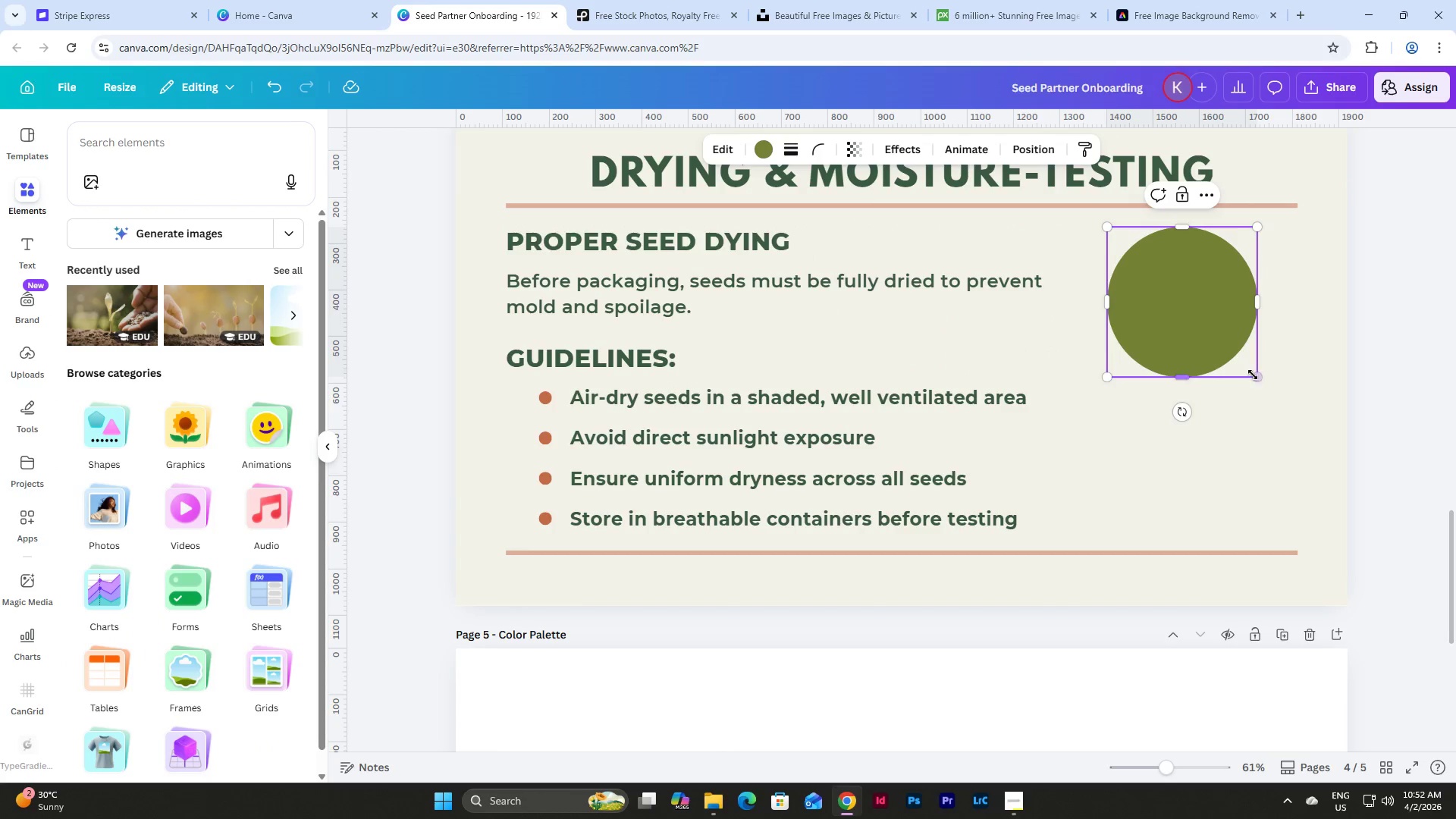 
left_click_drag(start_coordinate=[1257, 373], to_coordinate=[1193, 302])
 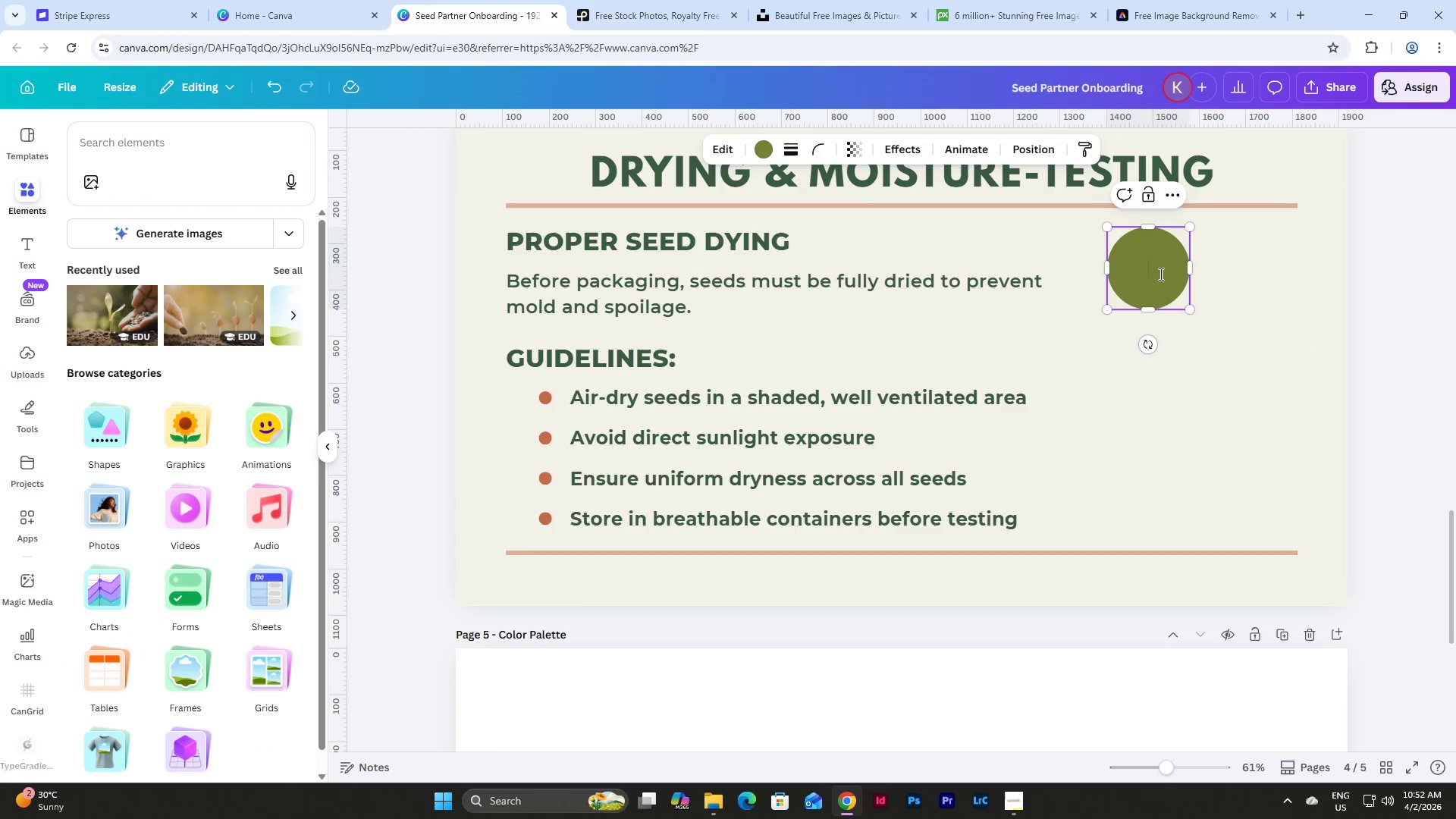 
left_click_drag(start_coordinate=[1159, 274], to_coordinate=[1187, 272])
 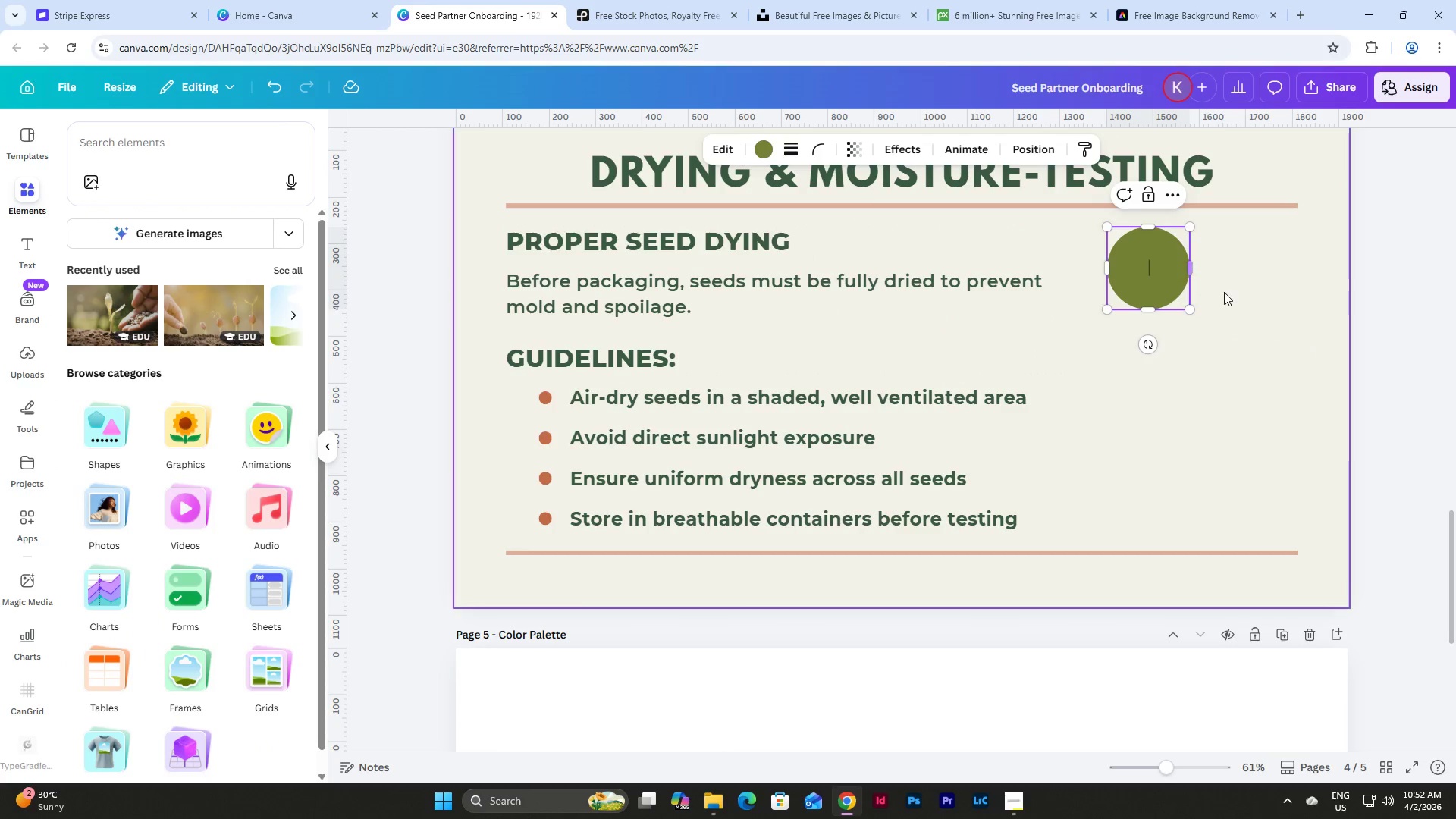 
left_click([1225, 293])
 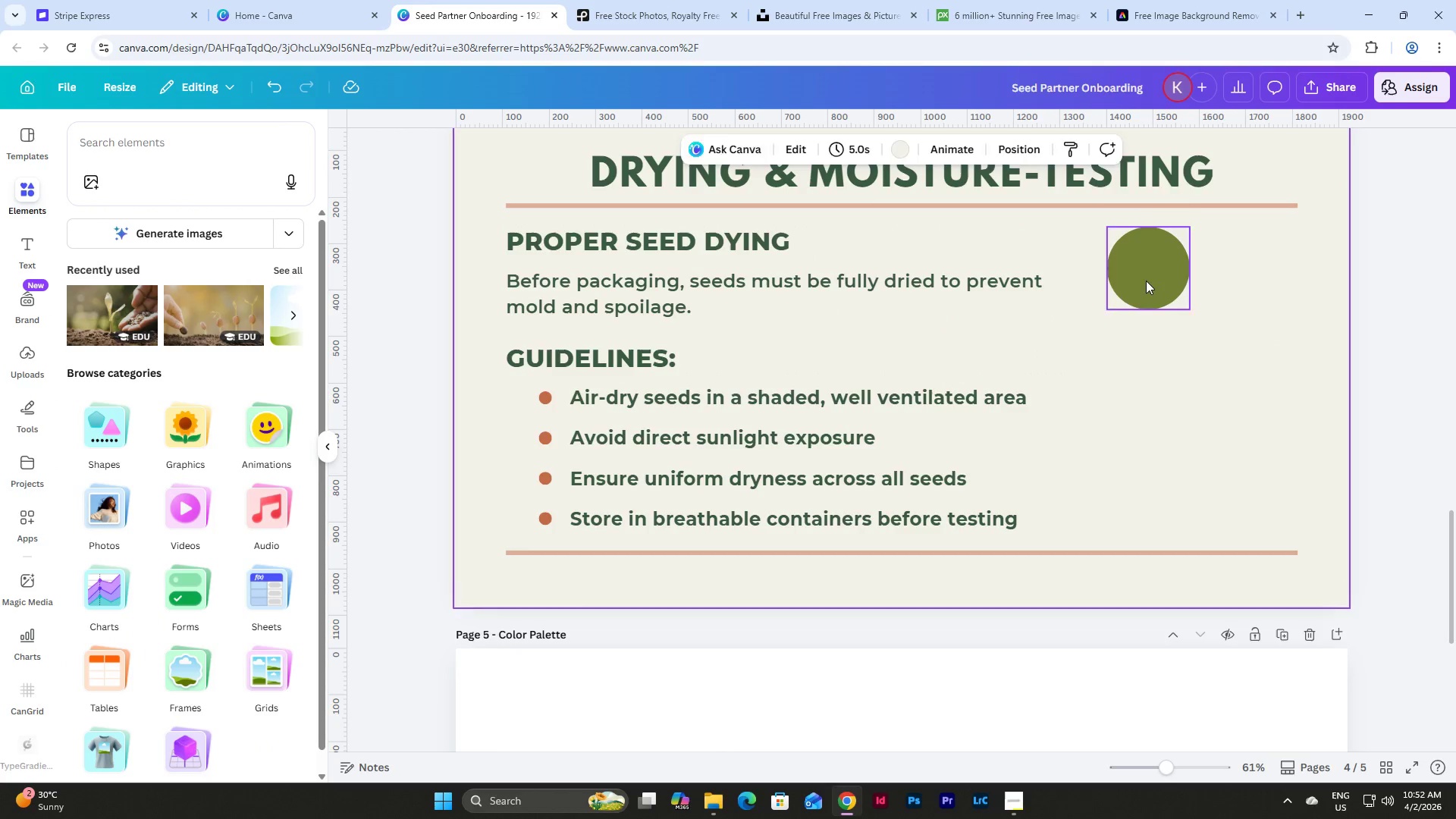 
left_click_drag(start_coordinate=[1146, 281], to_coordinate=[1182, 278])
 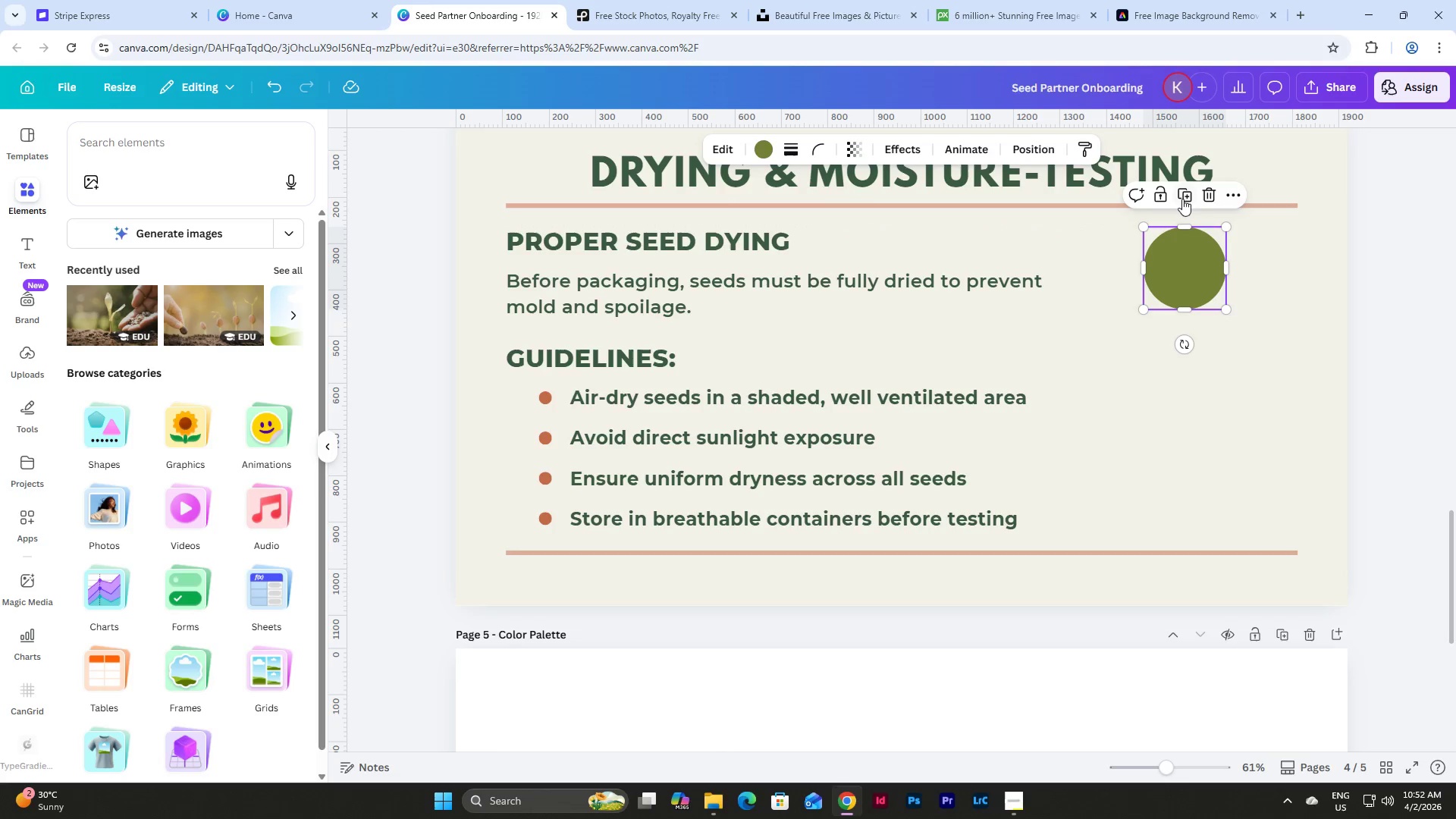 
left_click([1182, 198])
 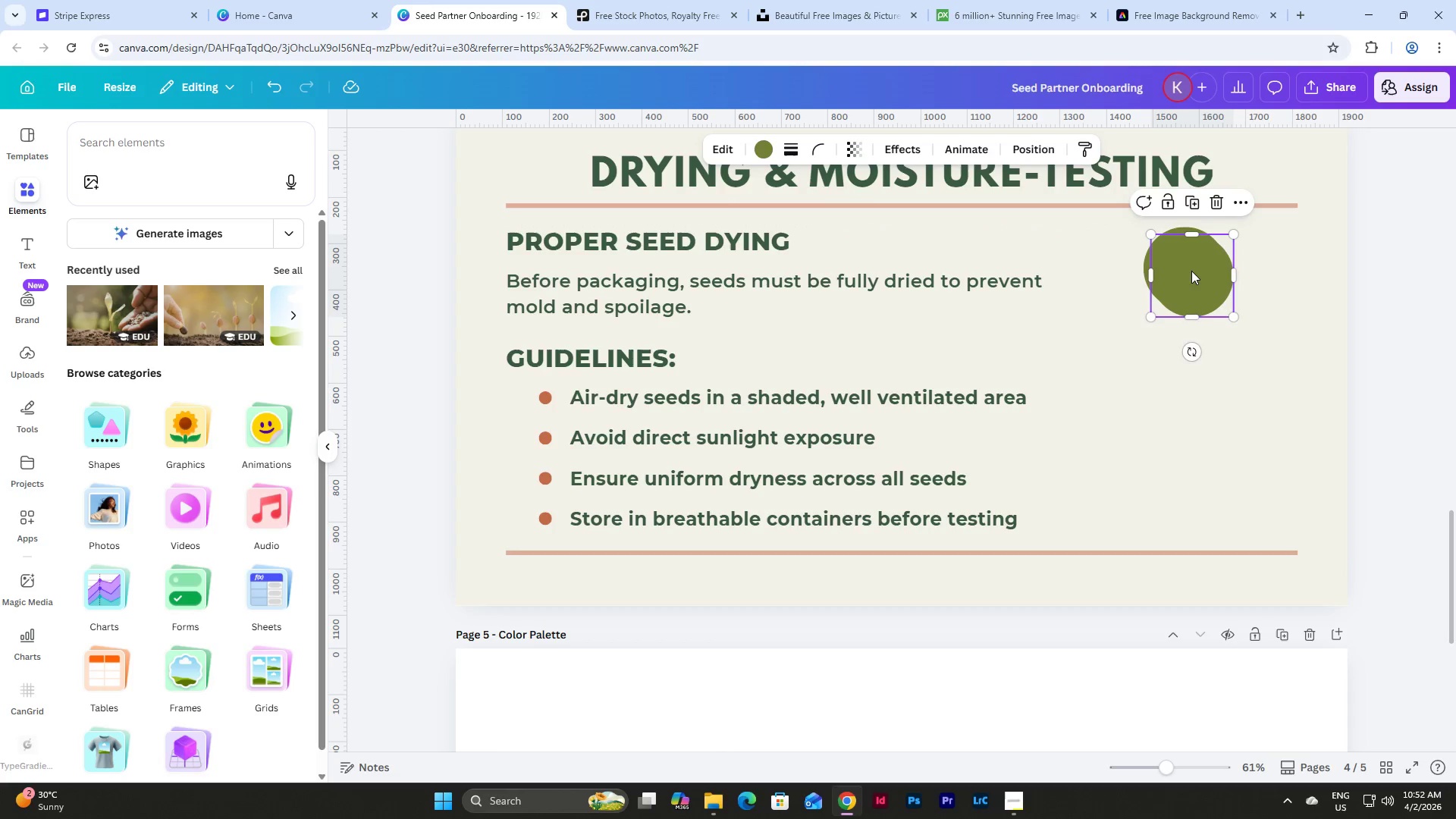 
left_click_drag(start_coordinate=[1191, 271], to_coordinate=[1184, 362])
 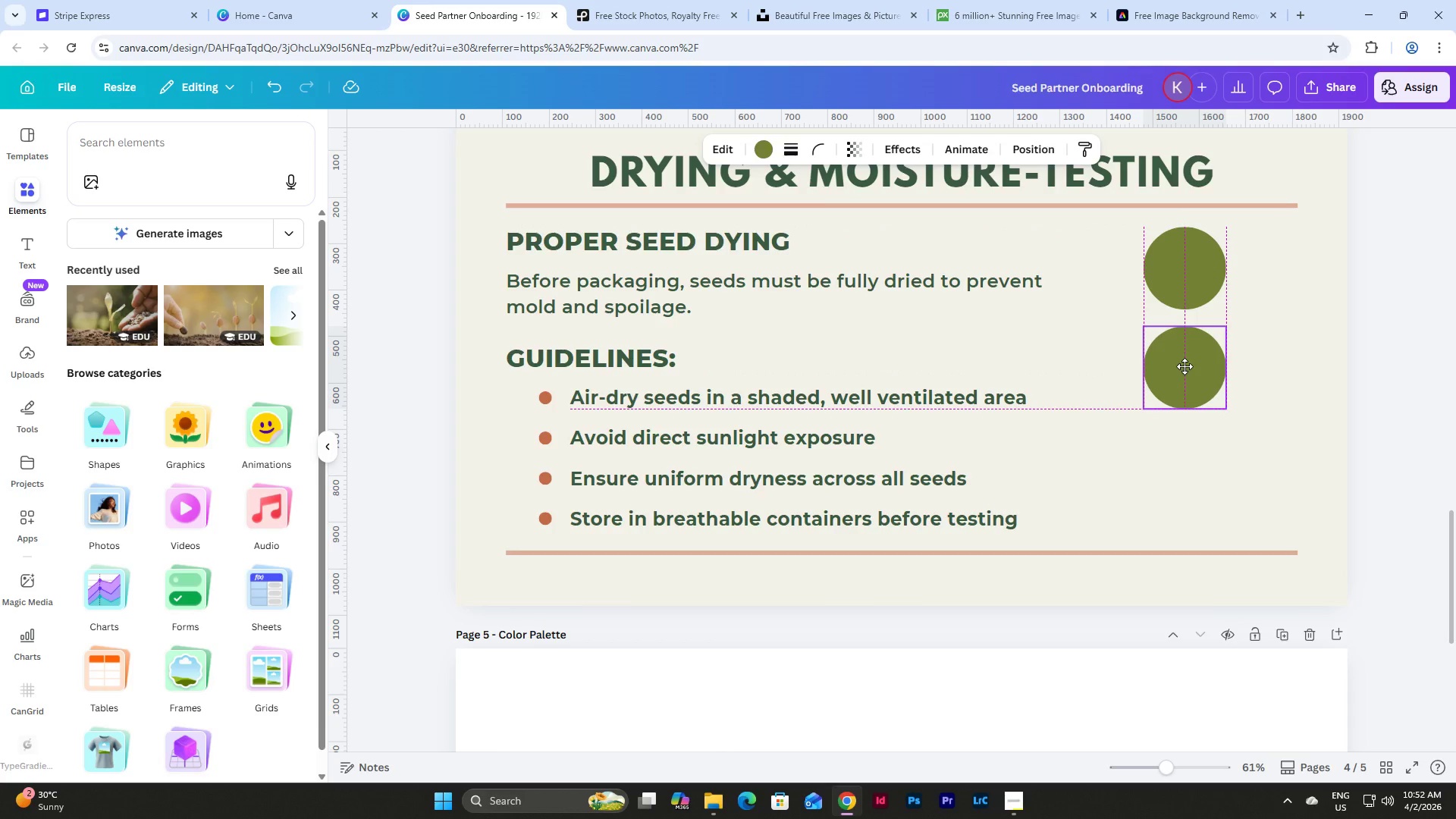 
left_click([1184, 287])
 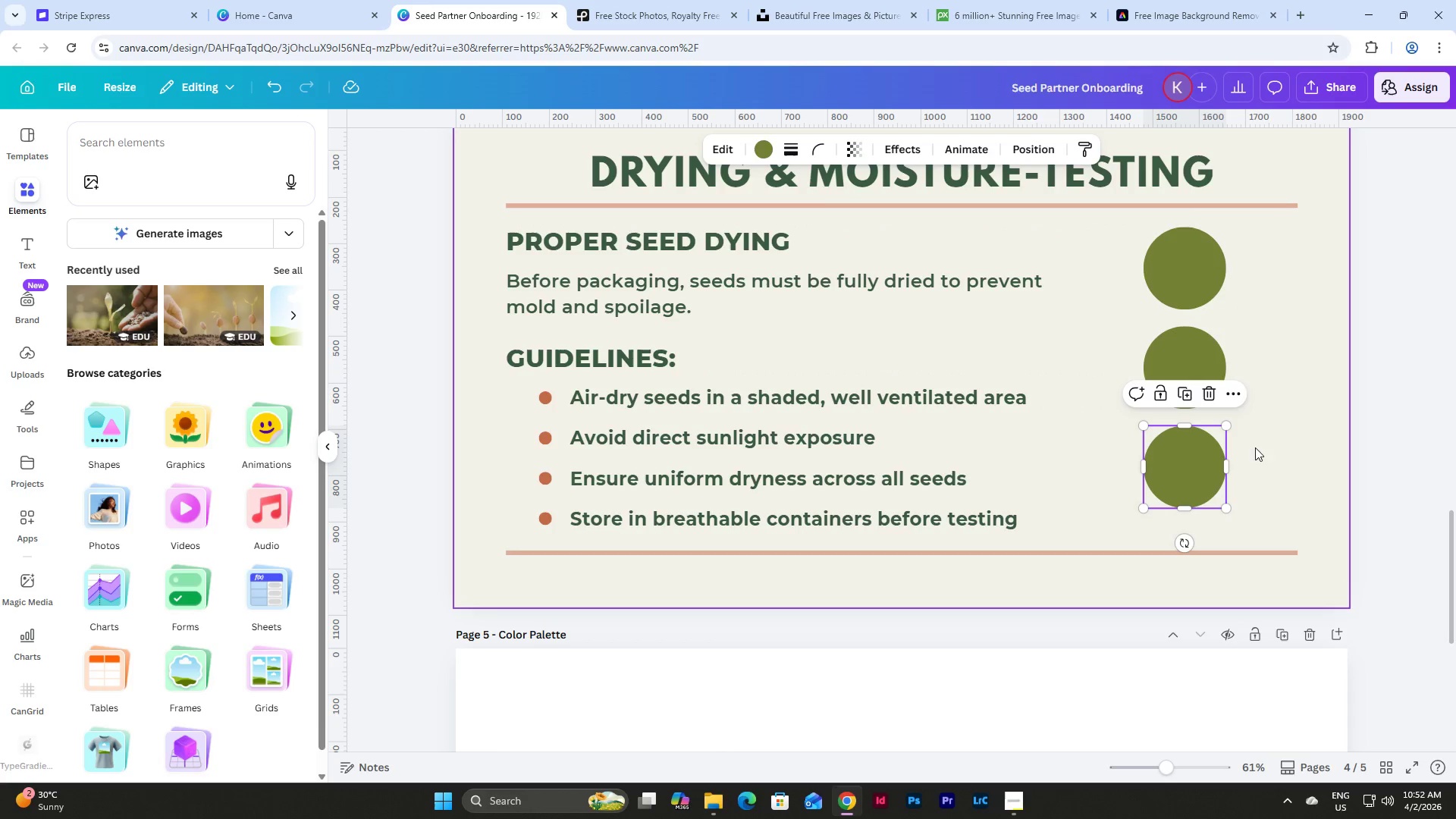 
left_click([1278, 460])
 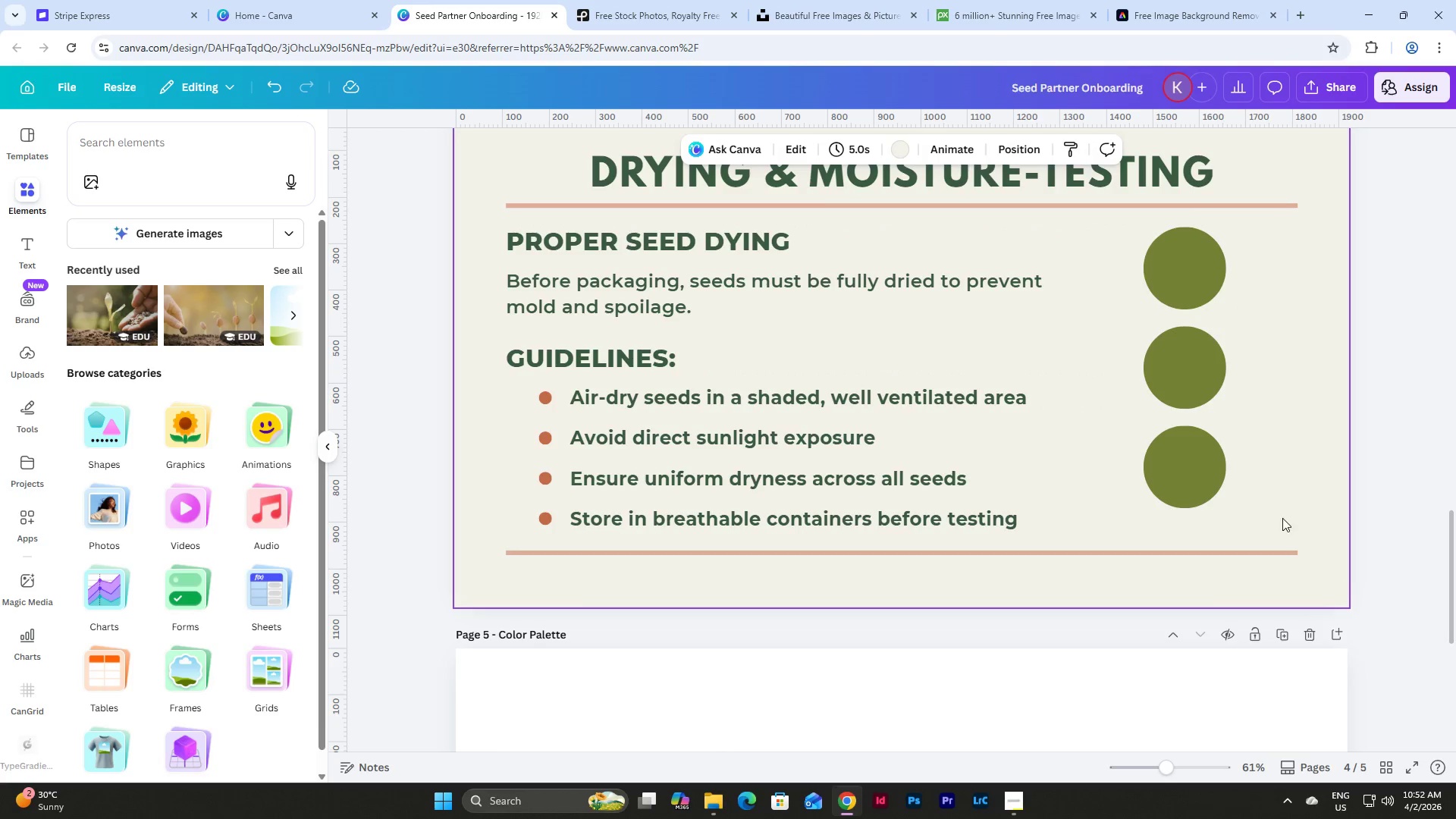 
left_click_drag(start_coordinate=[1282, 518], to_coordinate=[1116, 226])
 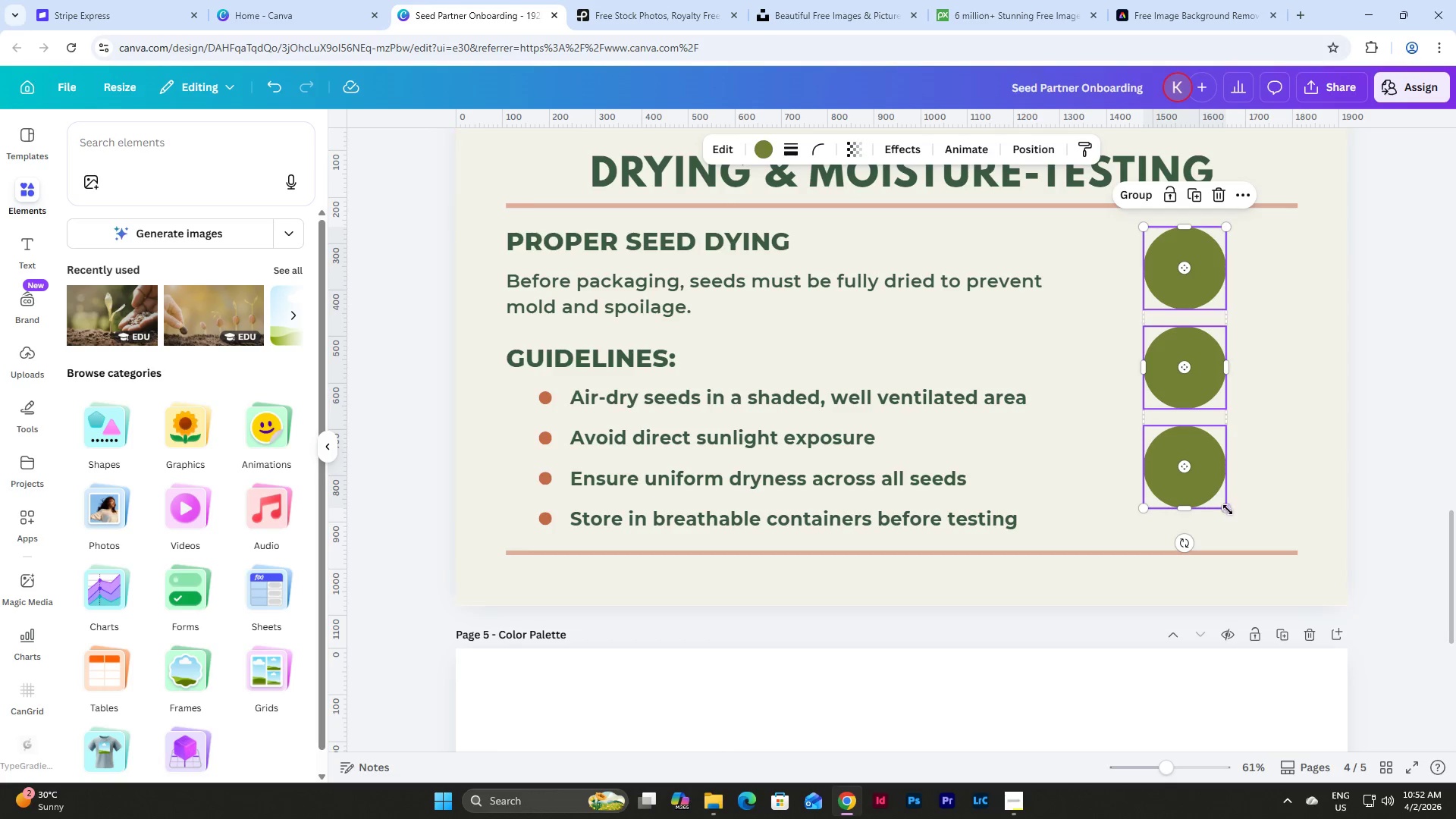 
left_click_drag(start_coordinate=[1227, 510], to_coordinate=[1216, 455])
 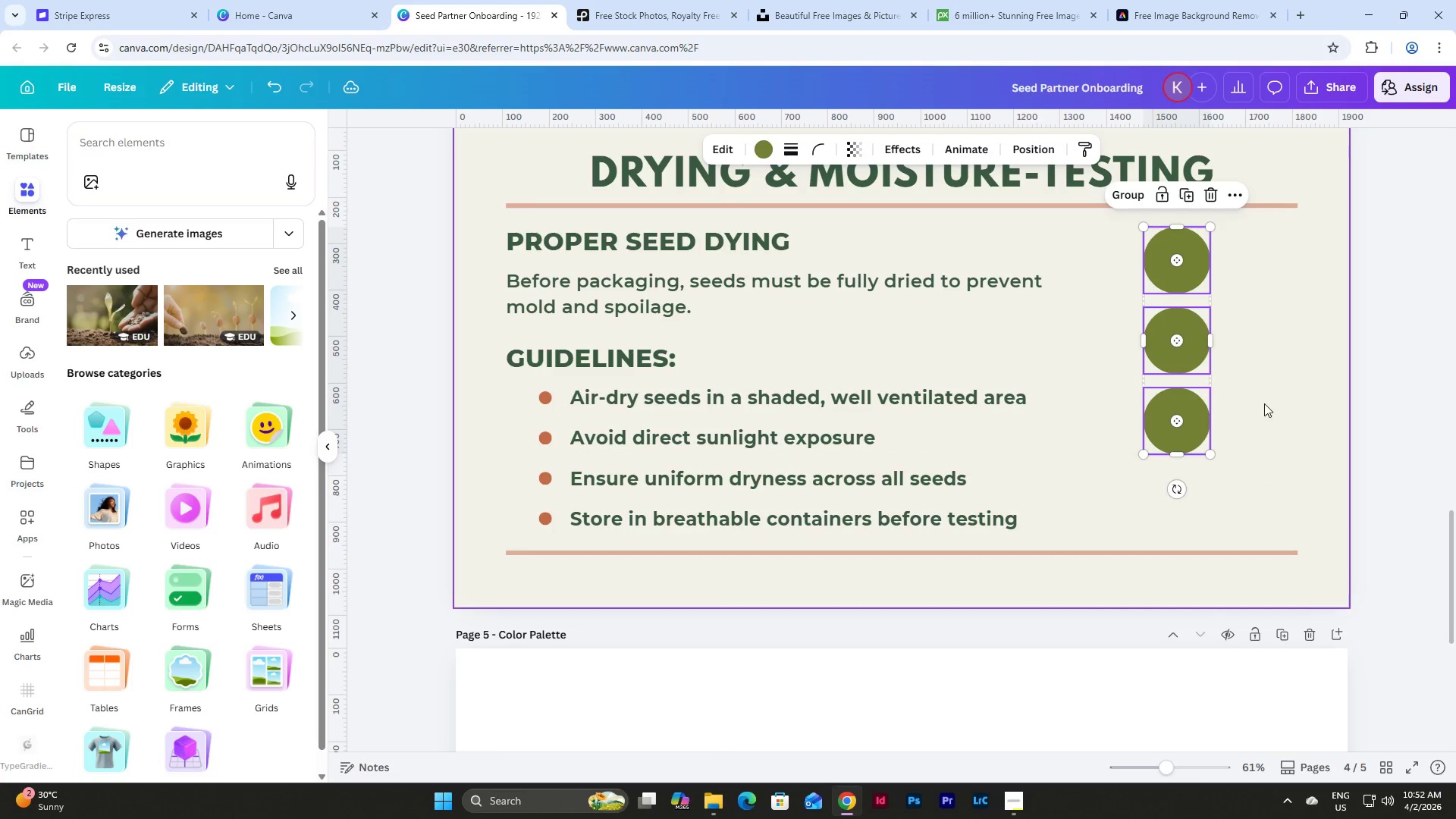 
left_click([1265, 401])
 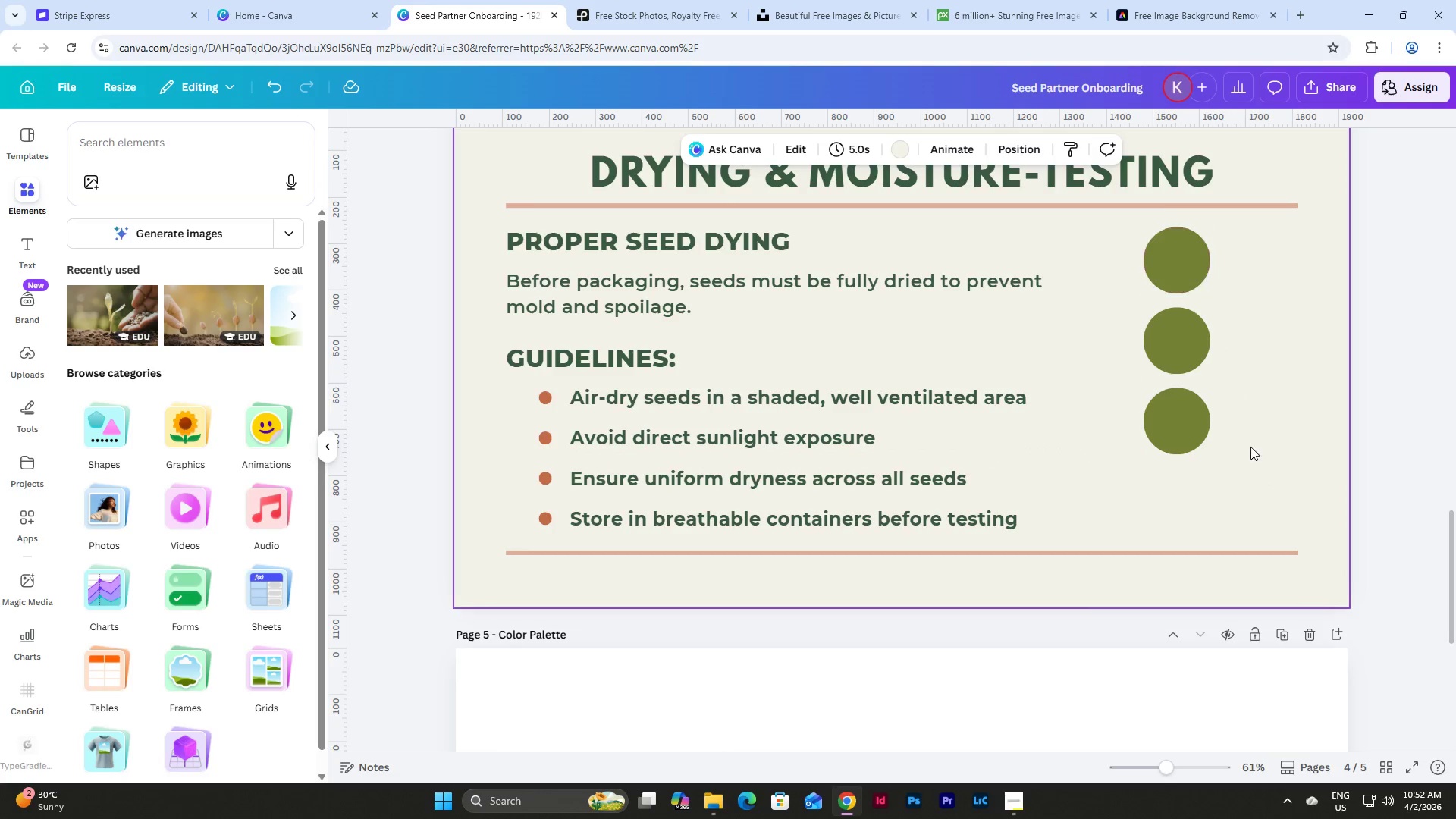 
left_click_drag(start_coordinate=[1261, 494], to_coordinate=[1147, 245])
 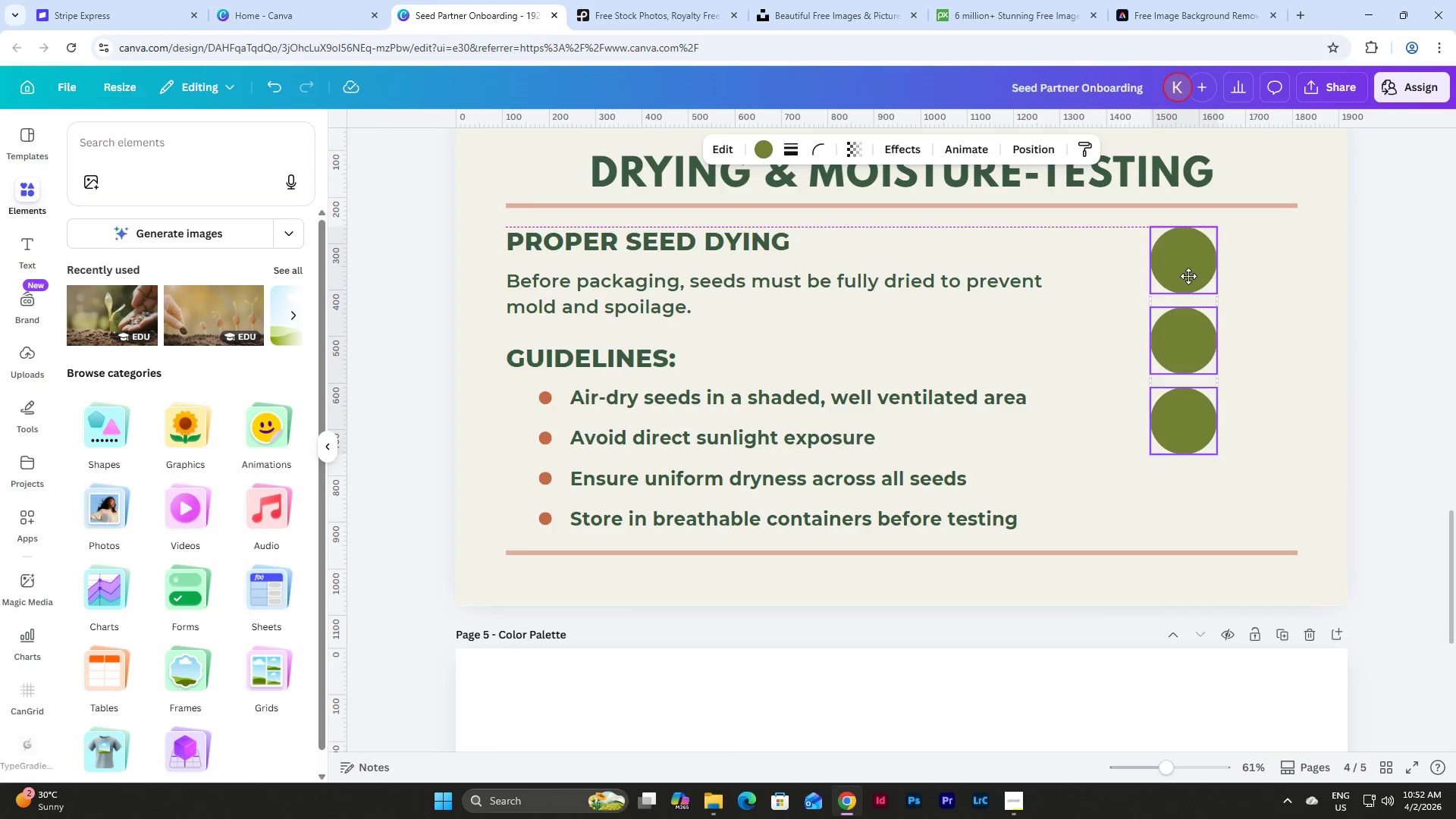 
wait(8.83)
 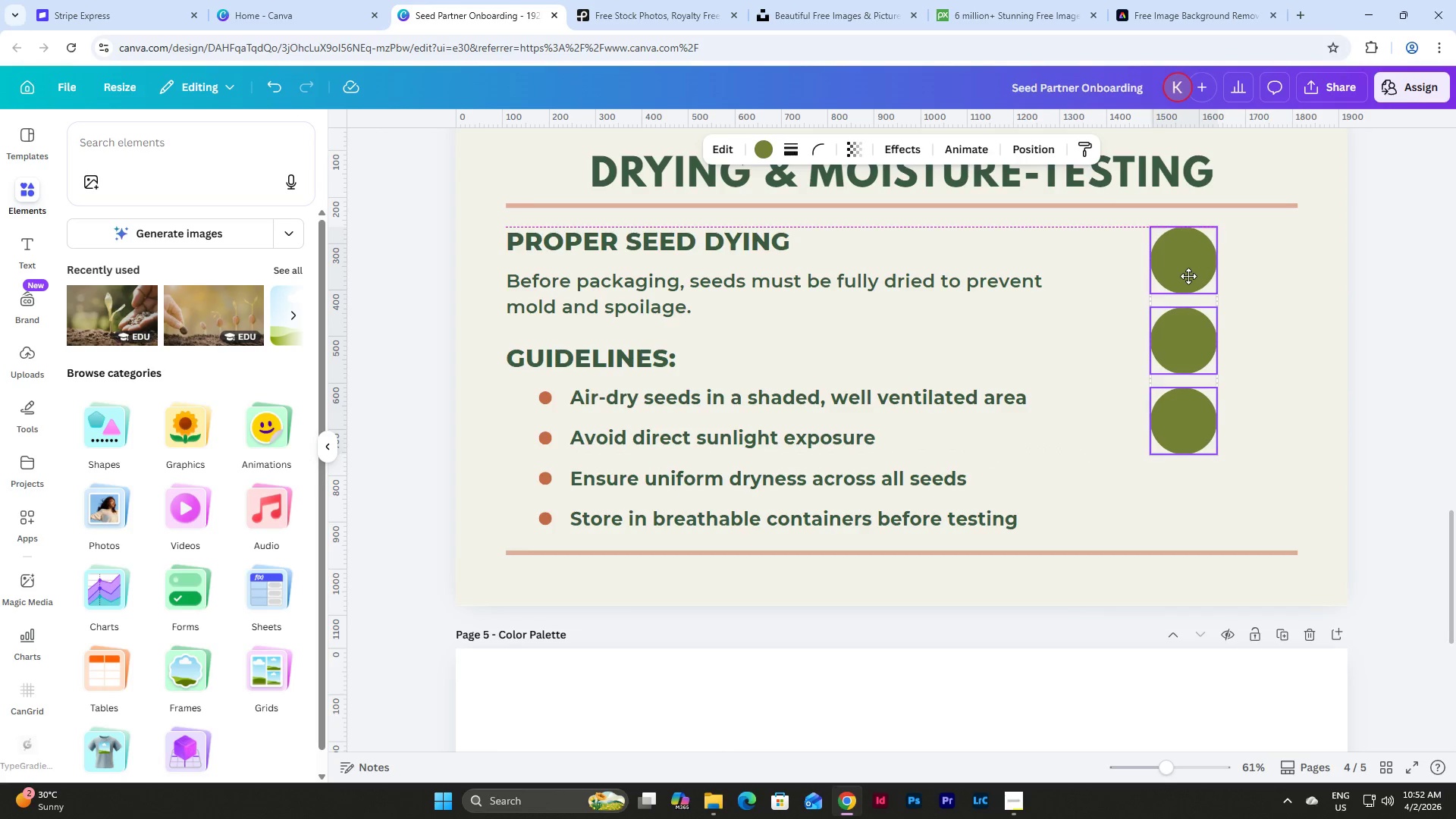 
double_click([1168, 418])
 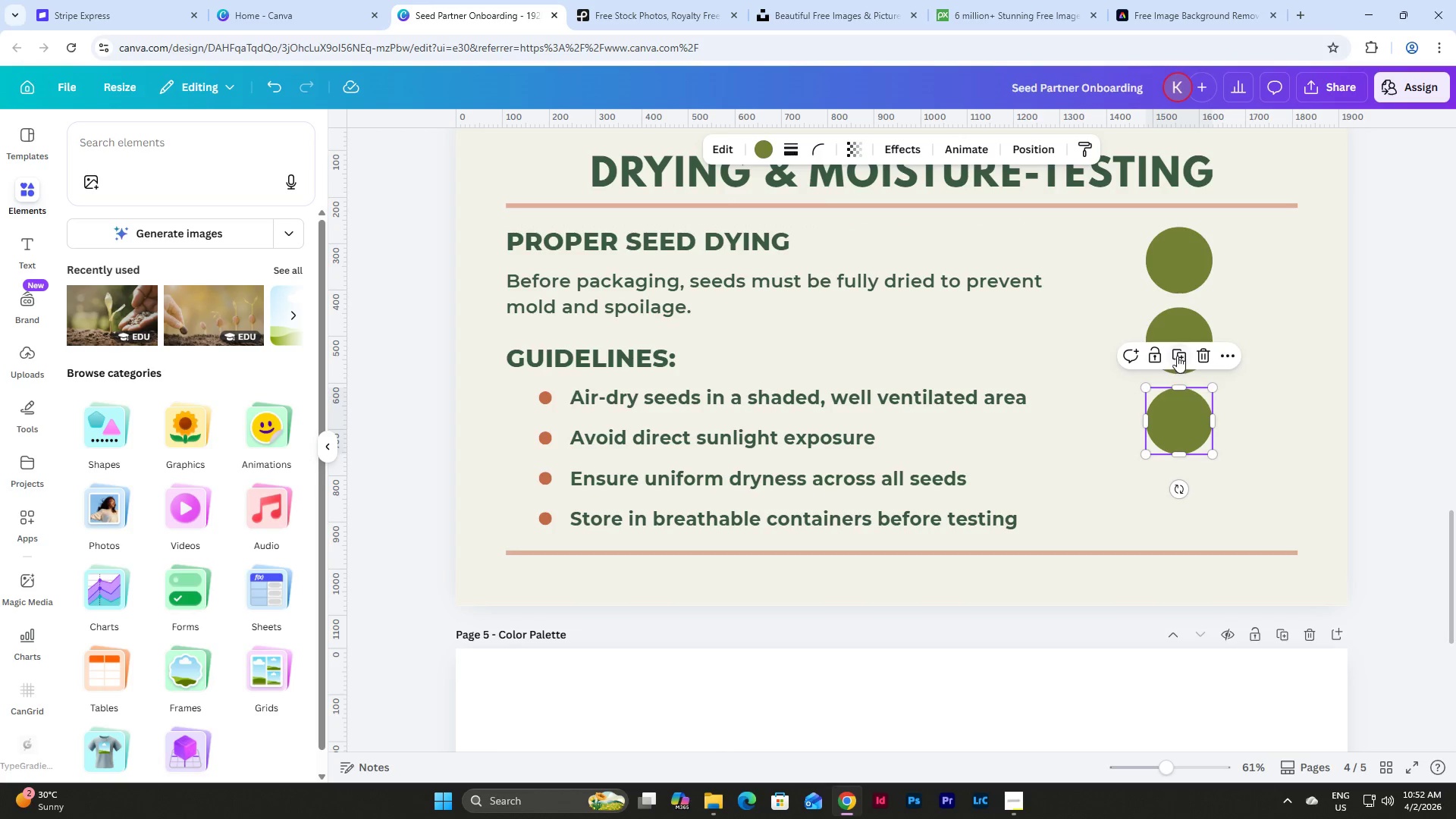 
left_click([1175, 352])
 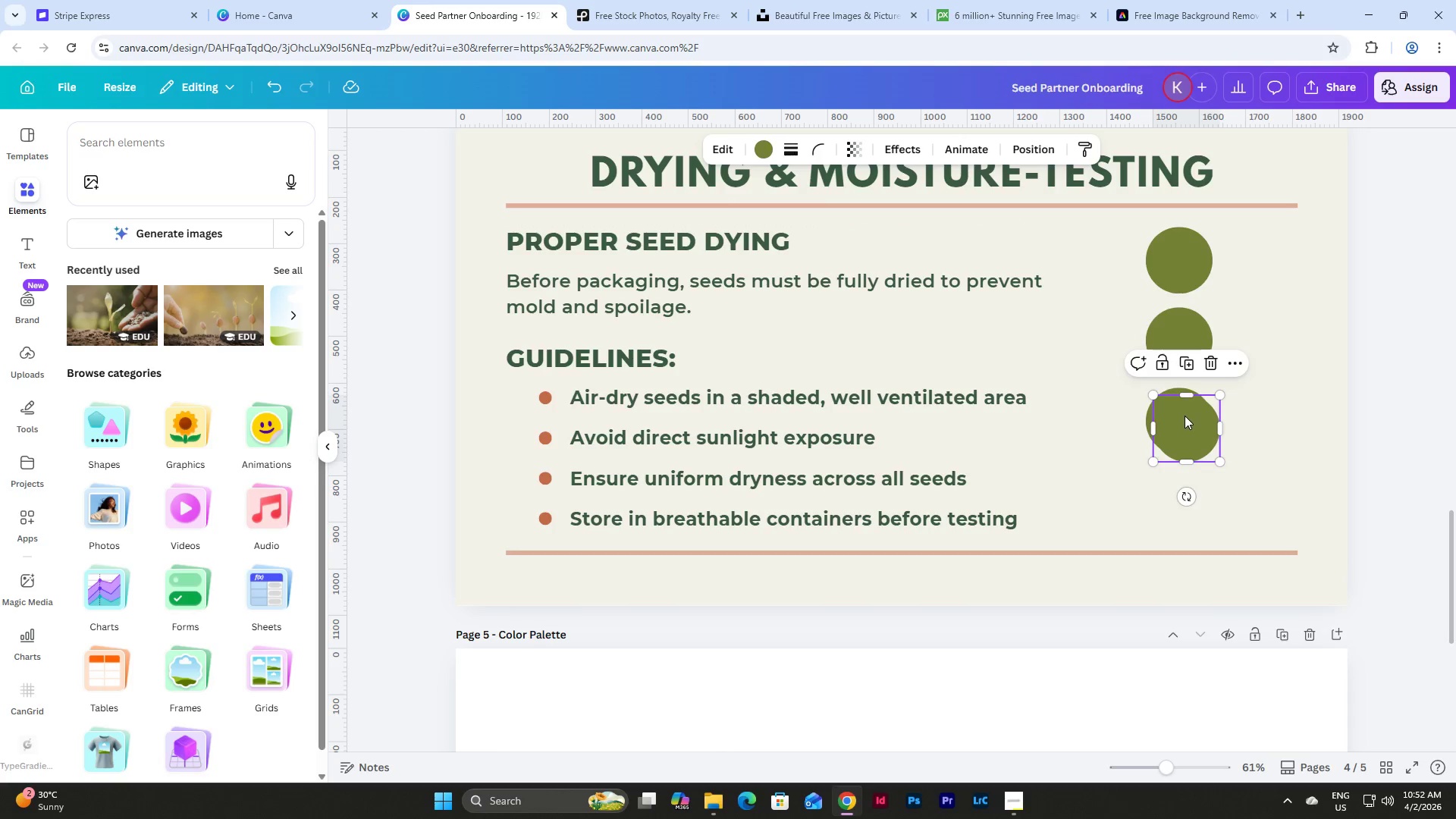 
left_click_drag(start_coordinate=[1185, 418], to_coordinate=[1178, 491])
 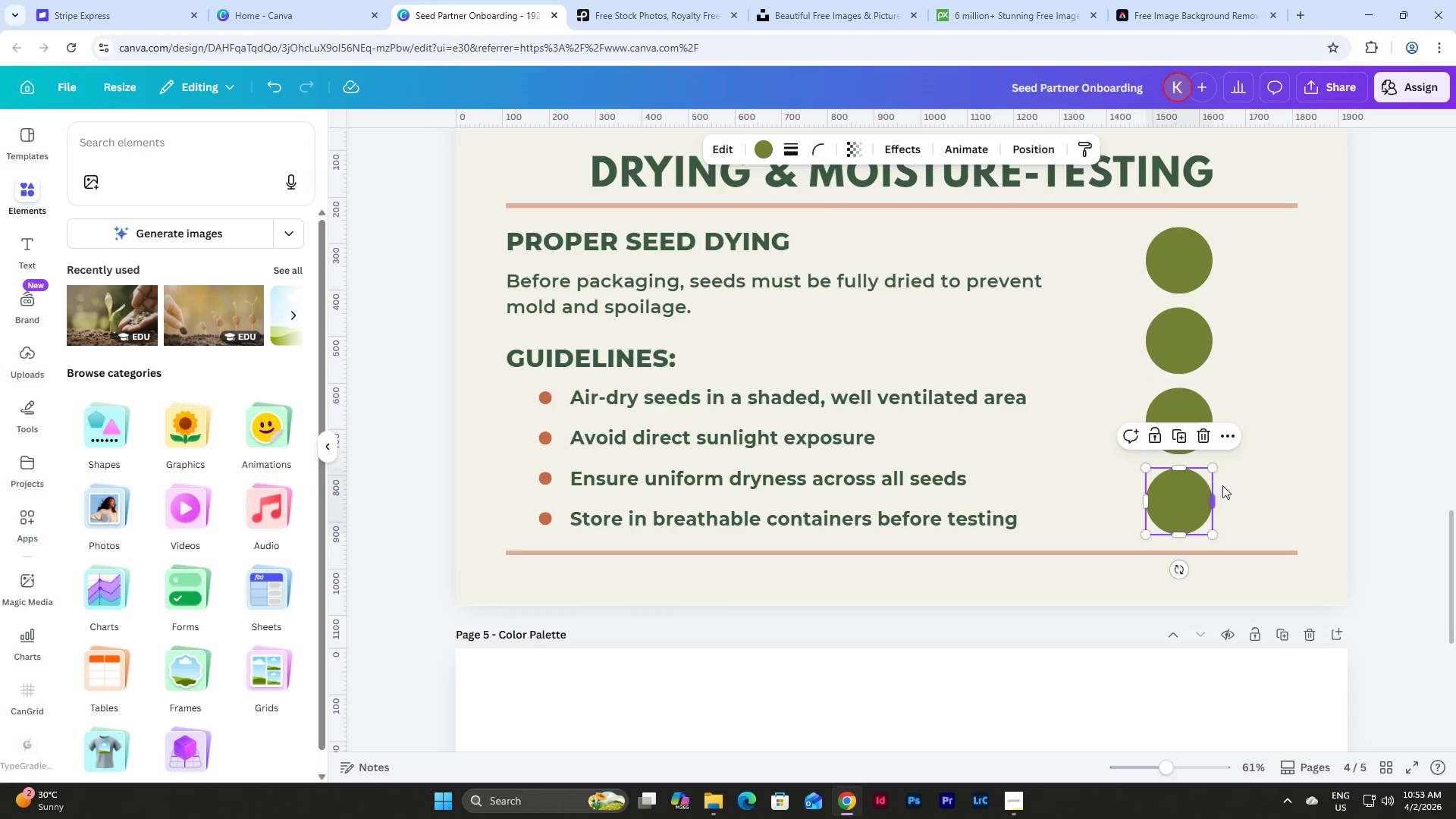 
left_click([1234, 487])
 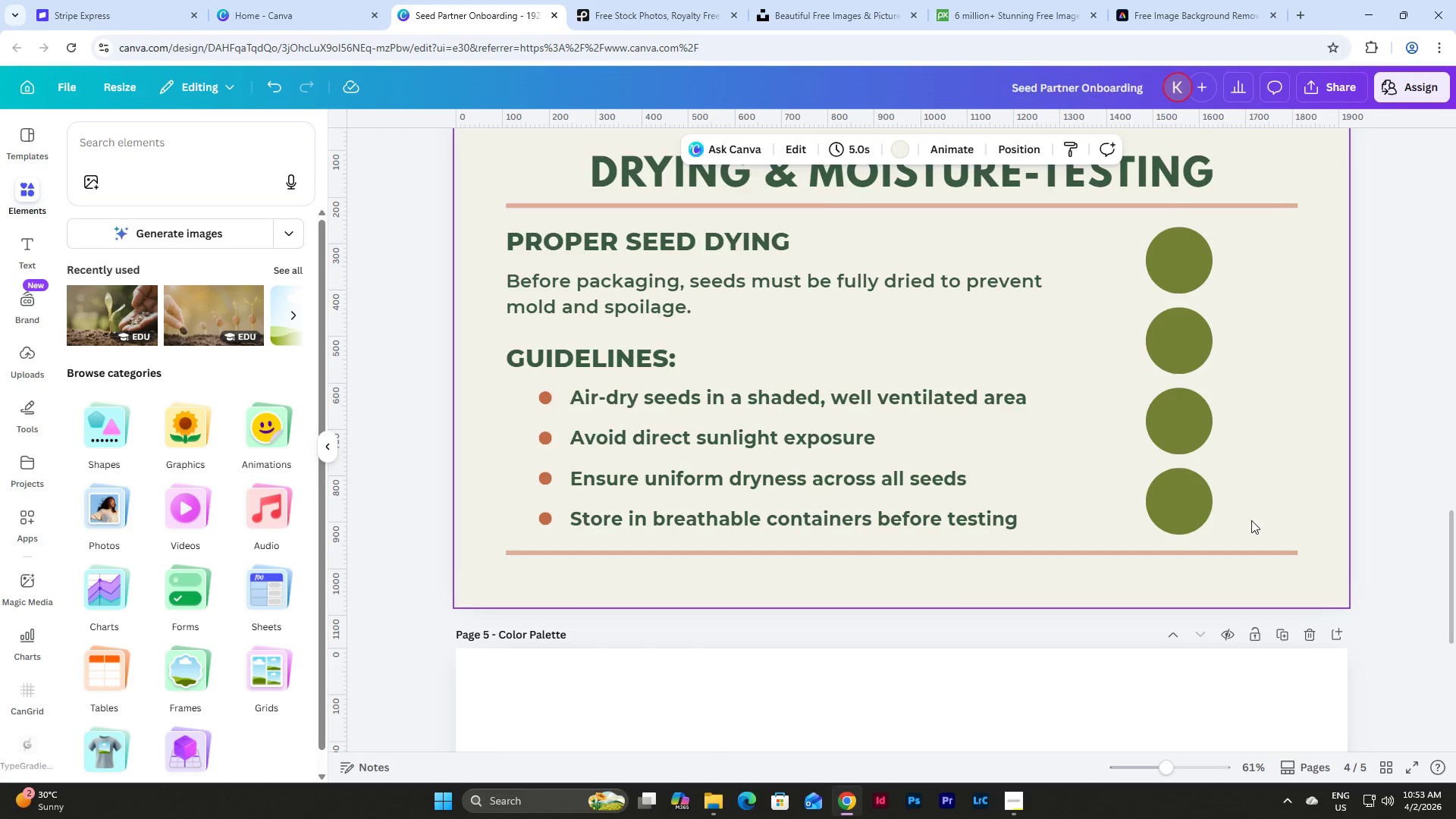 
left_click_drag(start_coordinate=[1251, 526], to_coordinate=[1129, 249])
 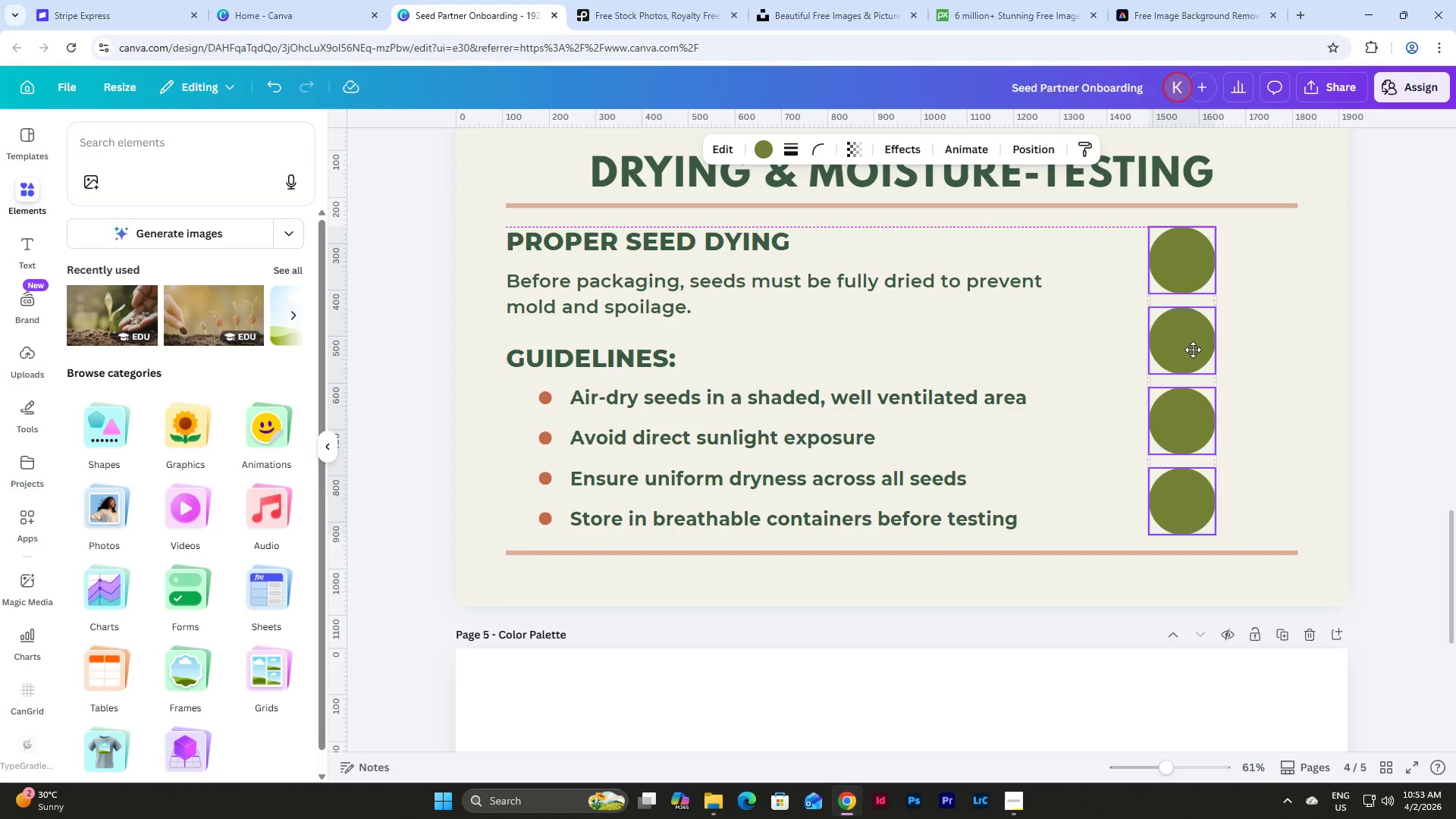 
left_click([1267, 341])
 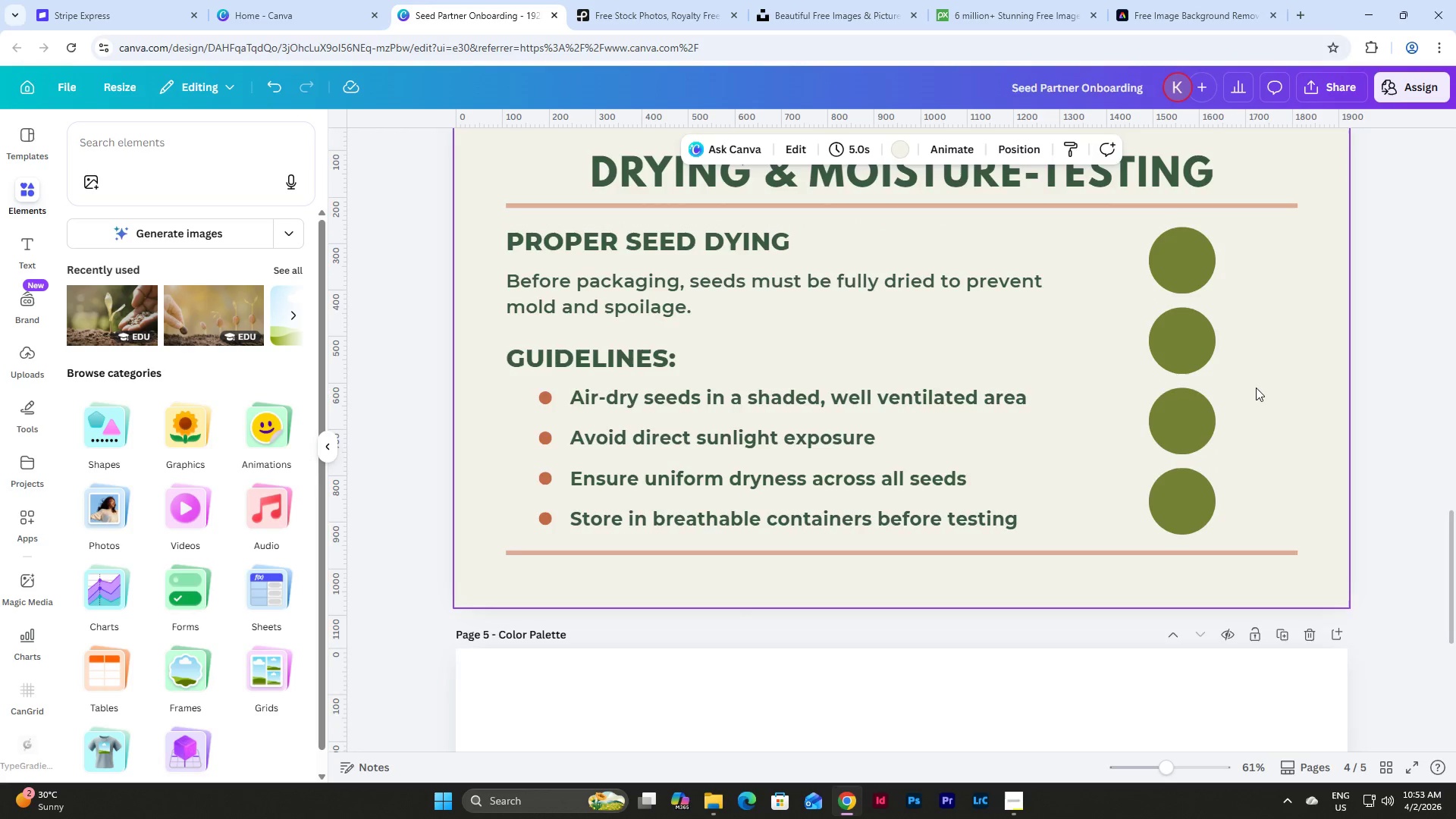 
scroll: coordinate [1256, 389], scroll_direction: up, amount: 3.0
 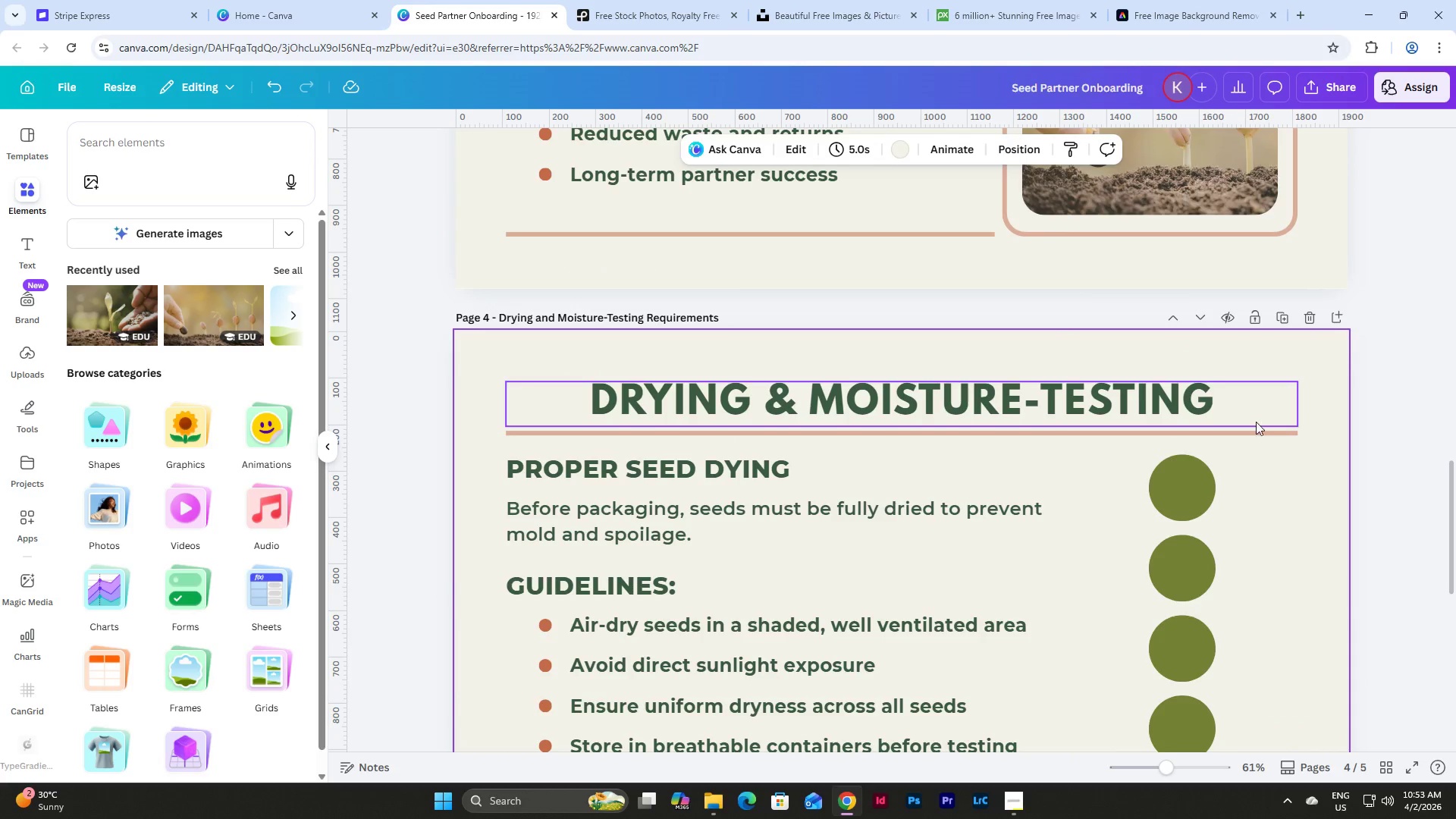 
scroll: coordinate [1256, 424], scroll_direction: down, amount: 3.0
 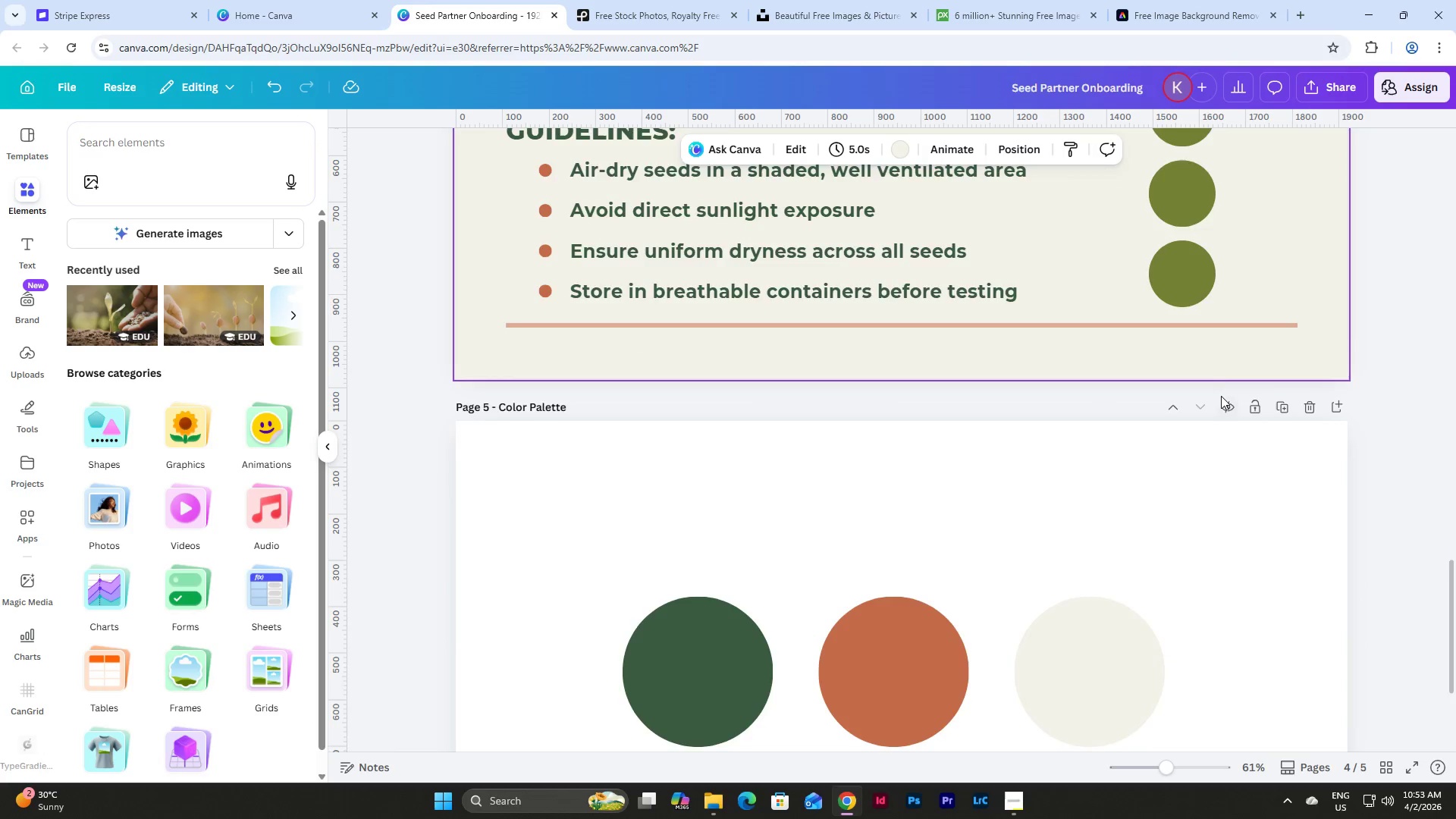 
scroll: coordinate [1222, 396], scroll_direction: up, amount: 3.0
 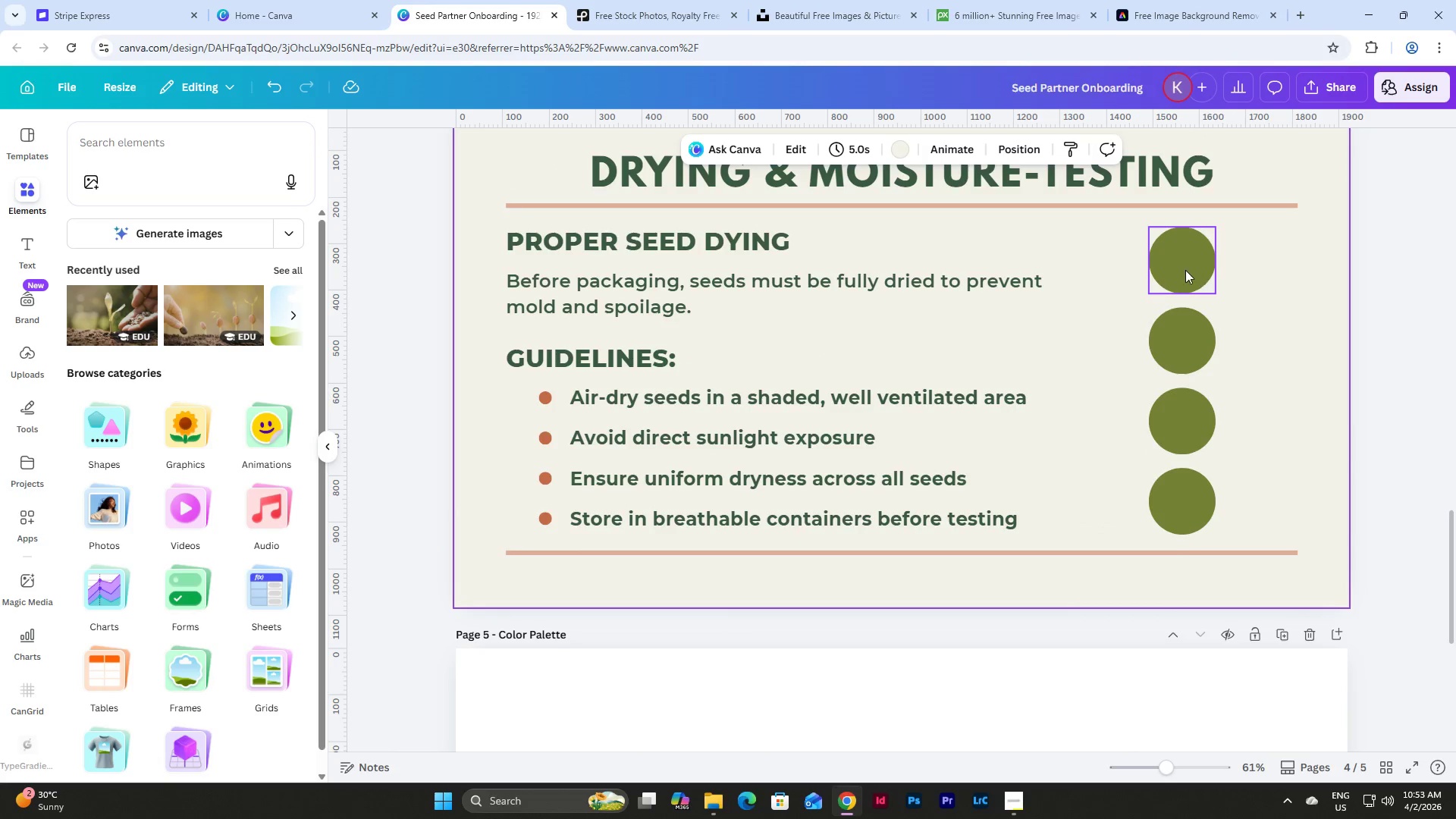 
left_click([1181, 268])
 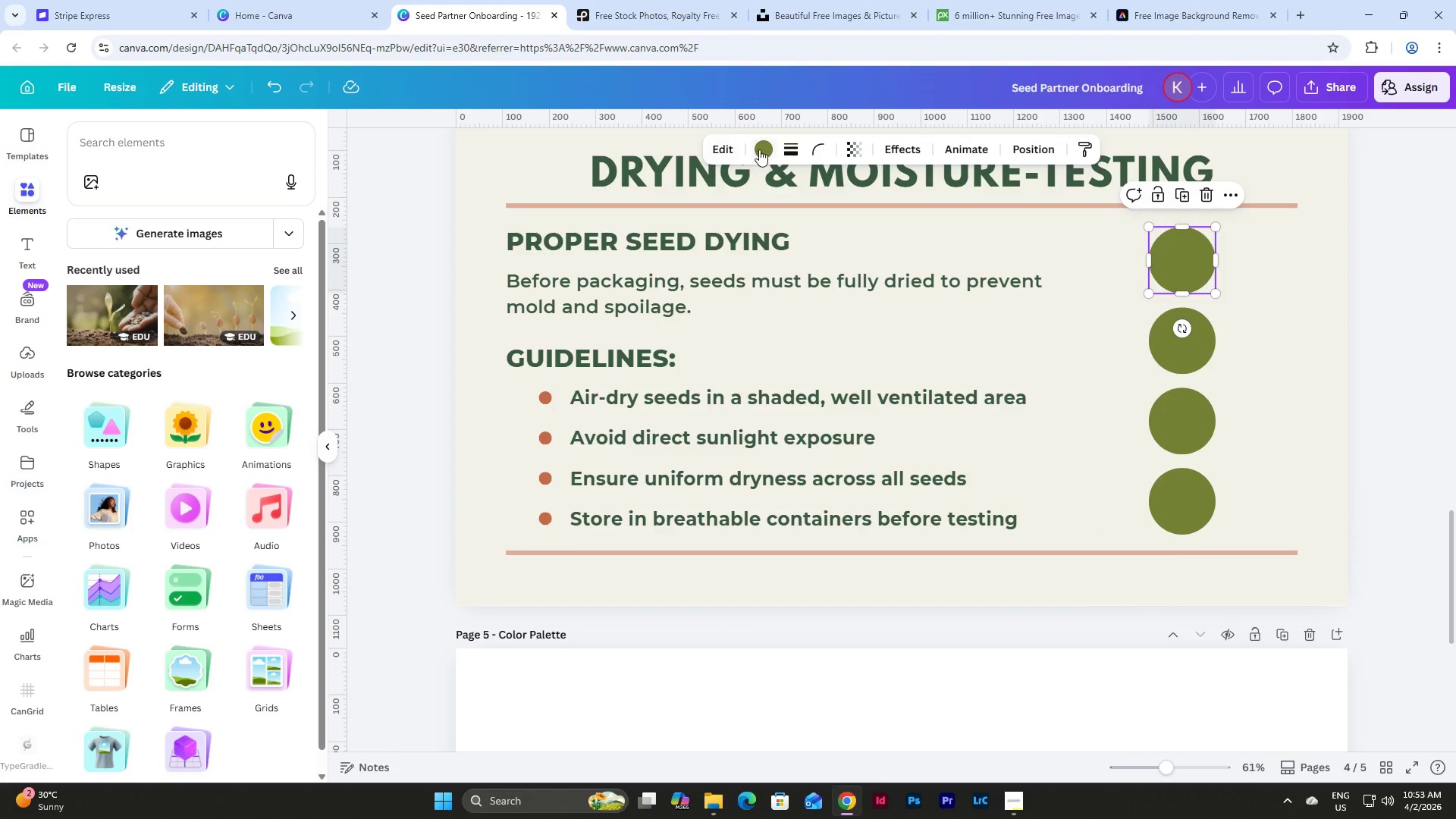 
left_click([759, 149])
 